 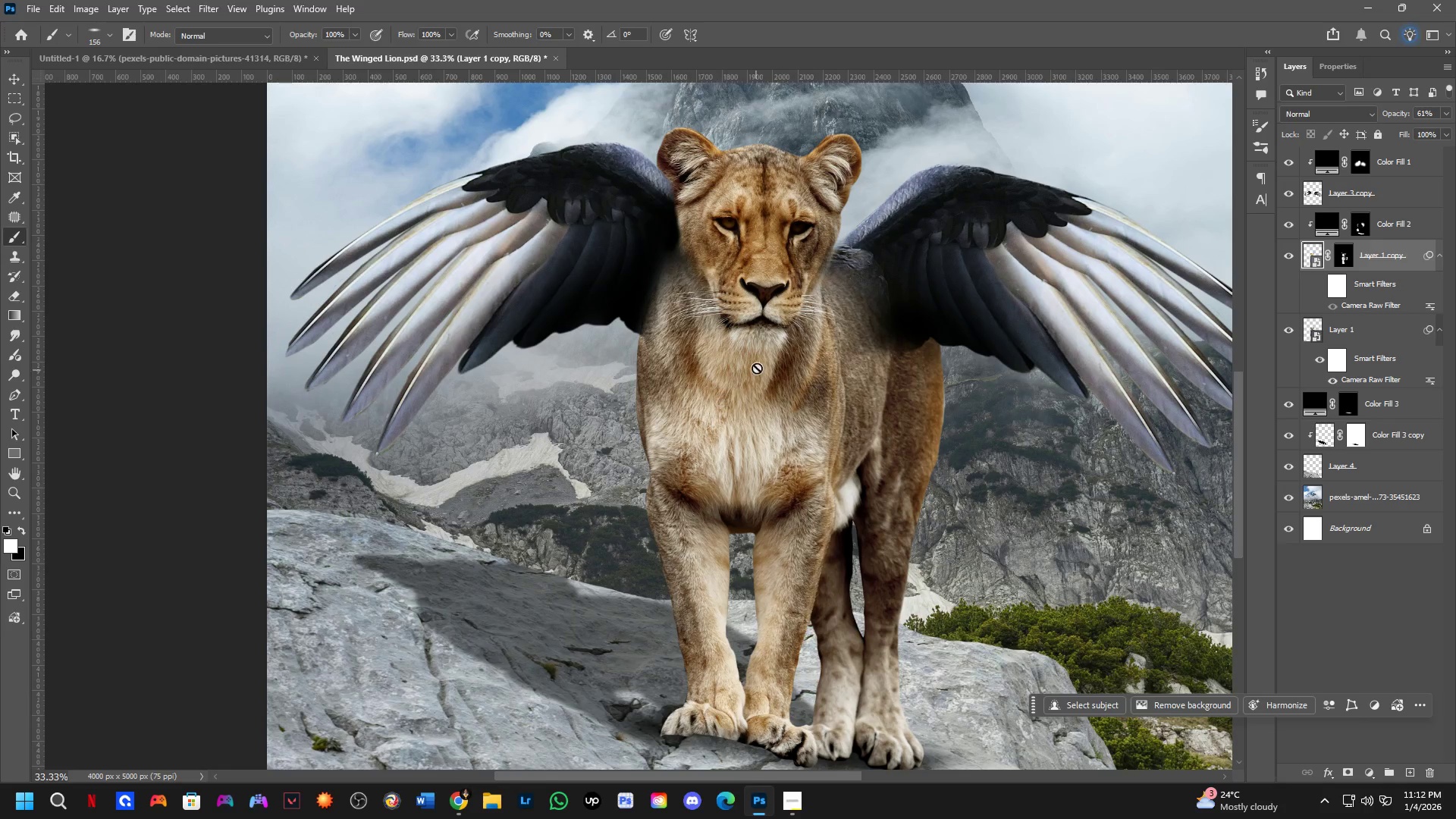 
hold_key(key=Space, duration=0.56)
 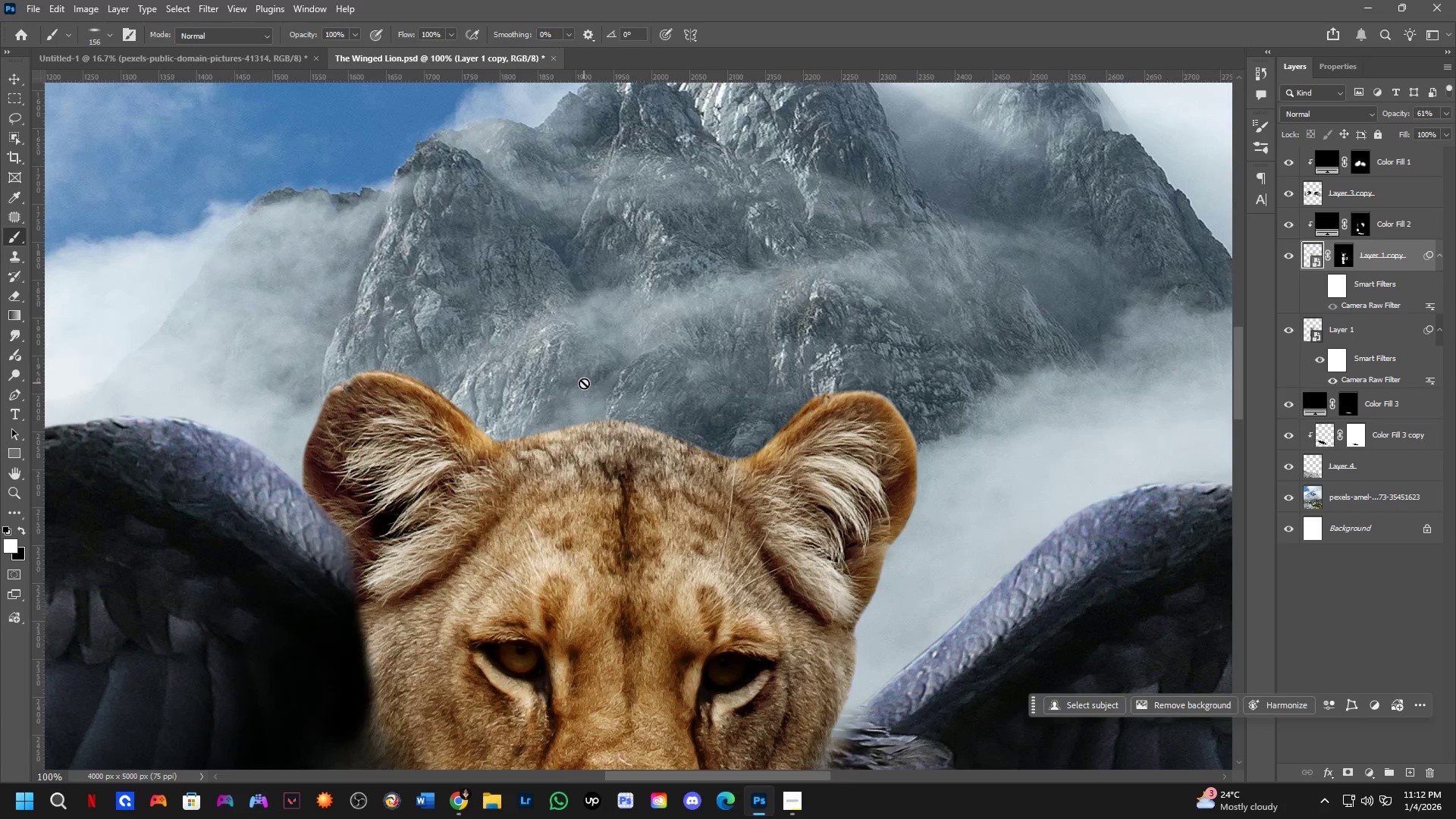 
scroll: coordinate [655, 466], scroll_direction: up, amount: 3.0
 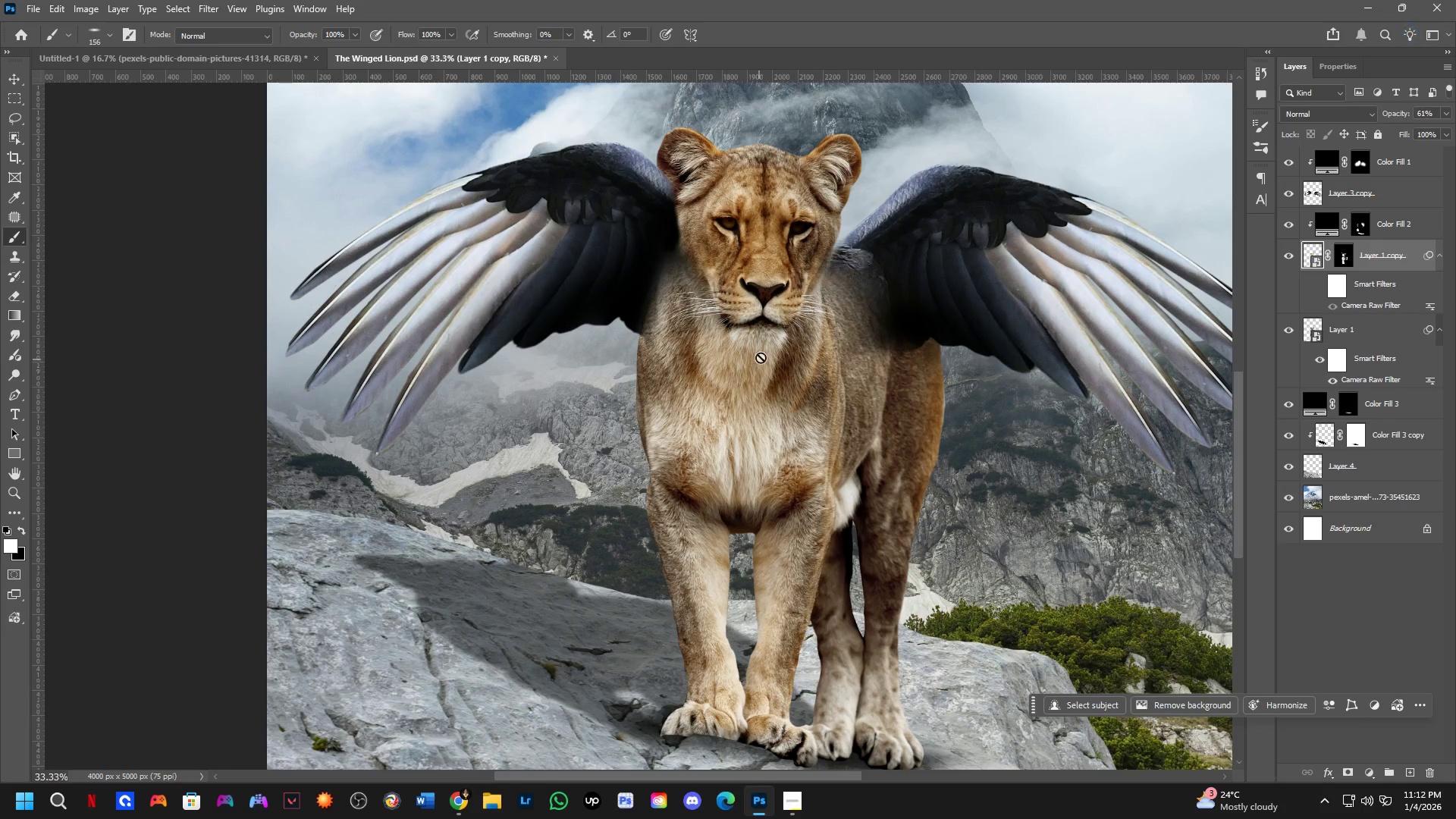 
left_click_drag(start_coordinate=[829, 258], to_coordinate=[673, 485])
 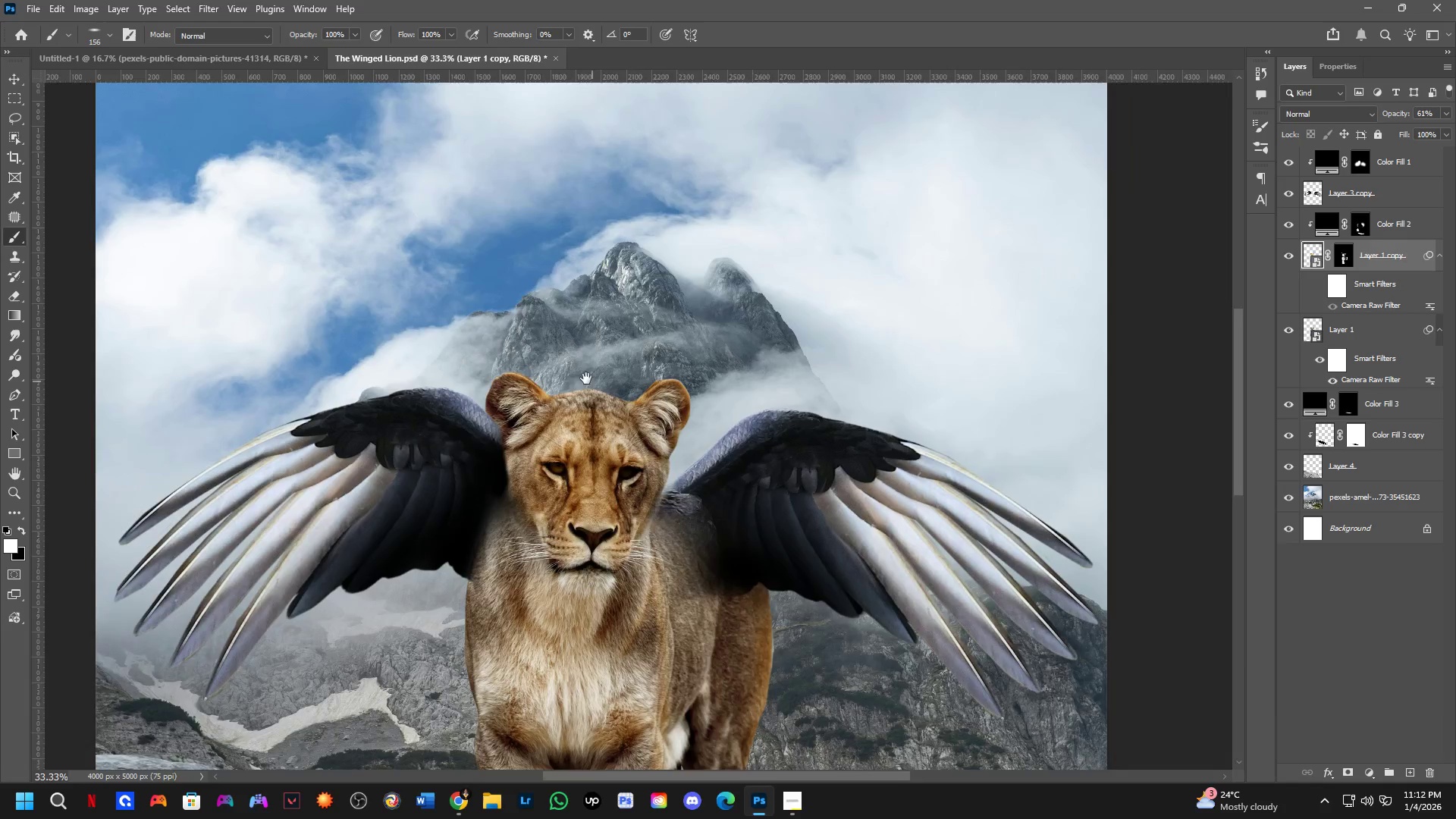 
key(Shift+ShiftLeft)
 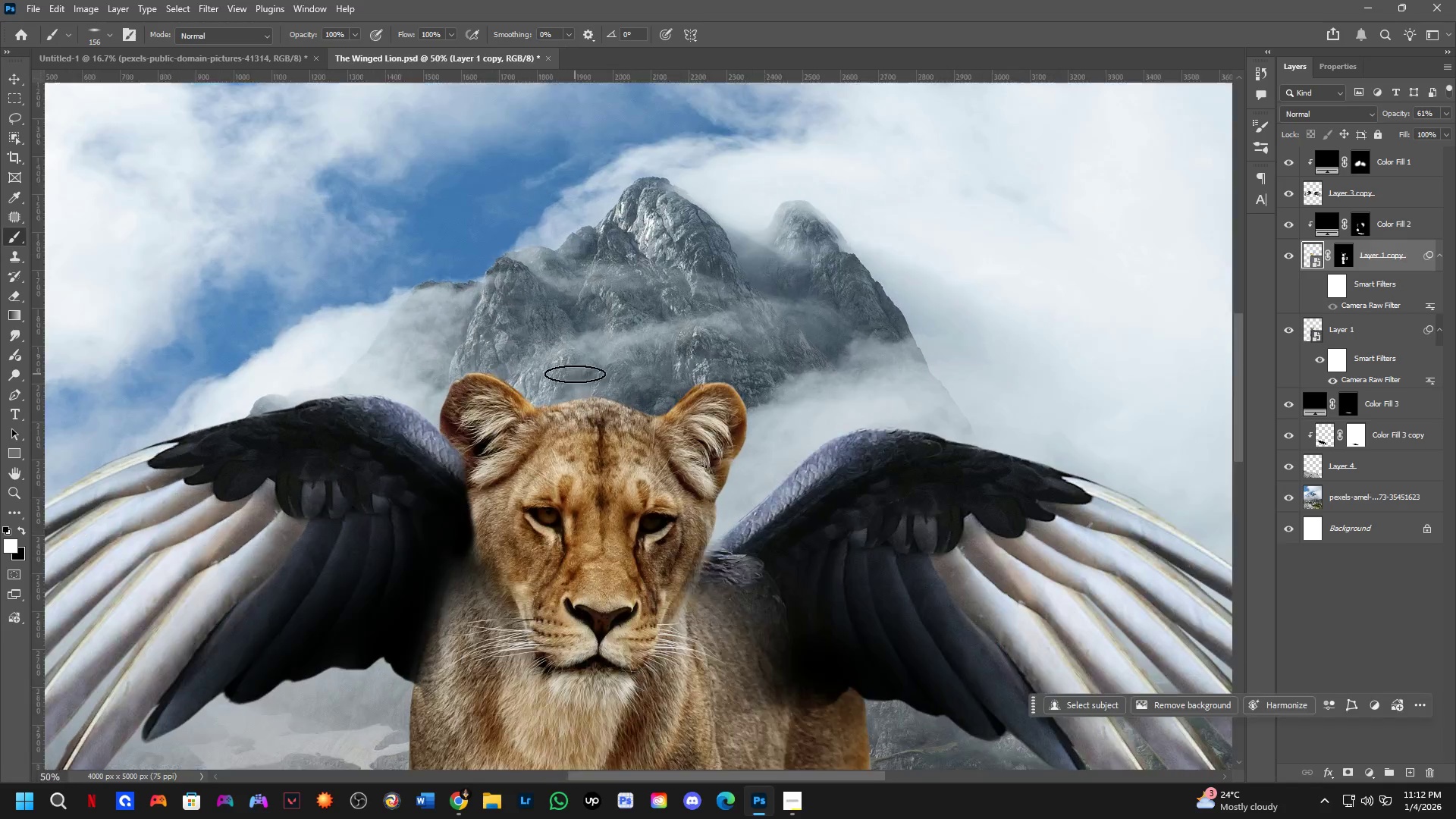 
hold_key(key=ShiftLeft, duration=0.59)
 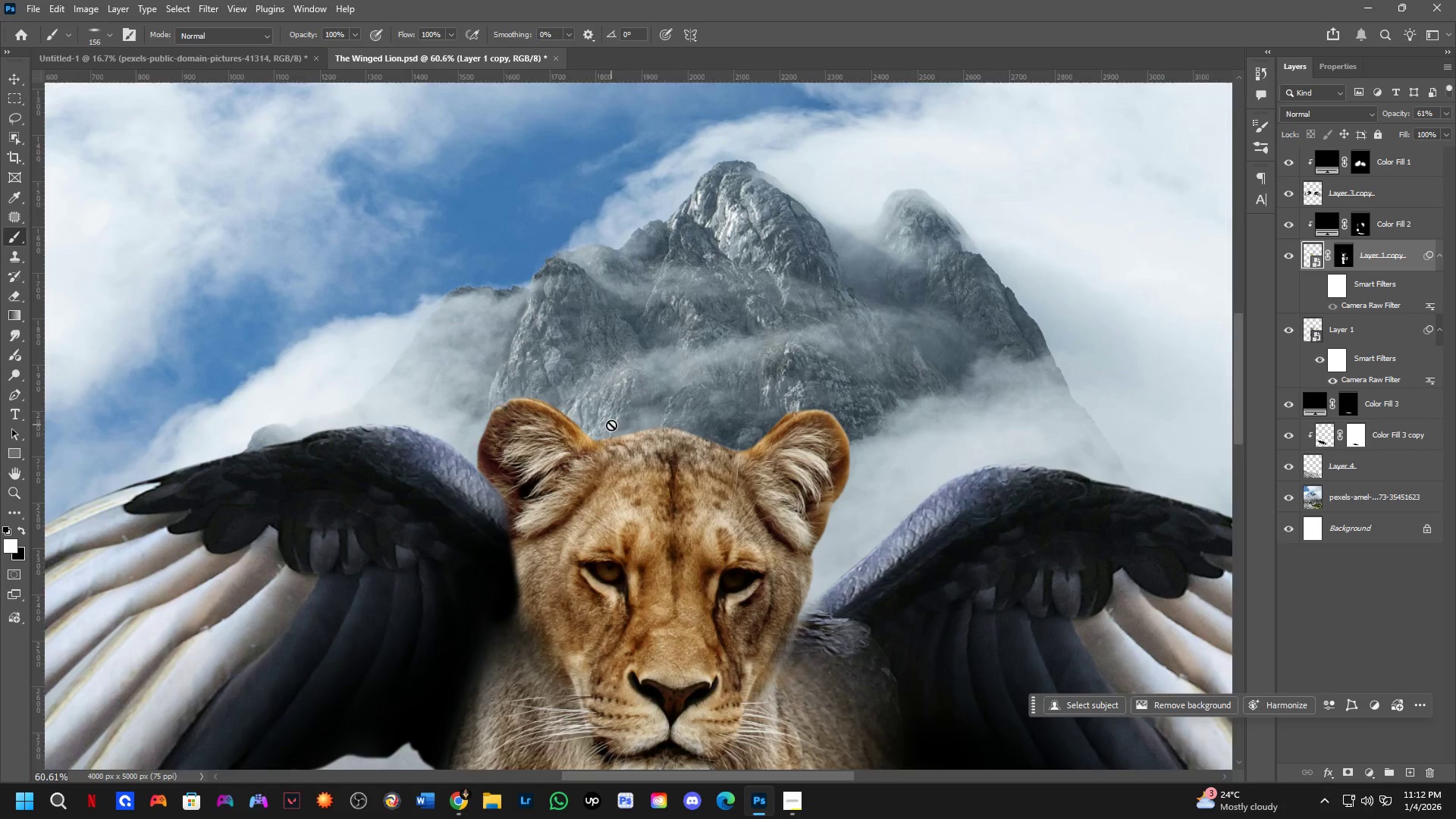 
scroll: coordinate [575, 374], scroll_direction: up, amount: 3.0
 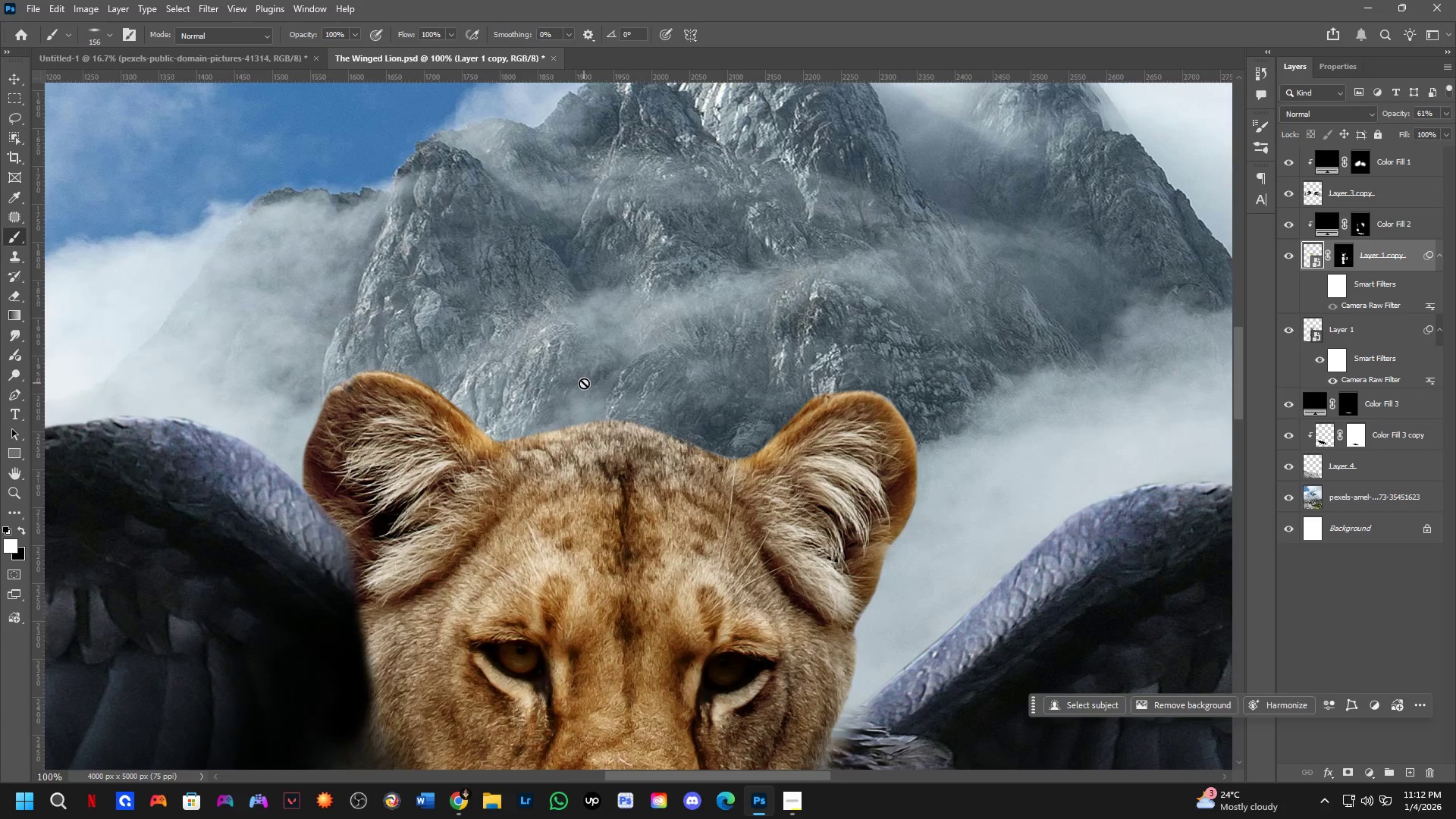 
key(Shift+ShiftLeft)
 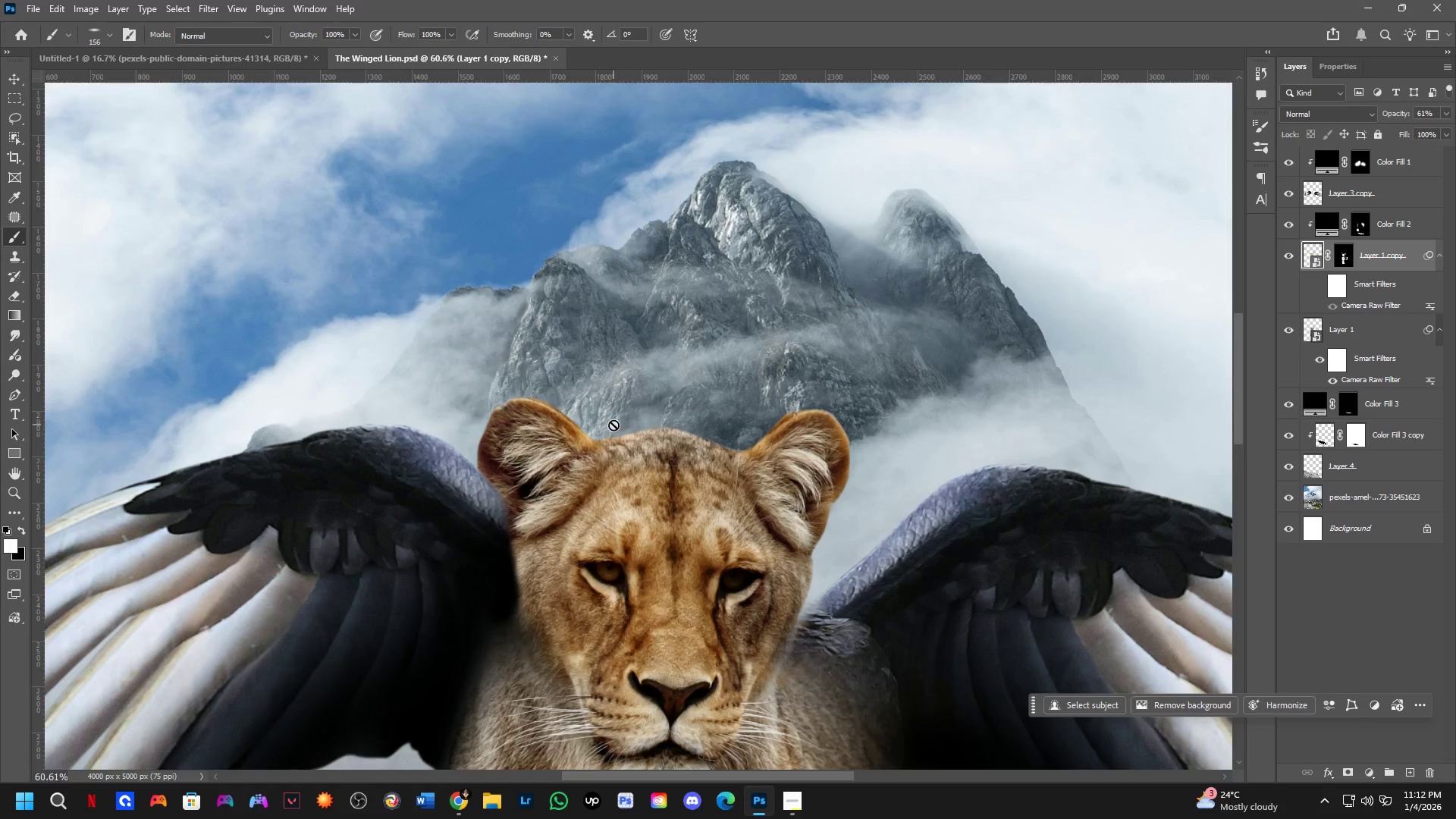 
hold_key(key=Space, duration=0.64)
 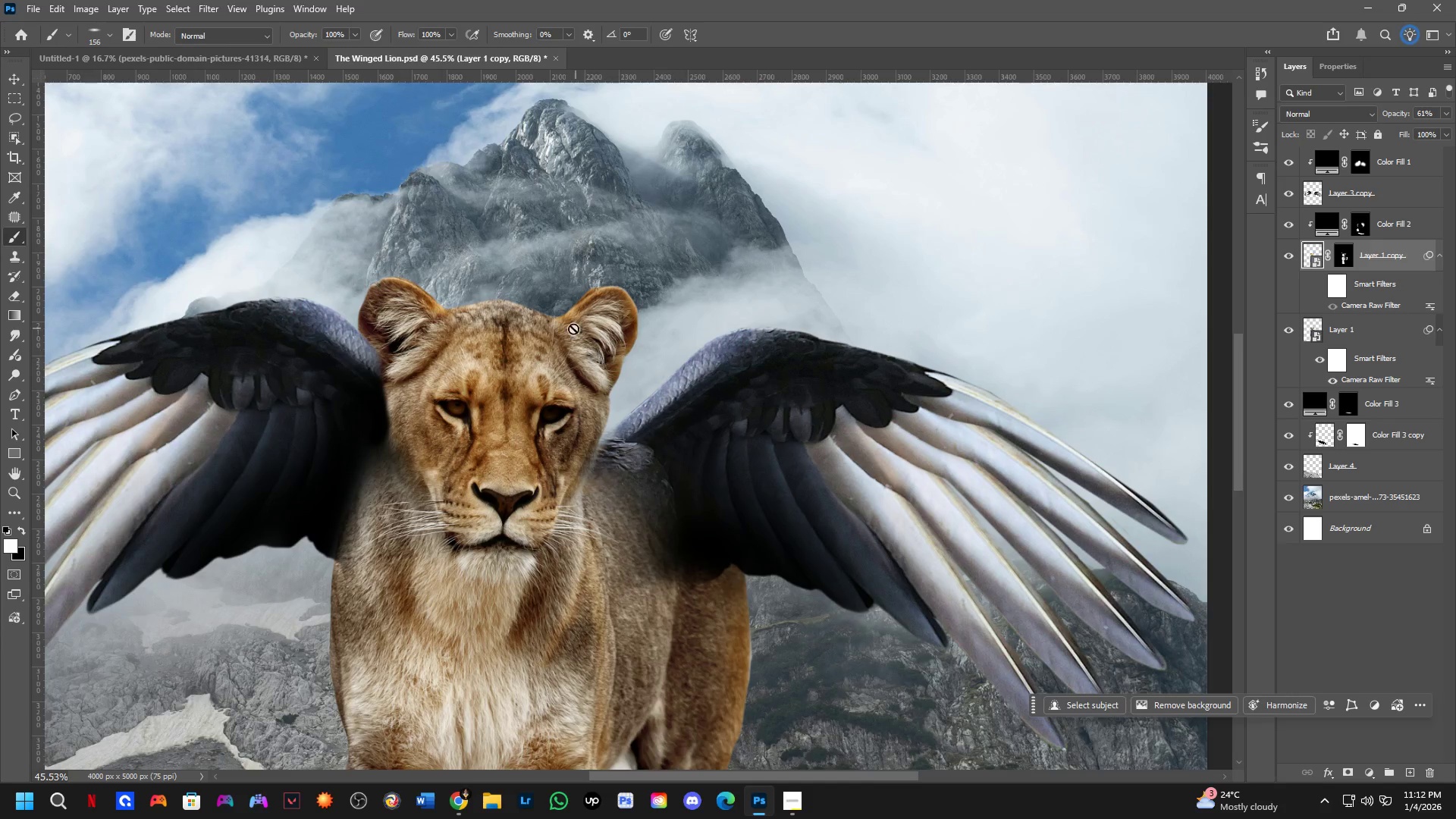 
left_click_drag(start_coordinate=[740, 529], to_coordinate=[585, 400])
 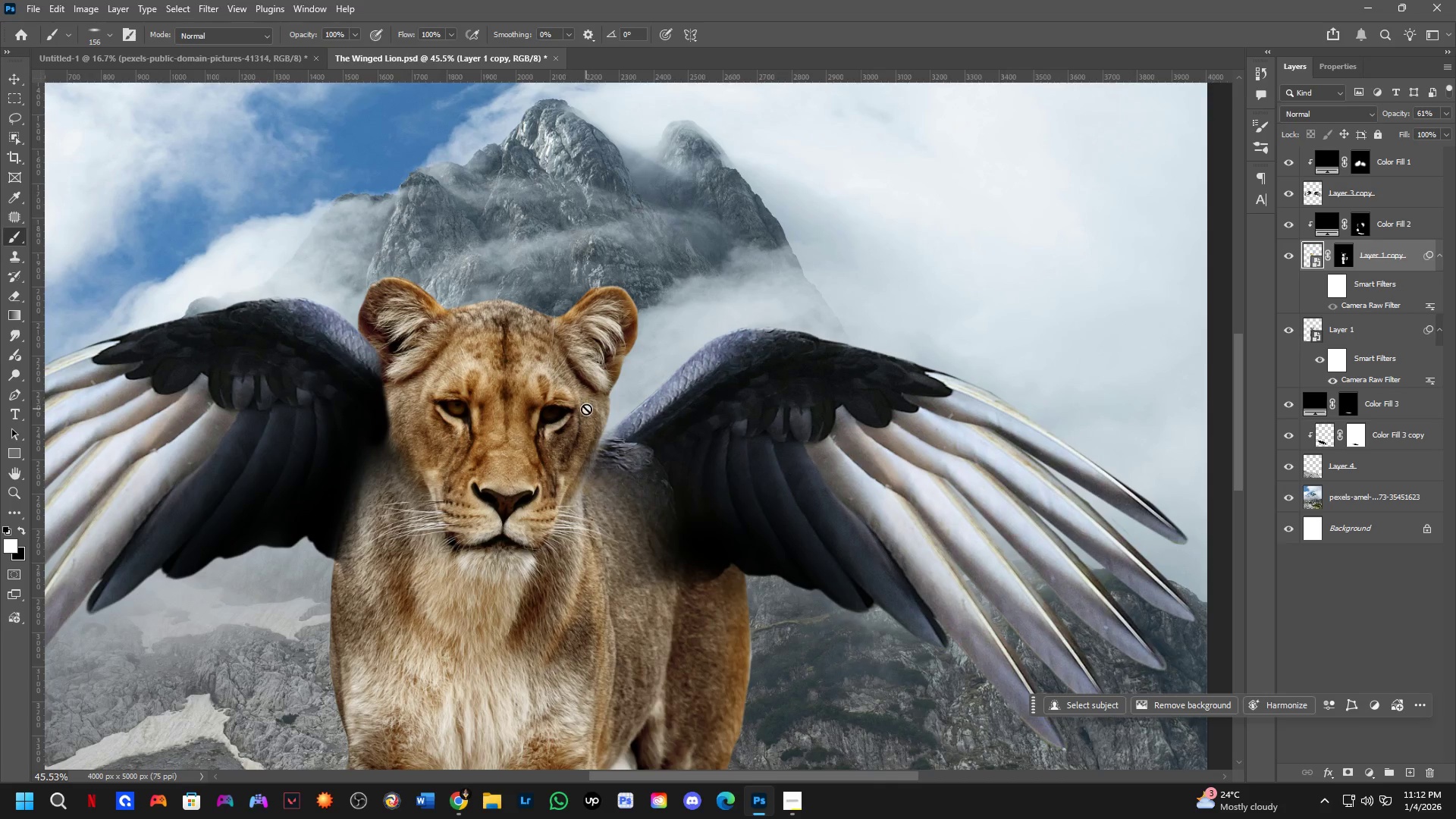 
scroll: coordinate [620, 438], scroll_direction: down, amount: 5.0
 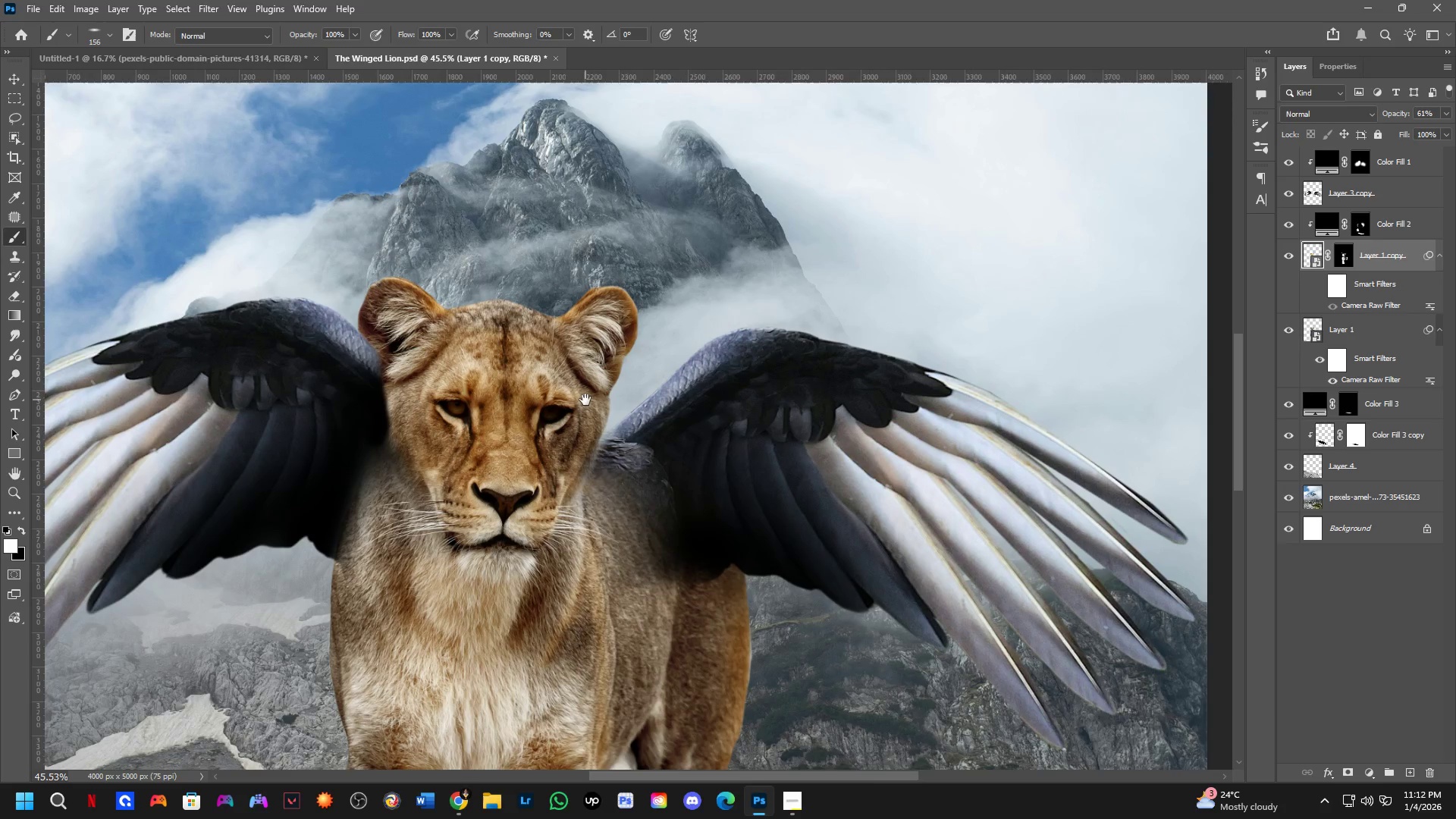 
hold_key(key=ShiftLeft, duration=0.42)
 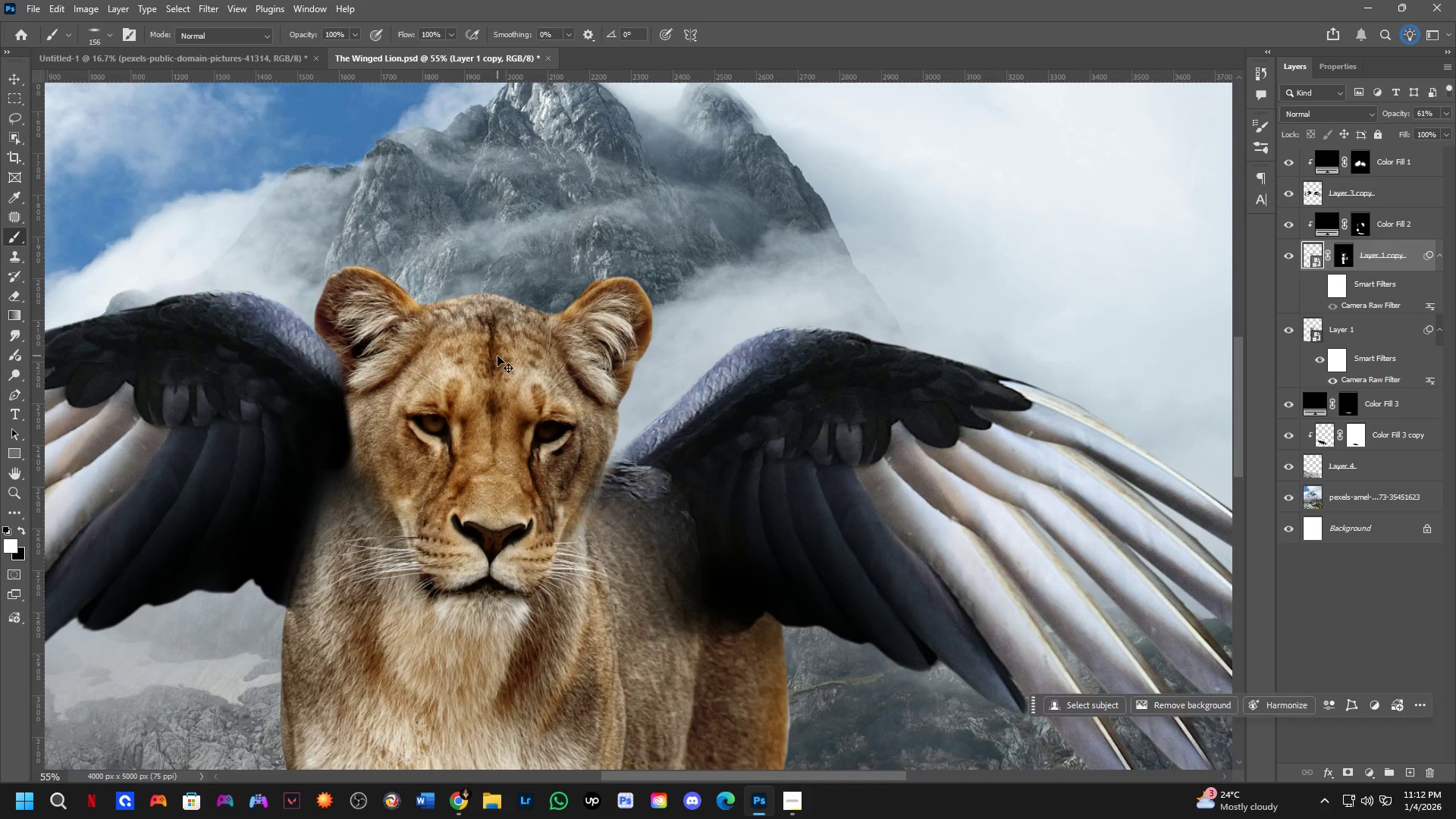 
hold_key(key=ControlLeft, duration=0.44)
left_click([497, 356])
 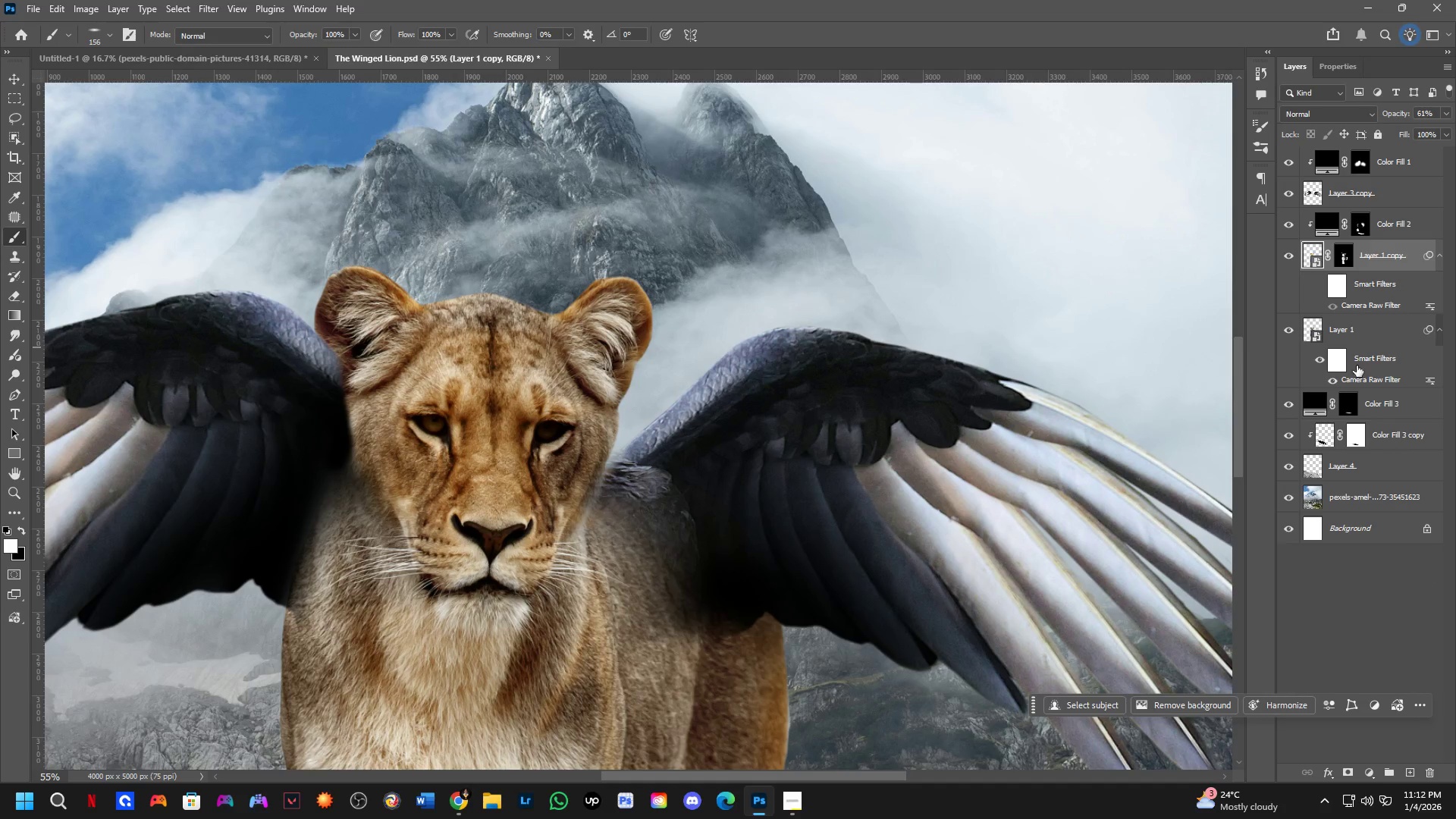 
scroll: coordinate [556, 331], scroll_direction: up, amount: 2.0
 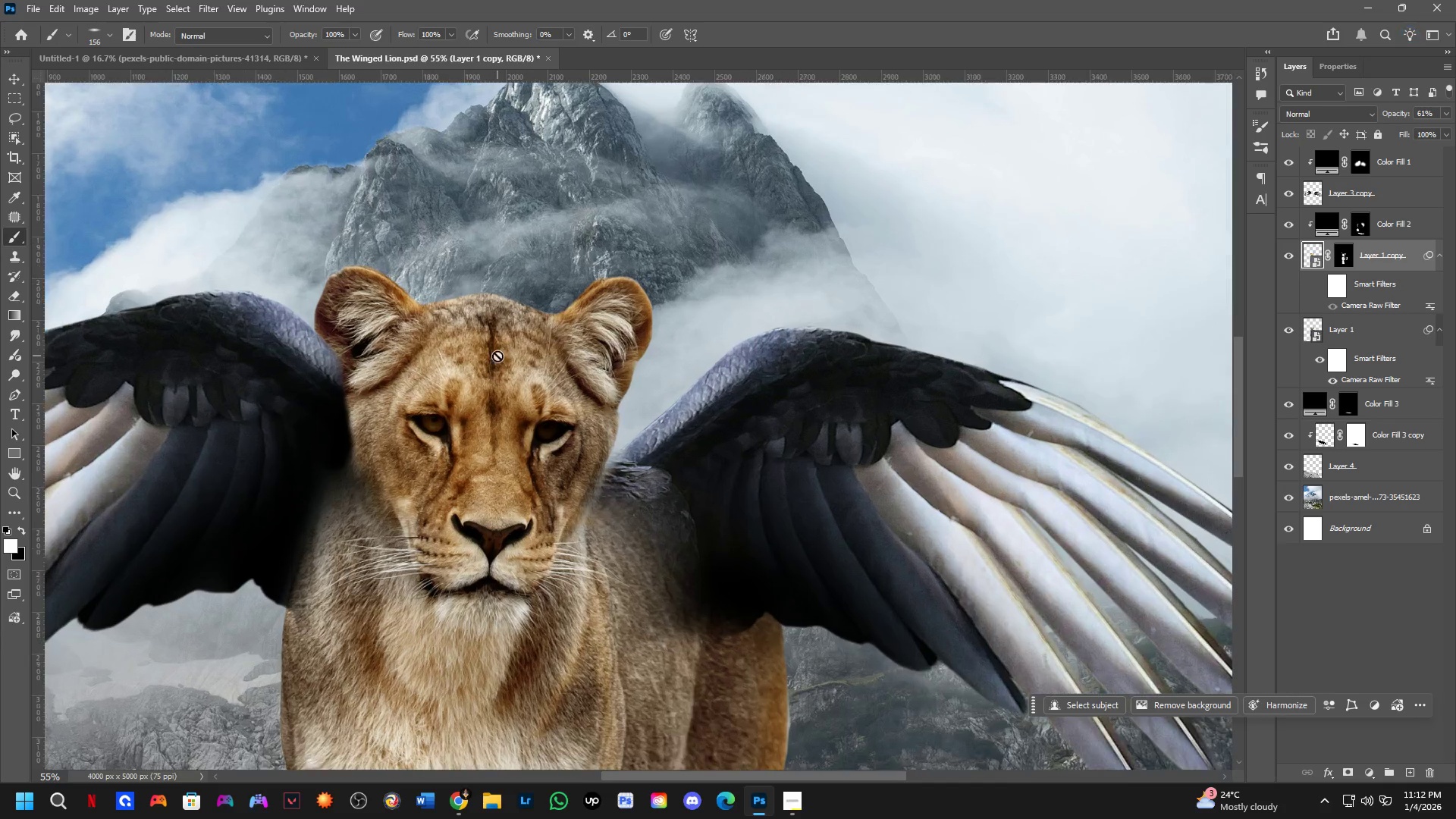 
left_click([1363, 331])
 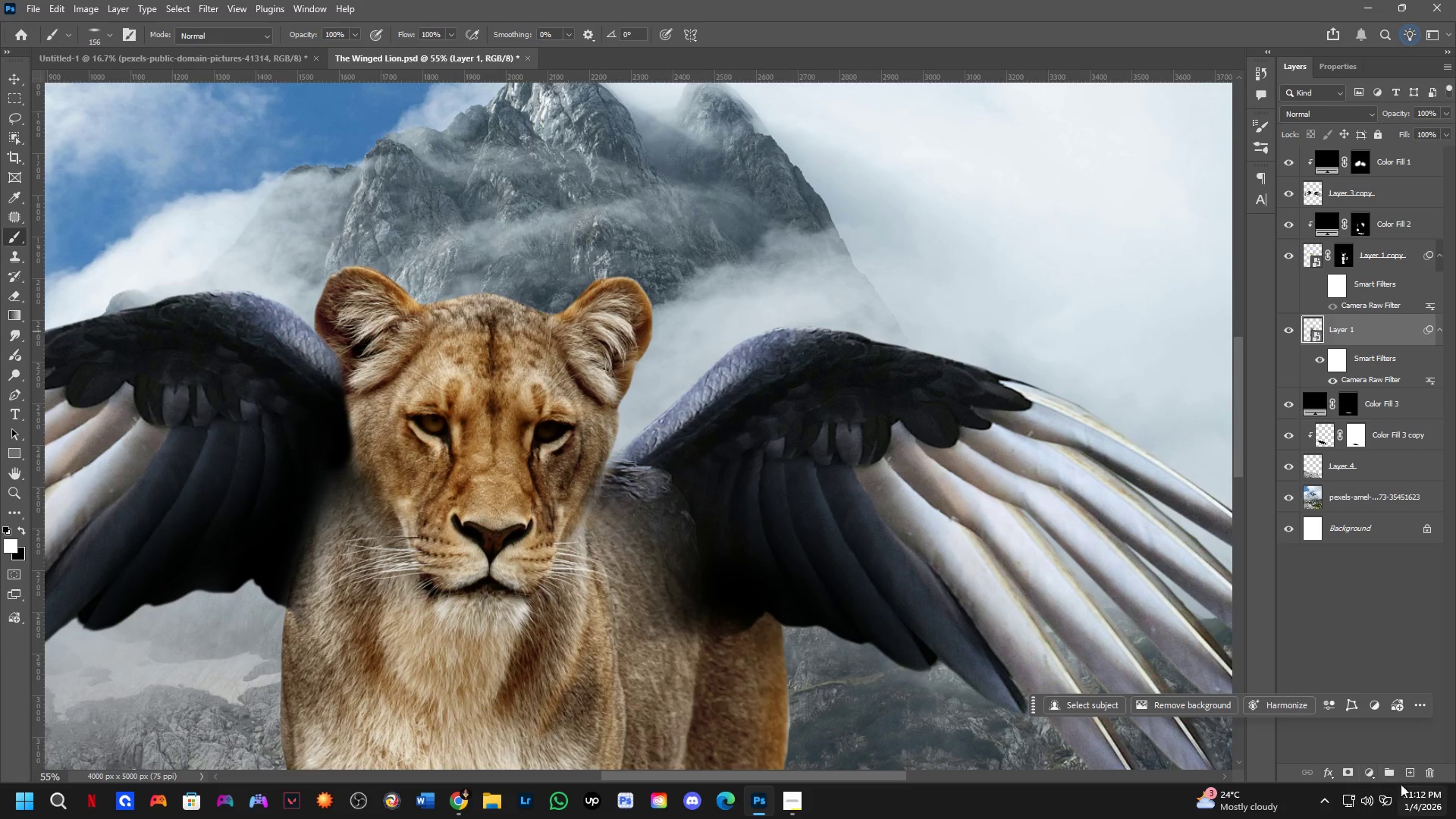 
left_click([1374, 770])
 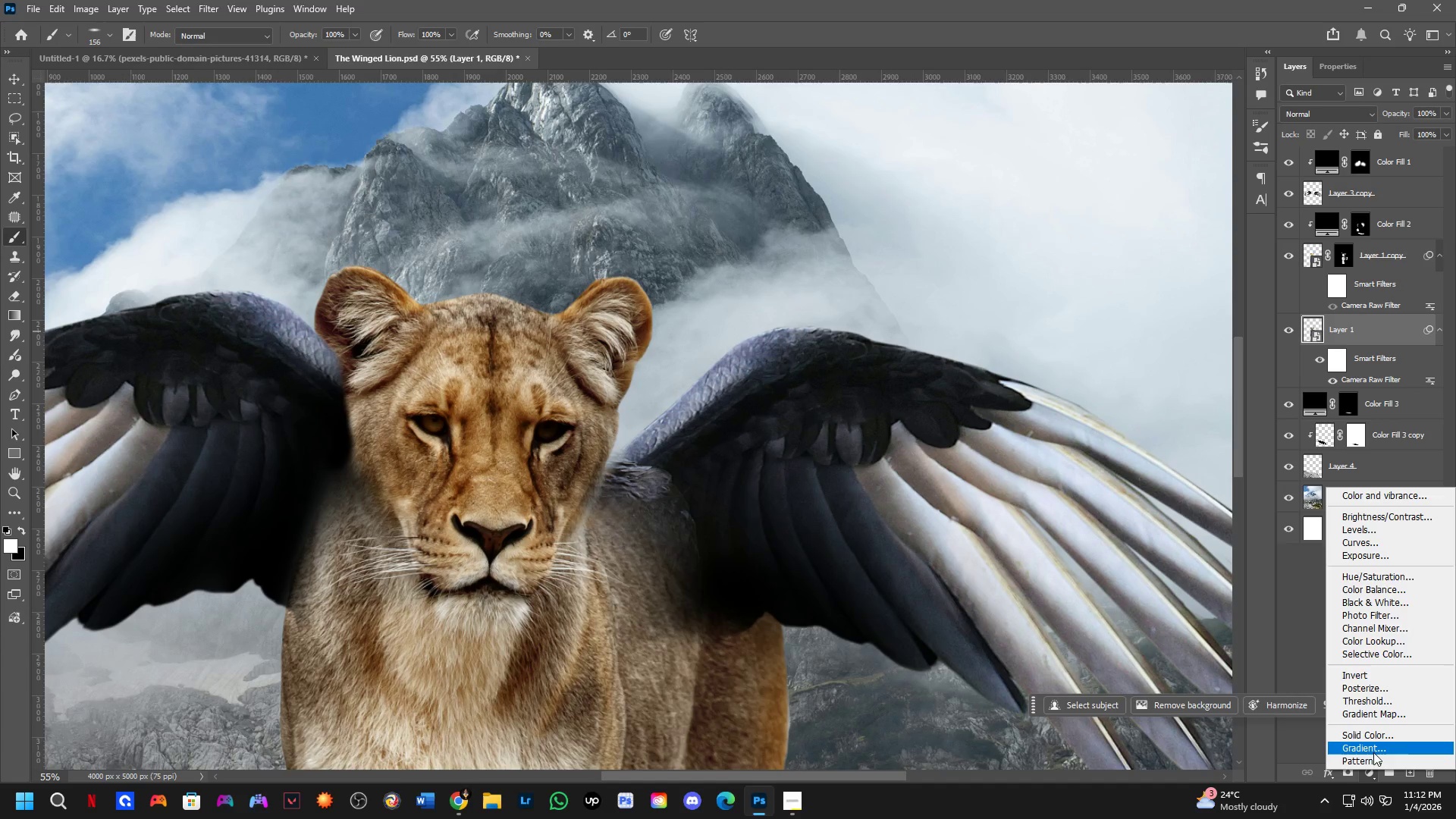 
left_click_drag(start_coordinate=[1373, 747], to_coordinate=[1373, 739])
 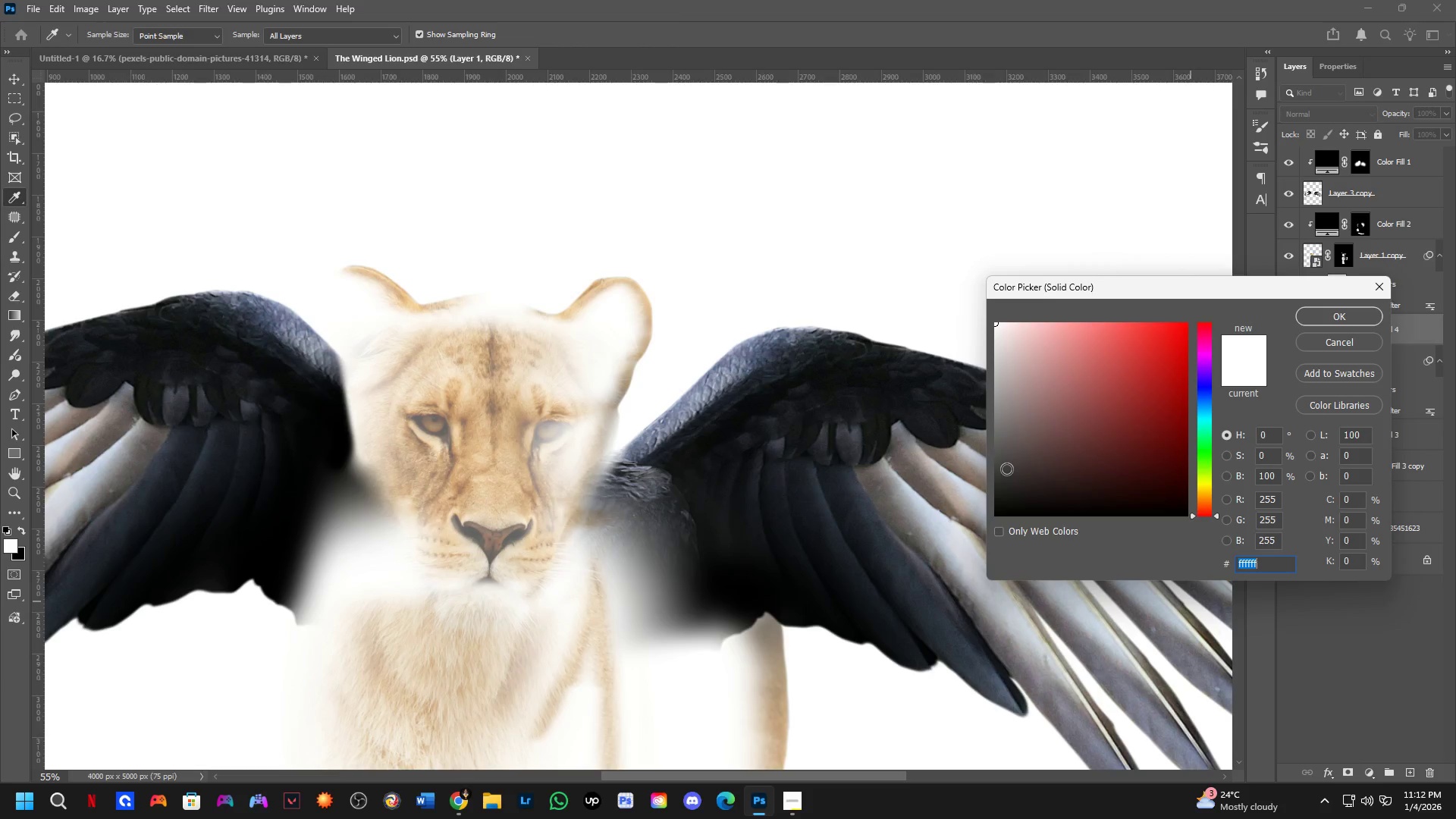 
left_click_drag(start_coordinate=[1077, 438], to_coordinate=[889, 645])
 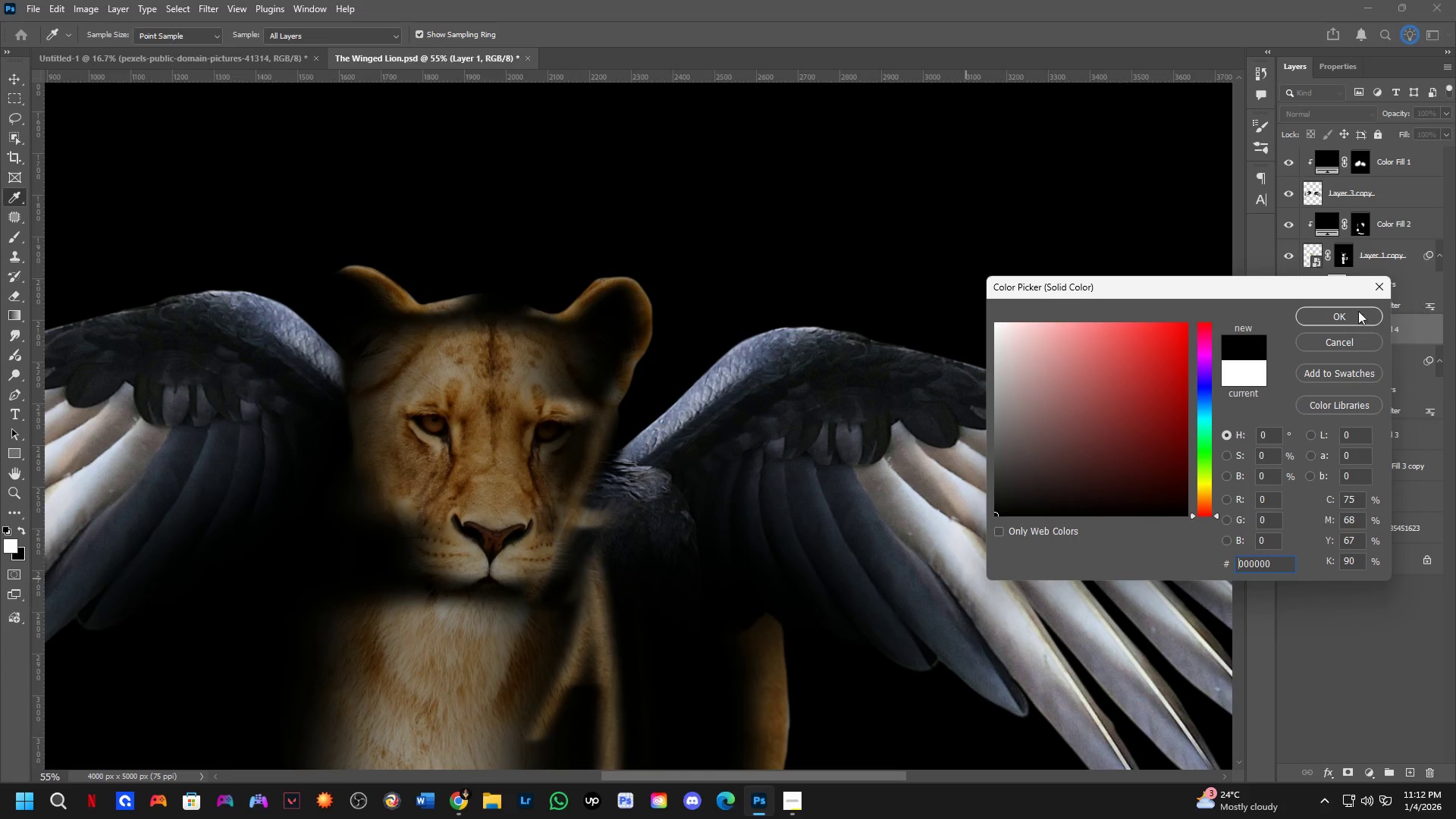 
left_click([1346, 312])
 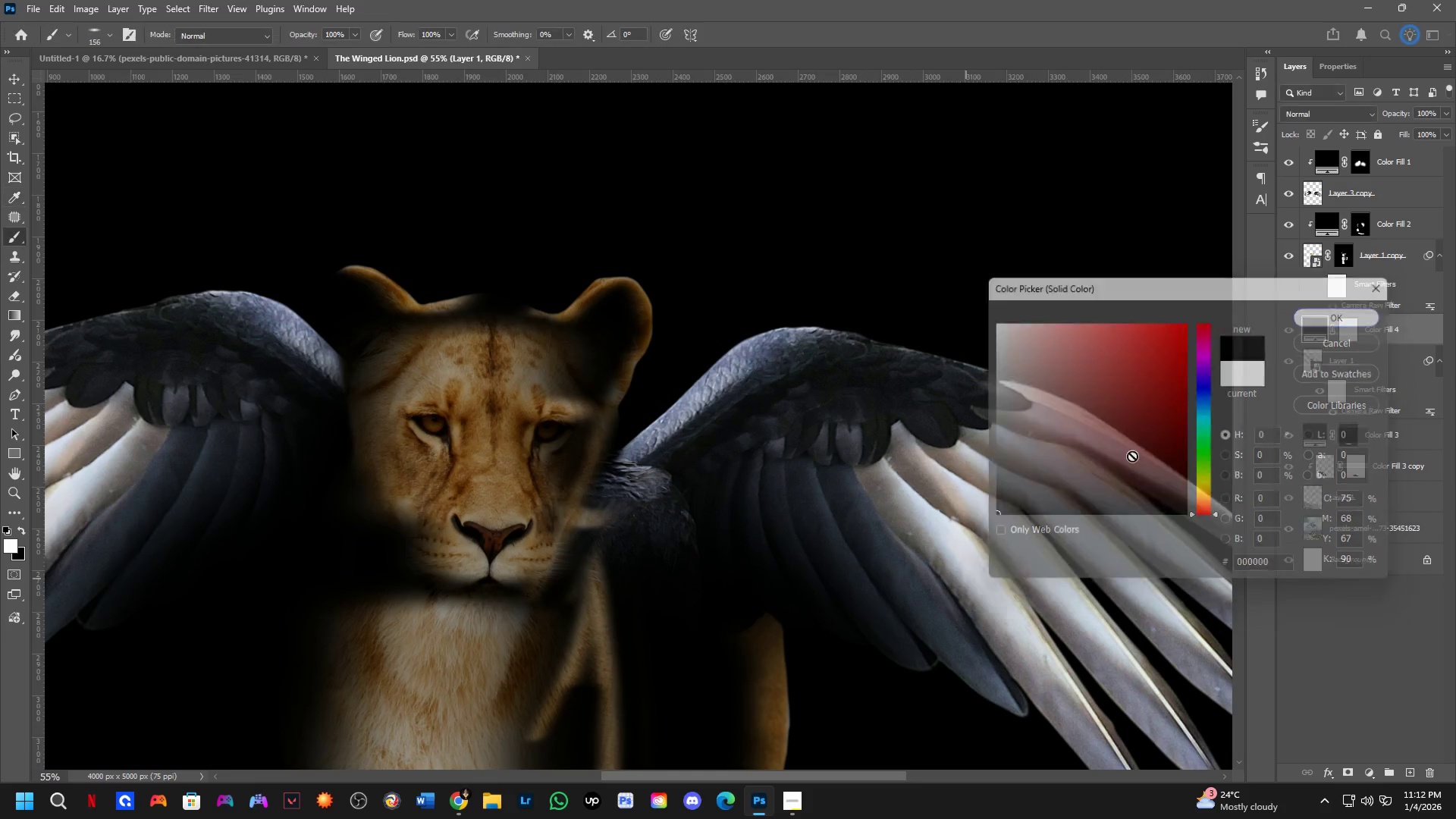 
hold_key(key=Space, duration=0.55)
 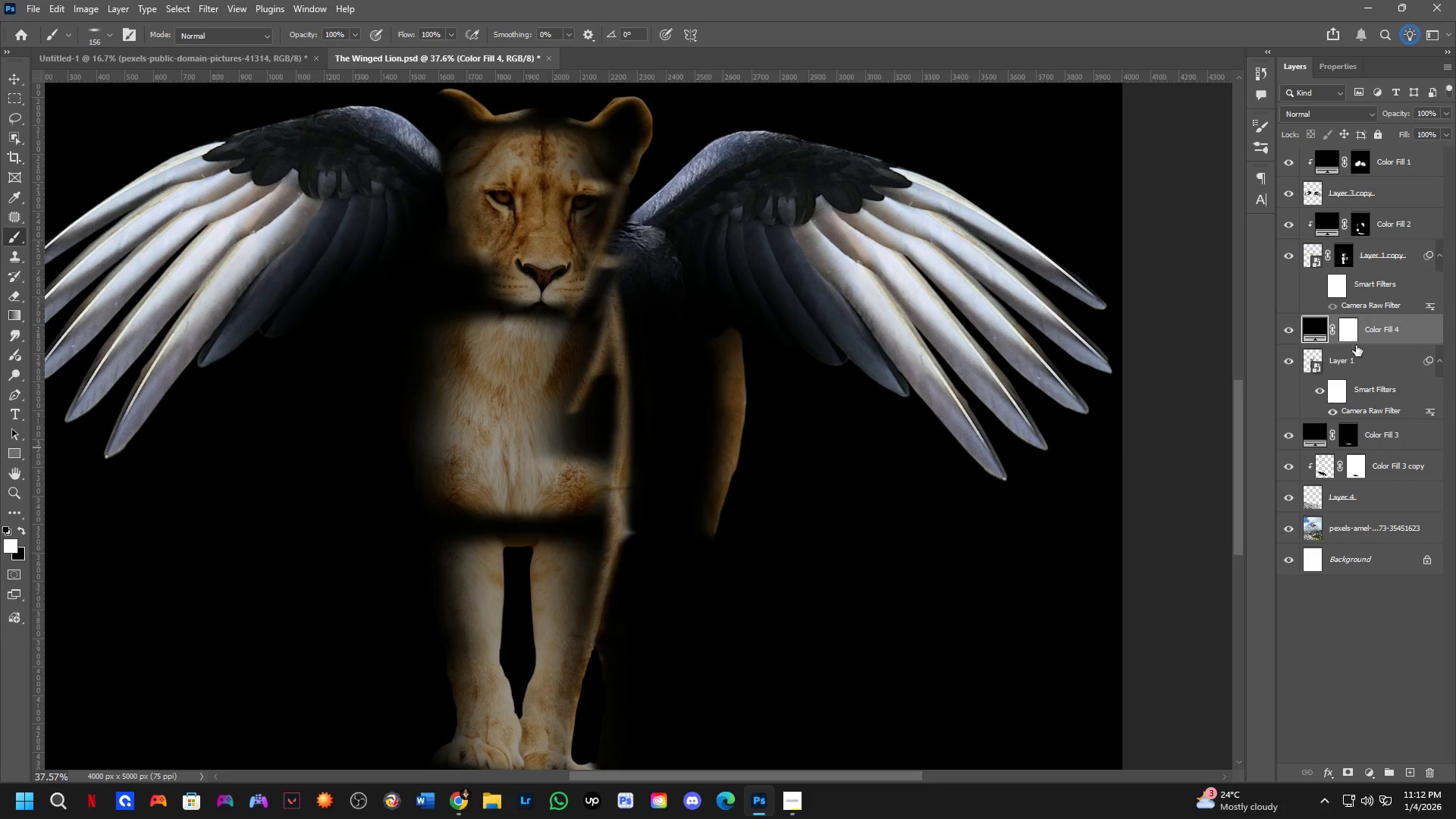 
left_click_drag(start_coordinate=[513, 566], to_coordinate=[570, 322])
 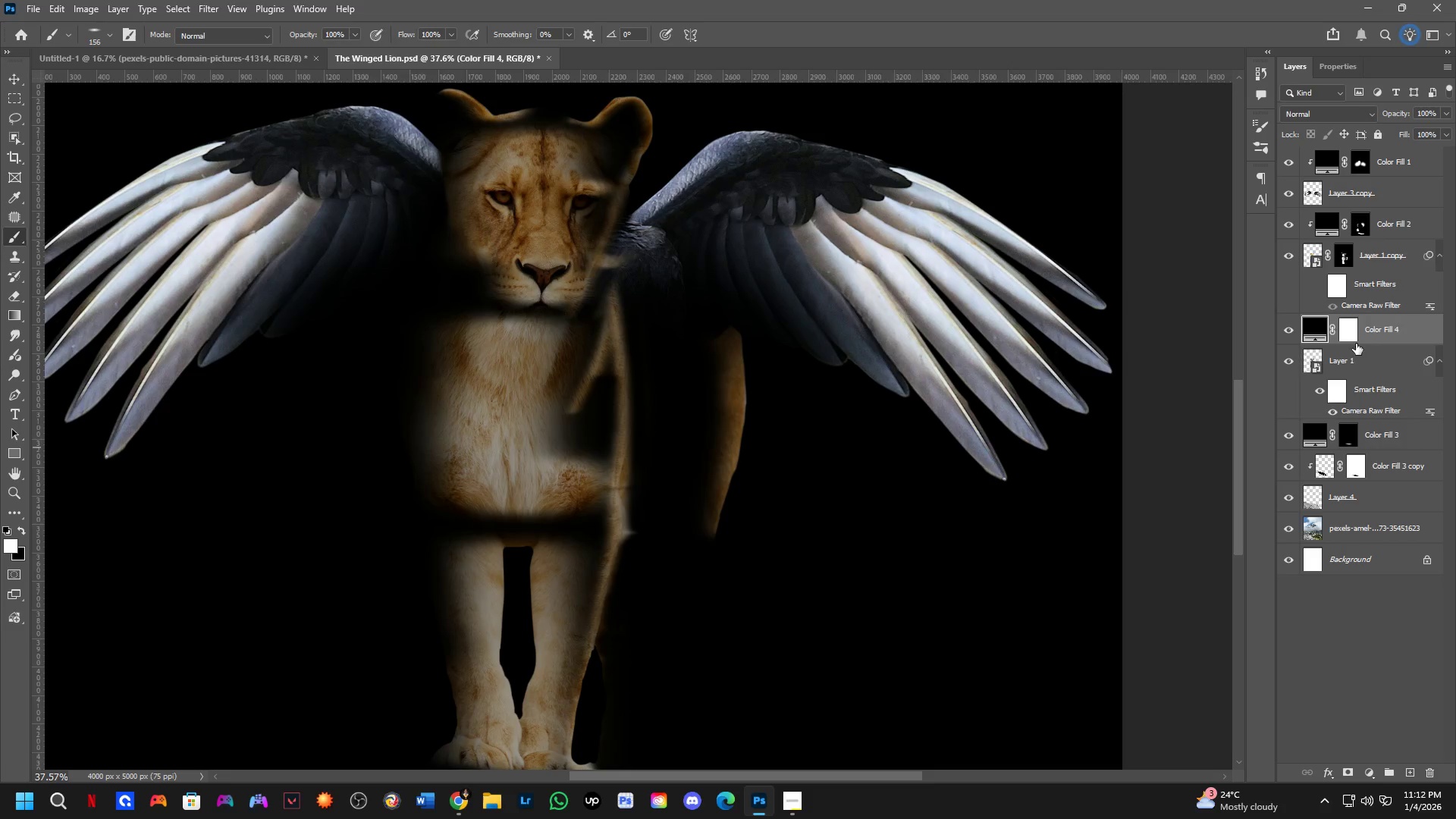 
scroll: coordinate [472, 479], scroll_direction: down, amount: 4.0
 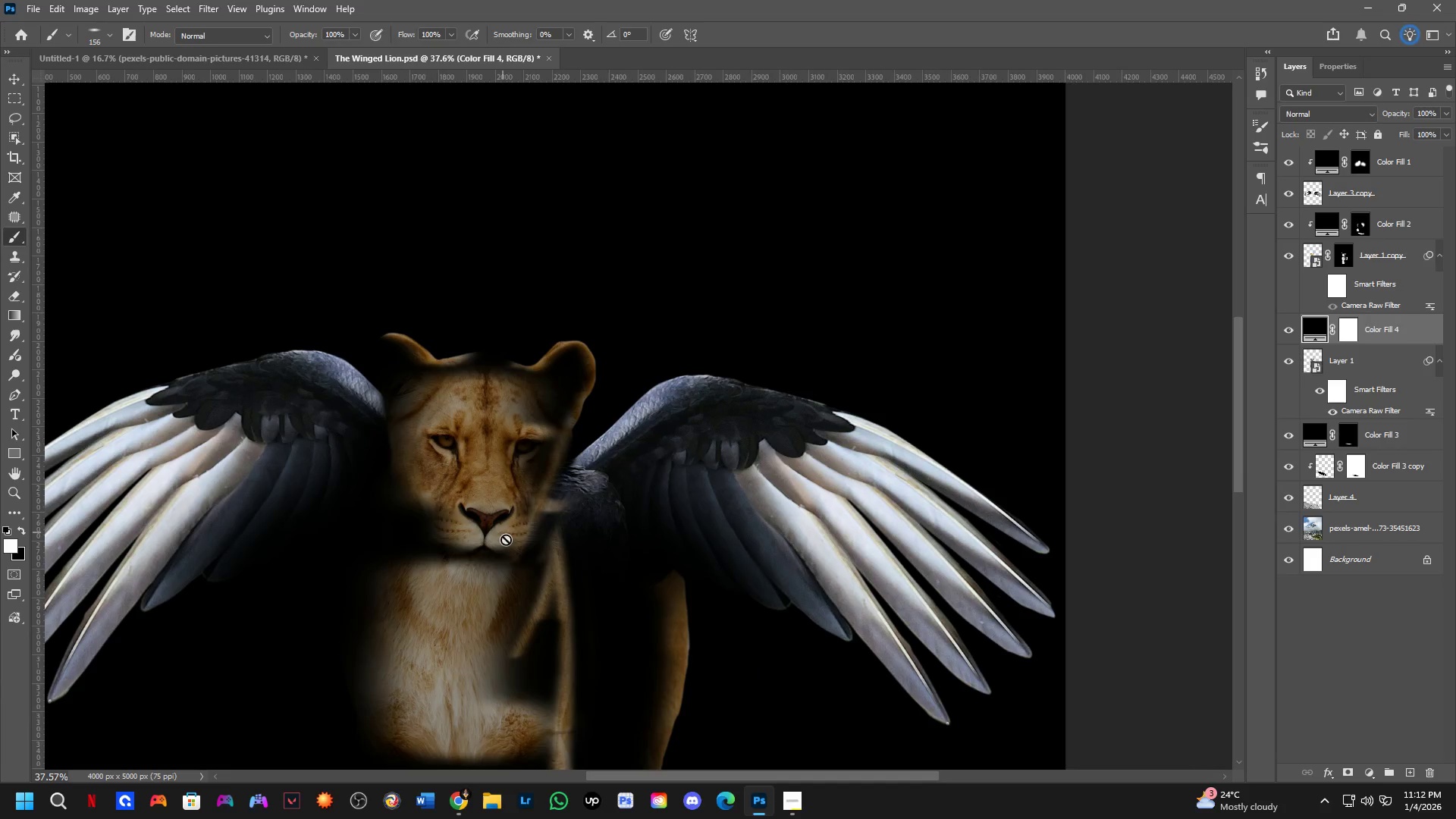 
left_click([1346, 331])
 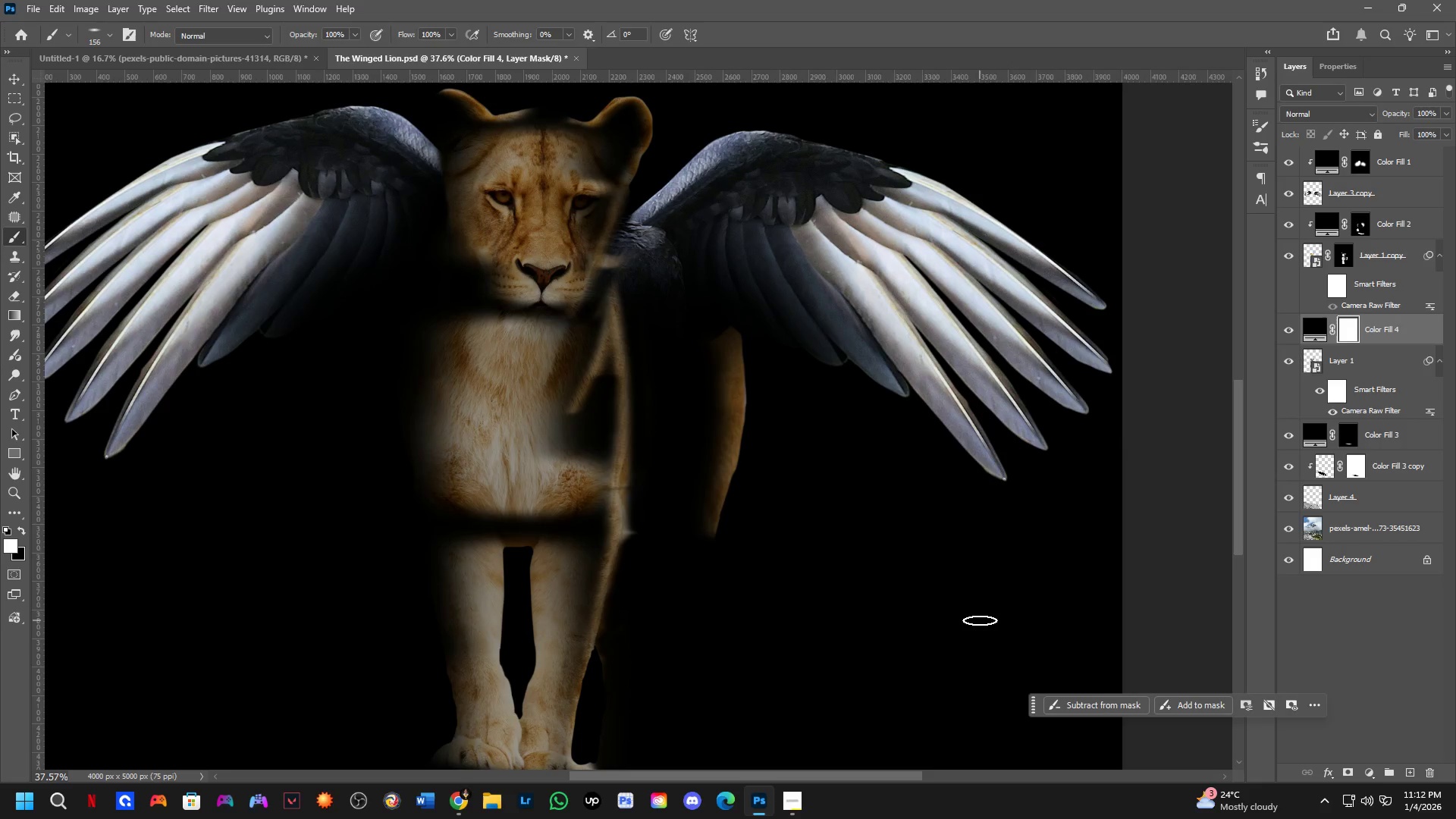 
key(Control+I)
 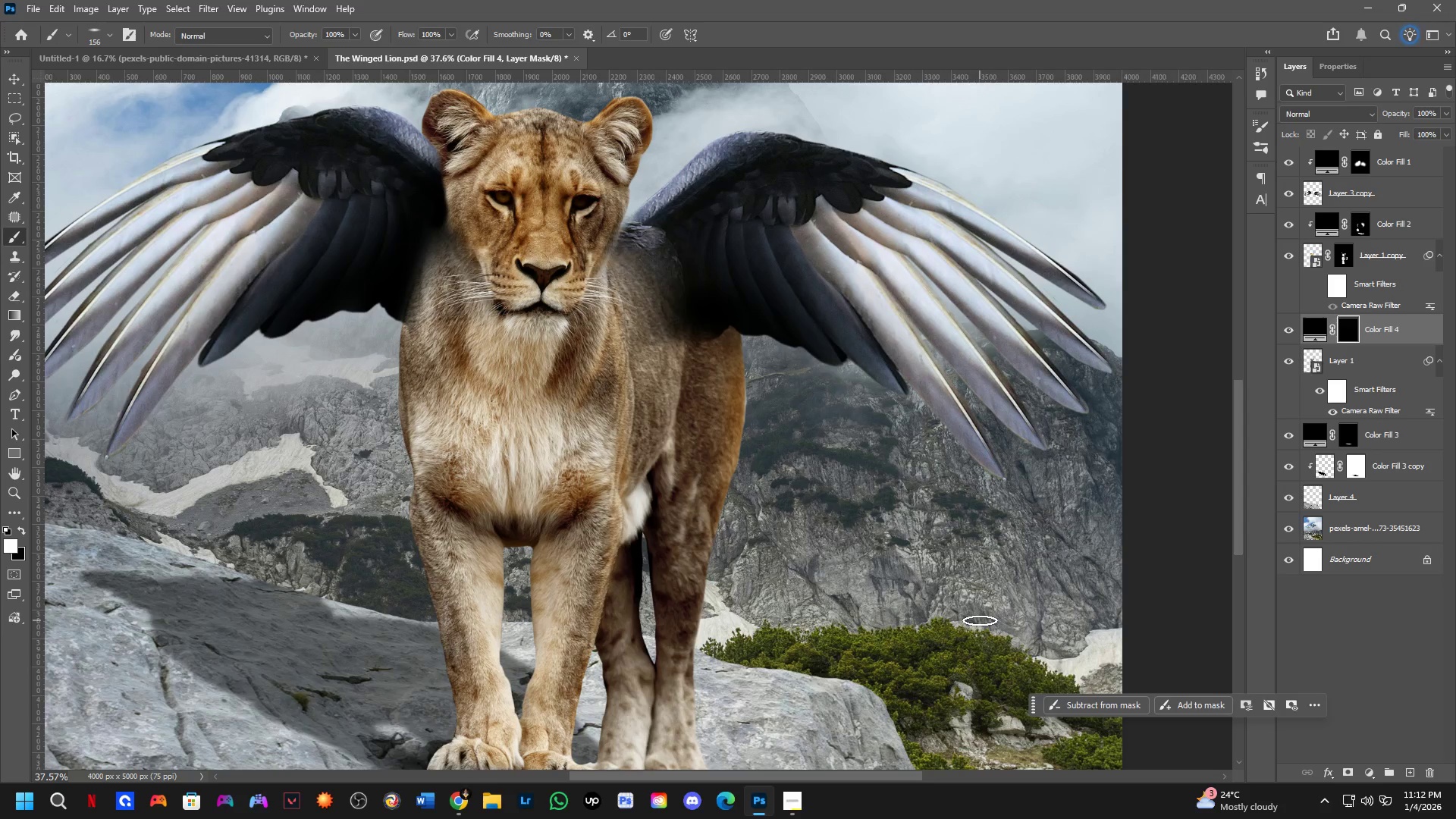 
key(B)
 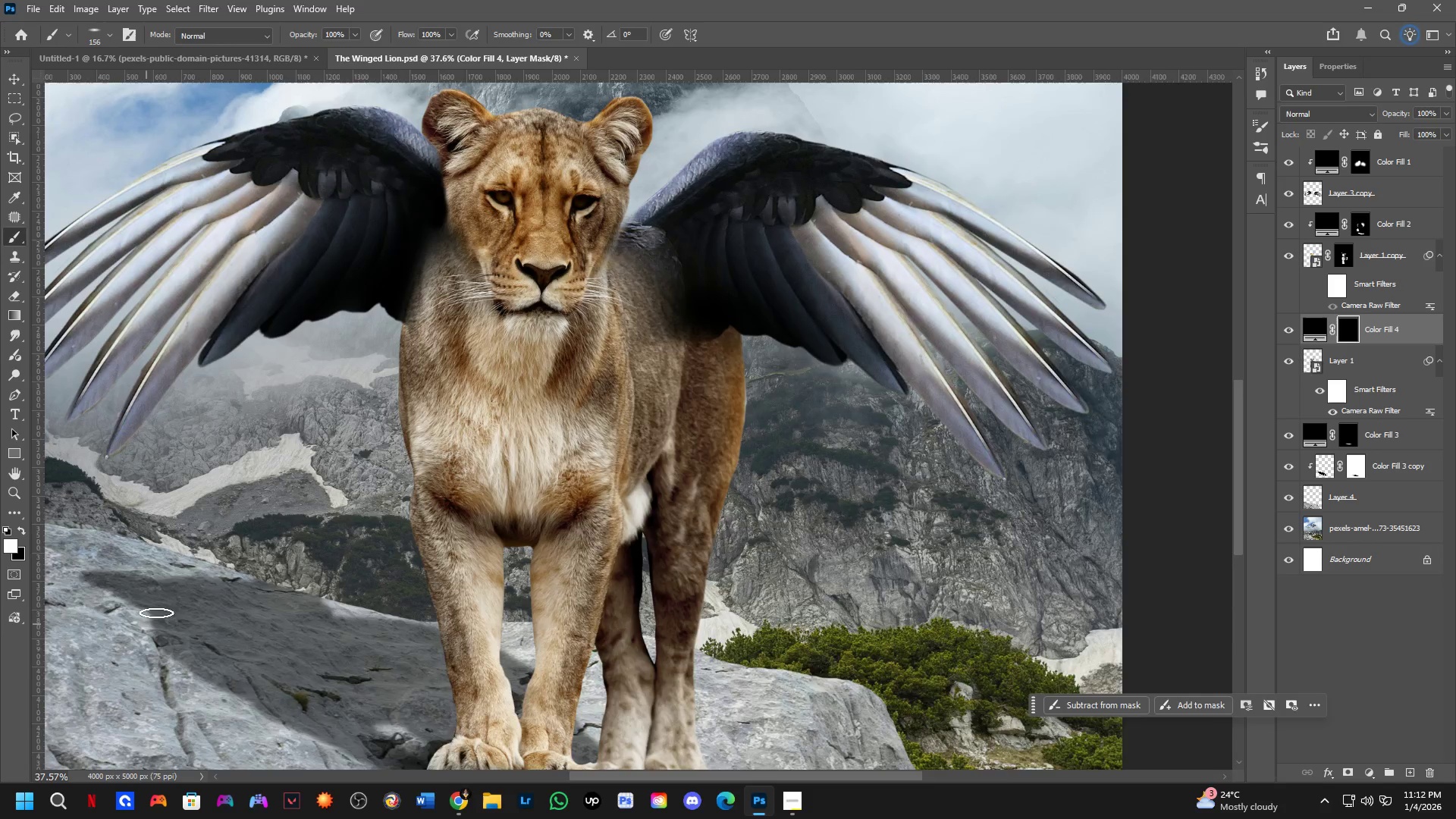 
scroll: coordinate [201, 566], scroll_direction: up, amount: 6.0
 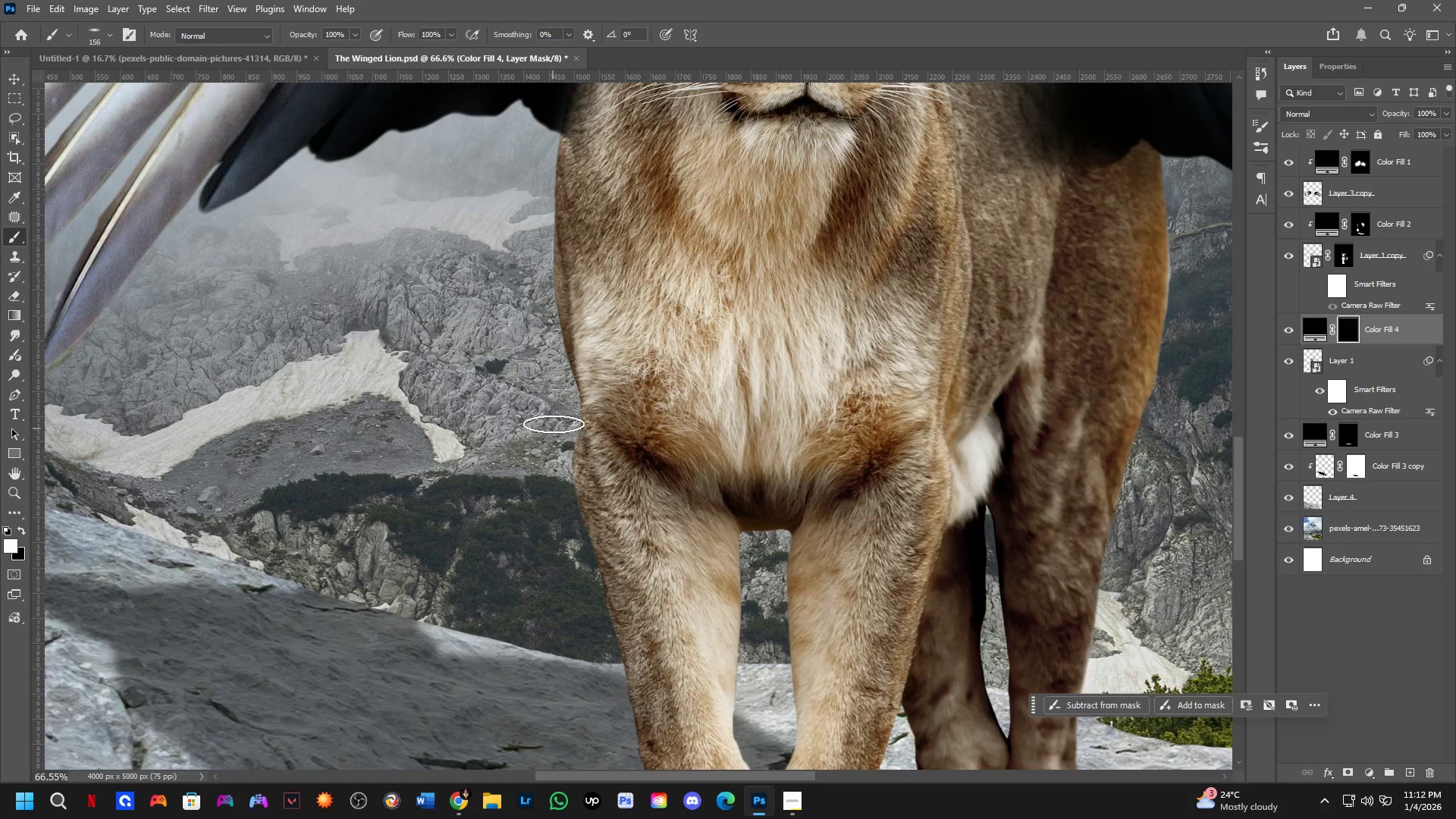 
left_click_drag(start_coordinate=[562, 413], to_coordinate=[571, 518])
 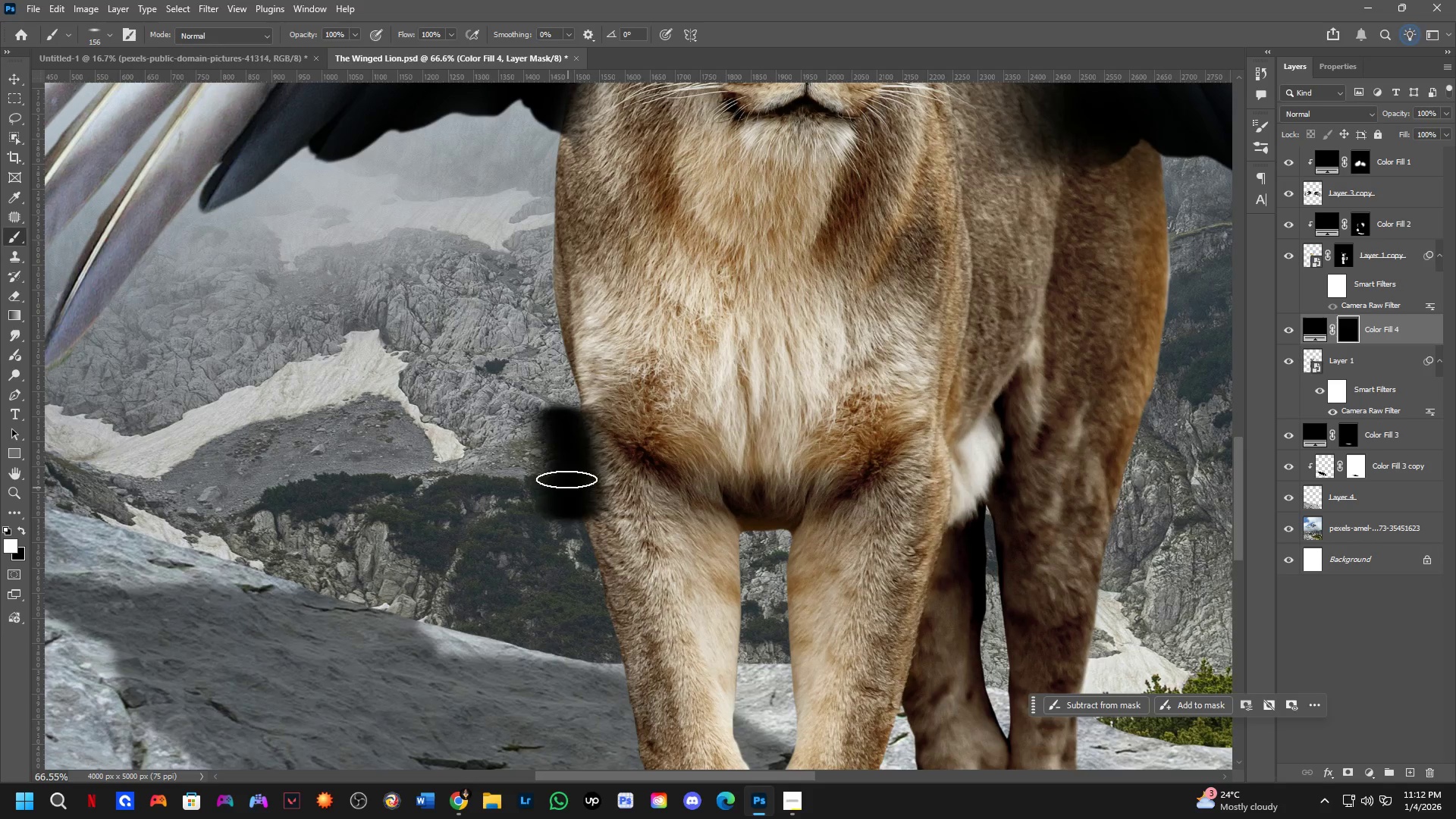 
key(Control+ControlLeft)
 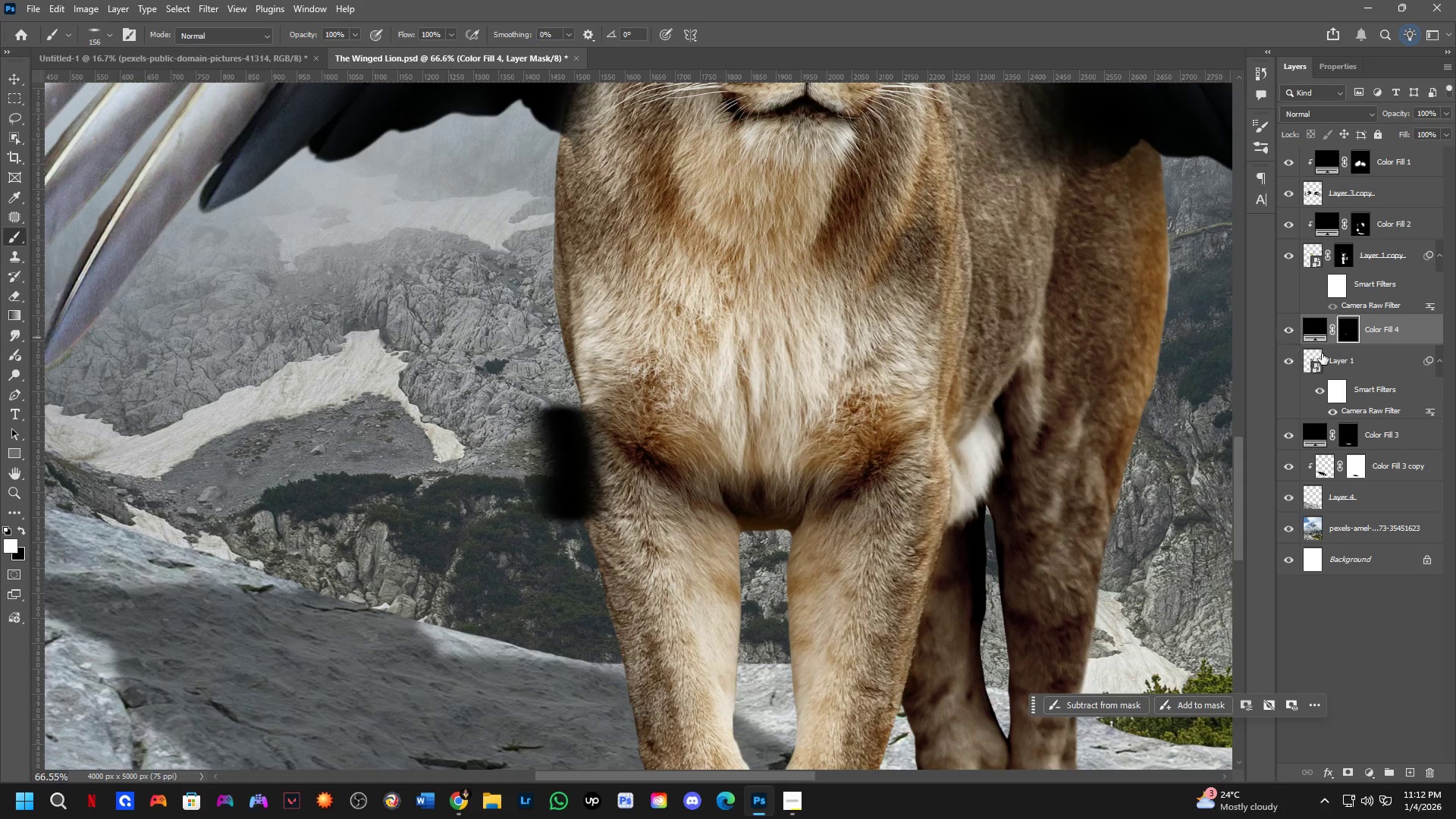 
hold_key(key=AltLeft, duration=0.86)
left_click([1375, 347])
 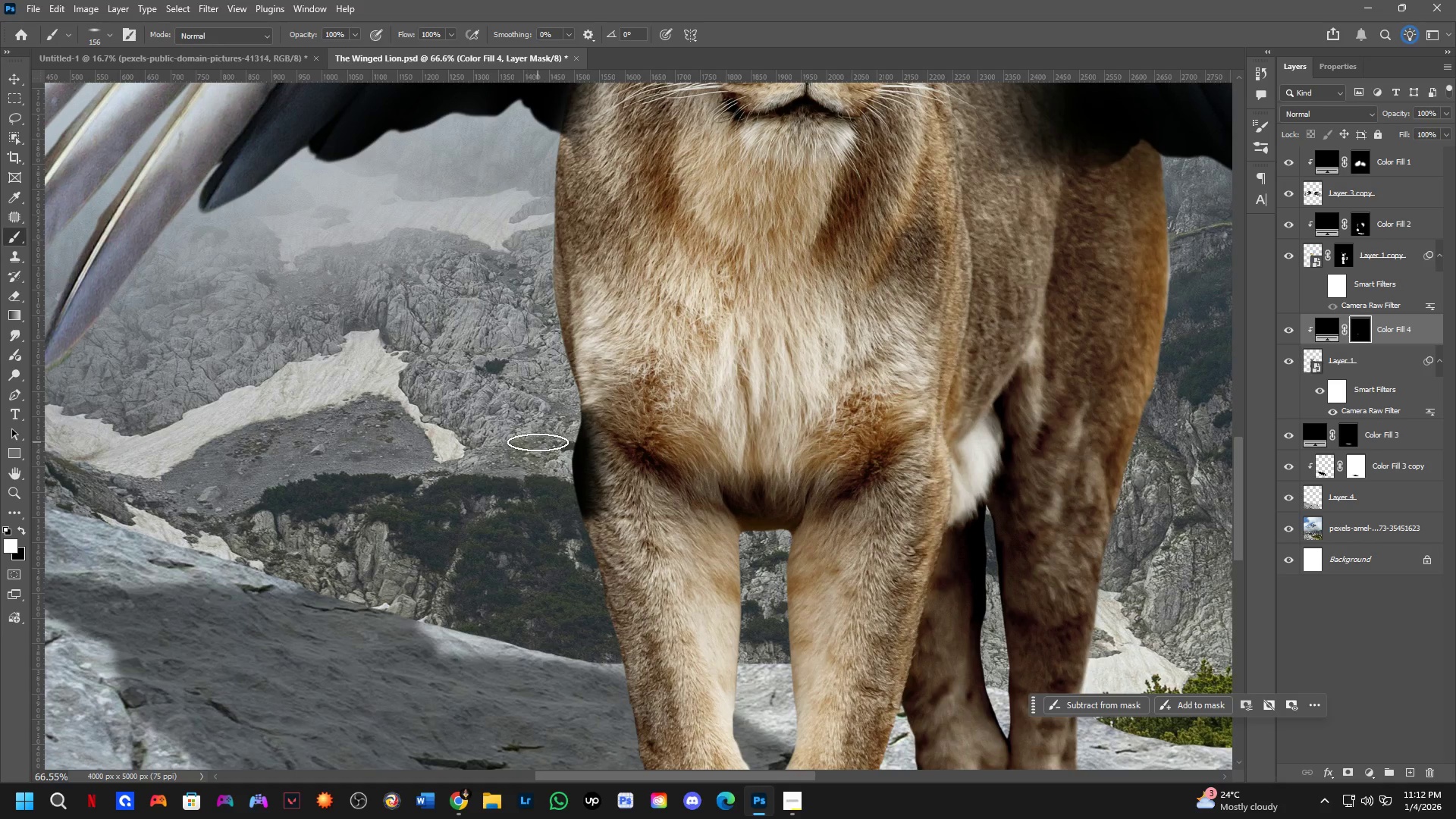 
left_click_drag(start_coordinate=[554, 467], to_coordinate=[603, 674])
 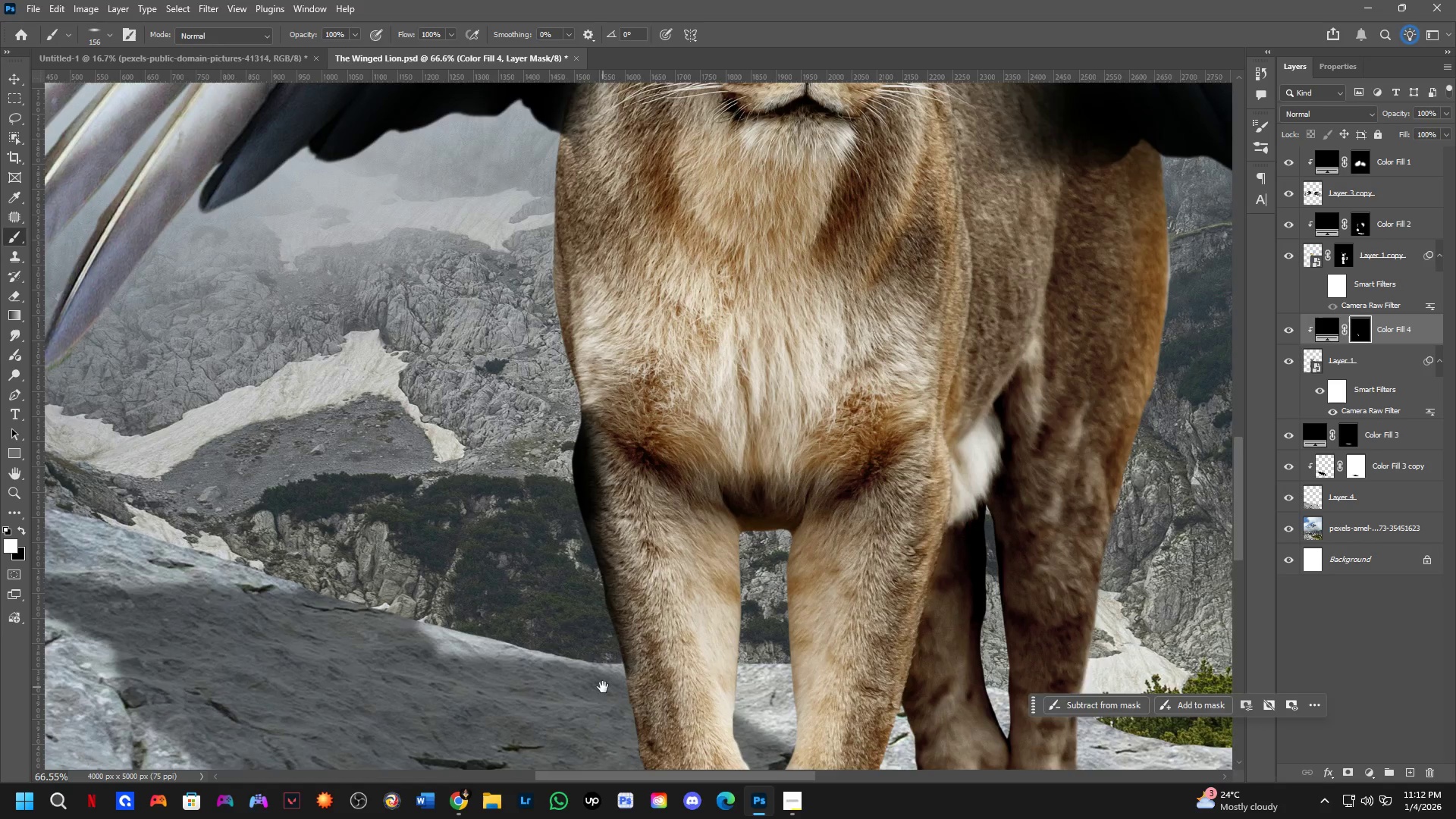 
hold_key(key=Space, duration=0.44)
 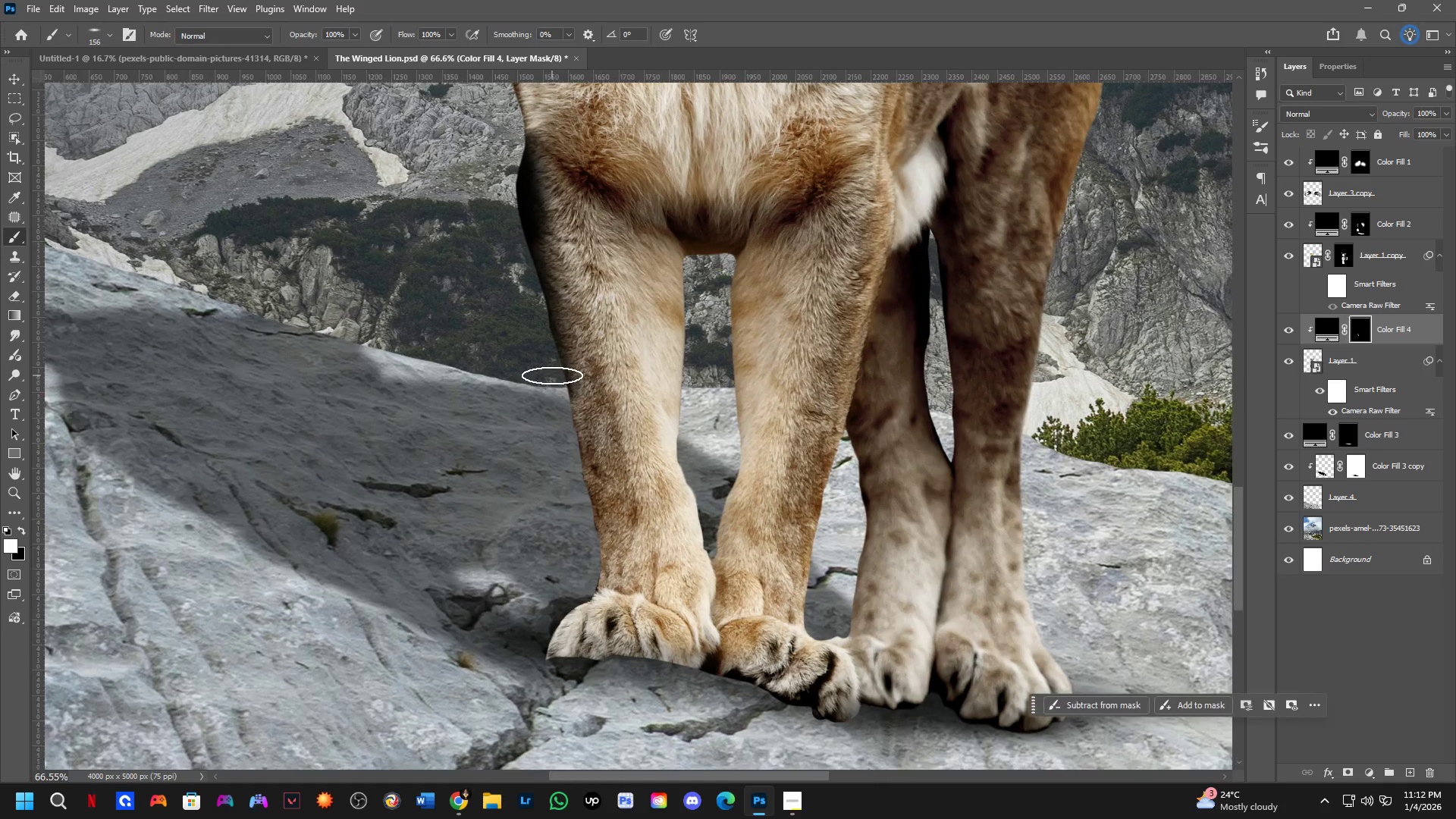 
left_click_drag(start_coordinate=[594, 670], to_coordinate=[545, 441])
 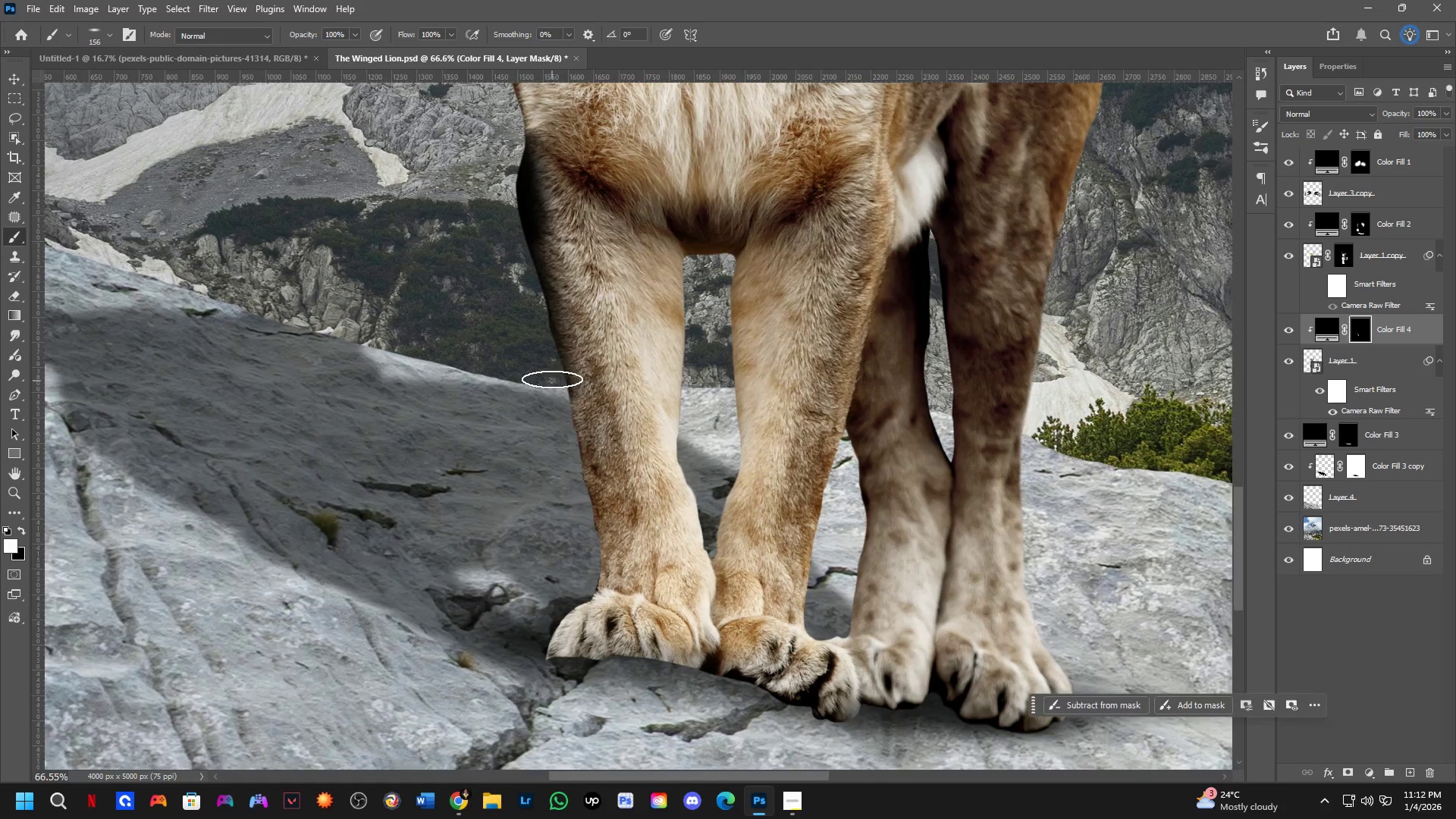 
left_click_drag(start_coordinate=[553, 381], to_coordinate=[503, 324])
 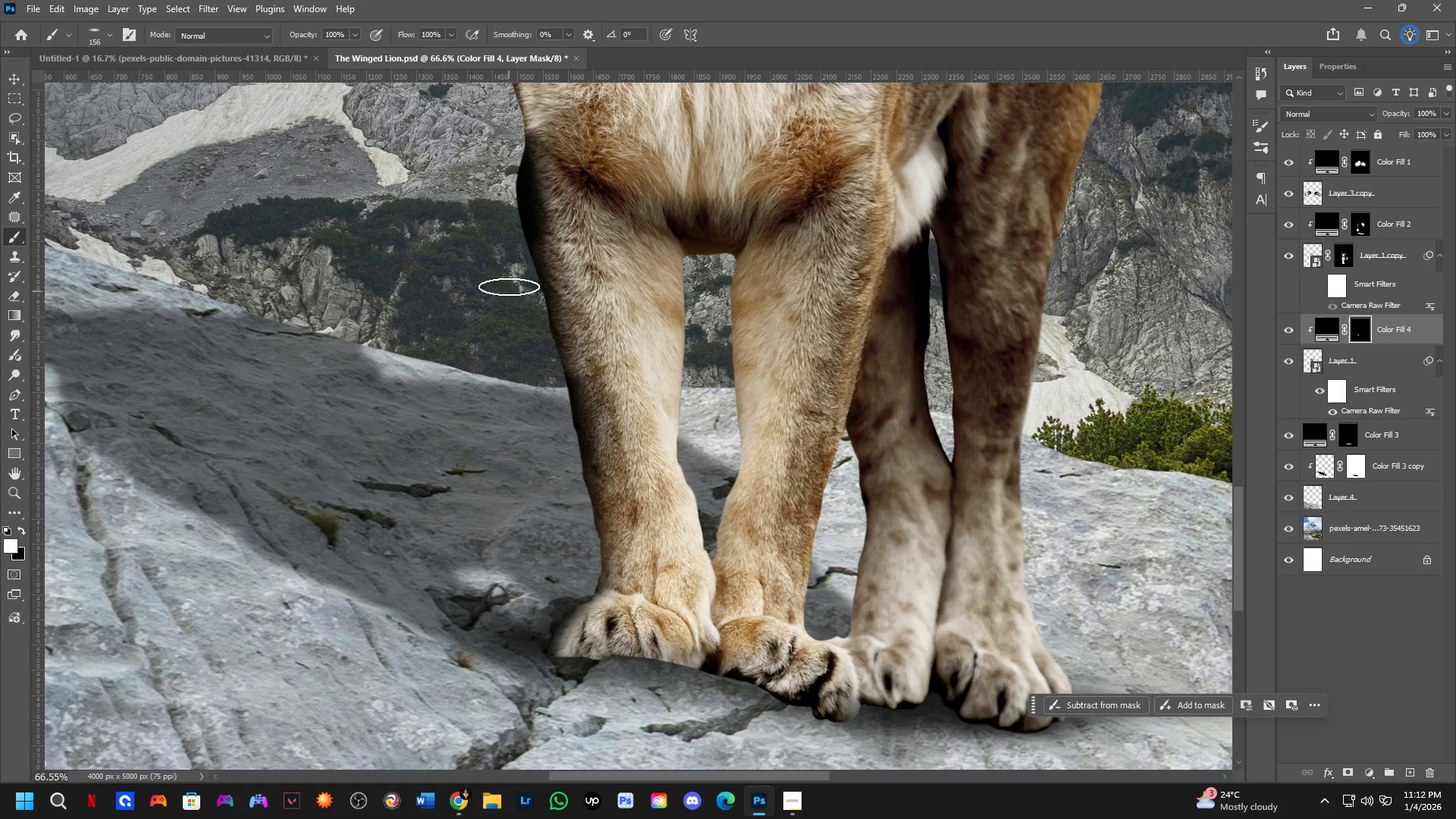 
left_click_drag(start_coordinate=[510, 278], to_coordinate=[469, 177])
 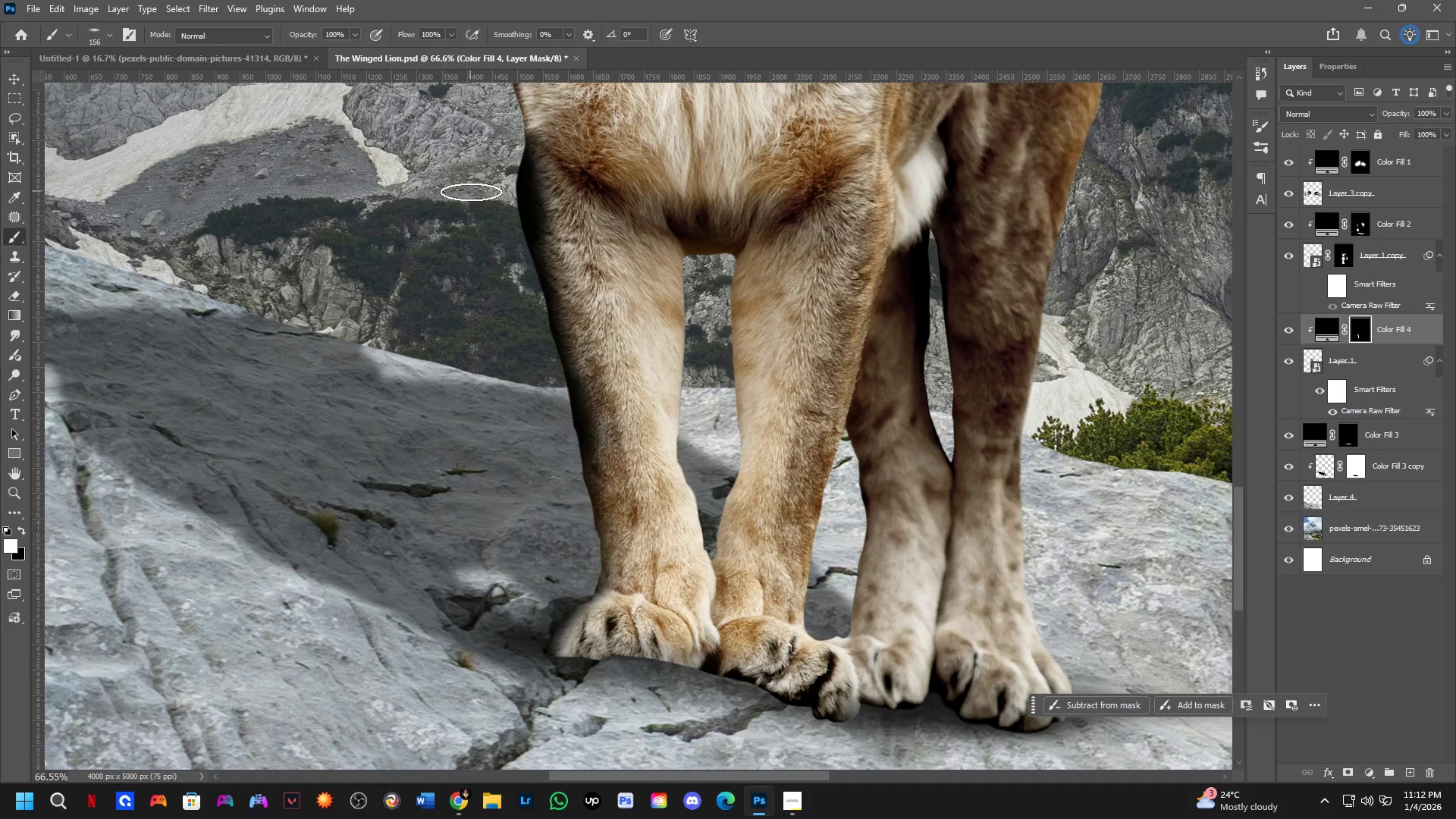 
hold_key(key=Space, duration=0.45)
 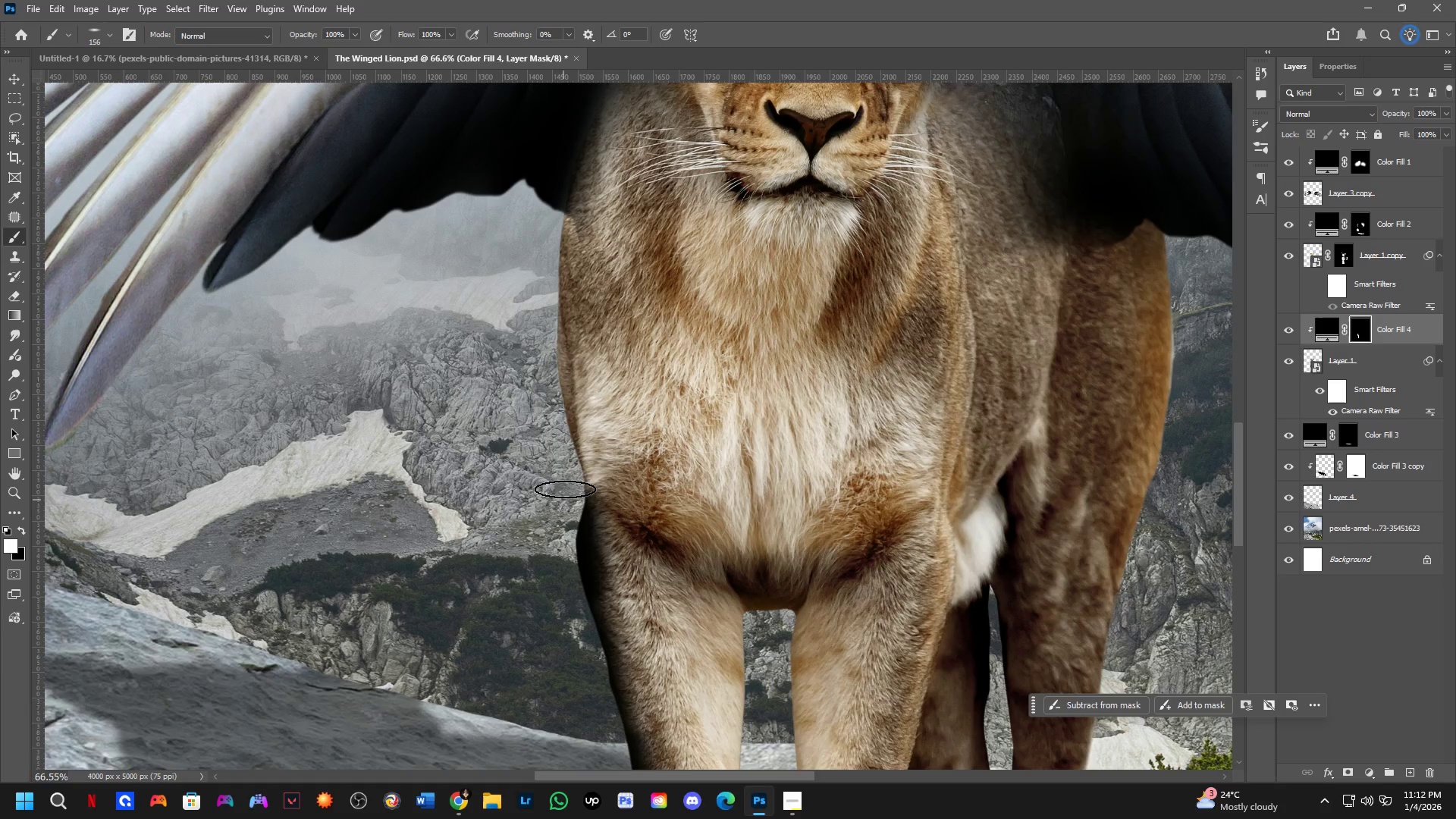 
left_click_drag(start_coordinate=[474, 222], to_coordinate=[531, 557])
 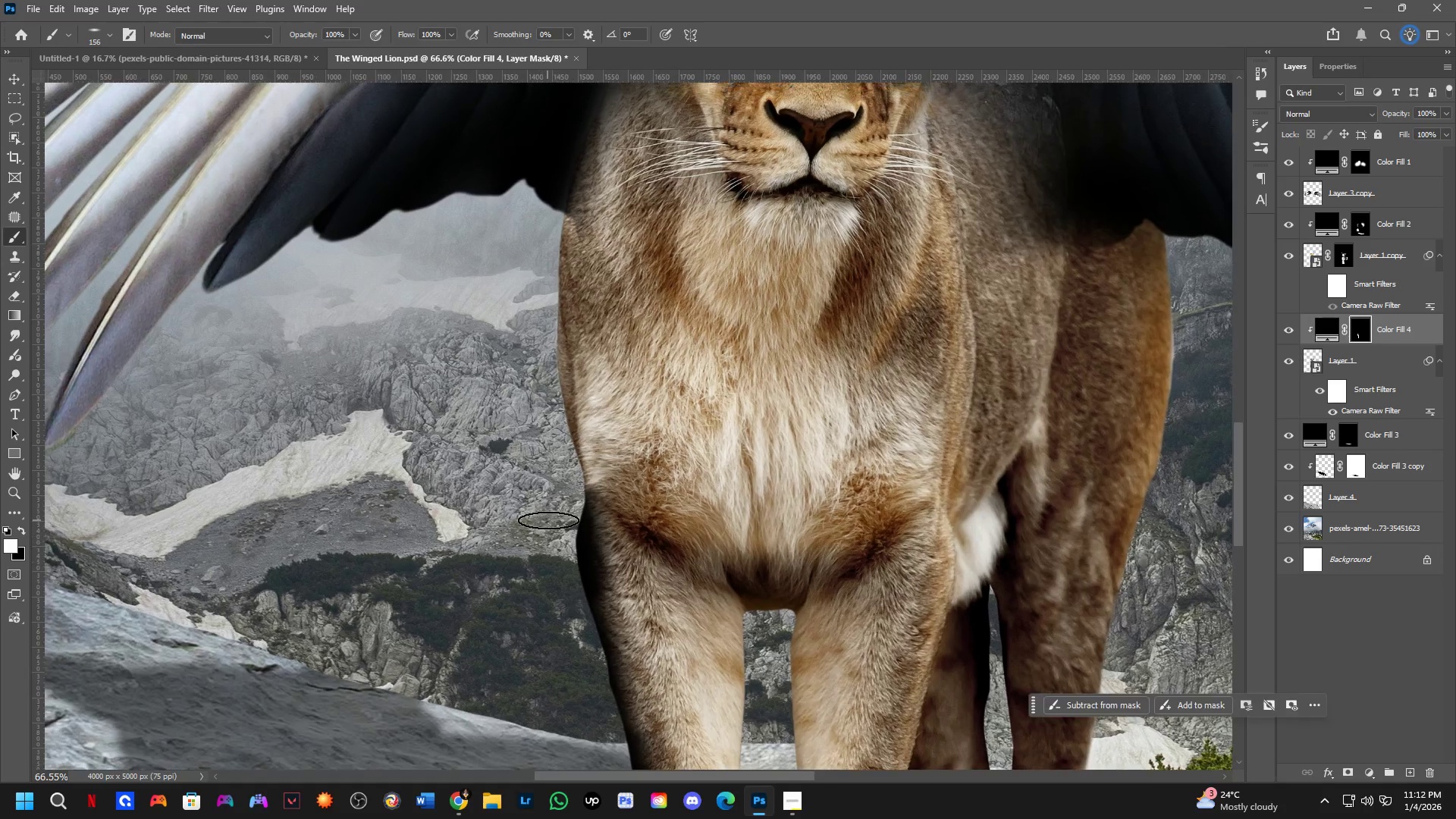 
left_click_drag(start_coordinate=[550, 517], to_coordinate=[532, 469])
 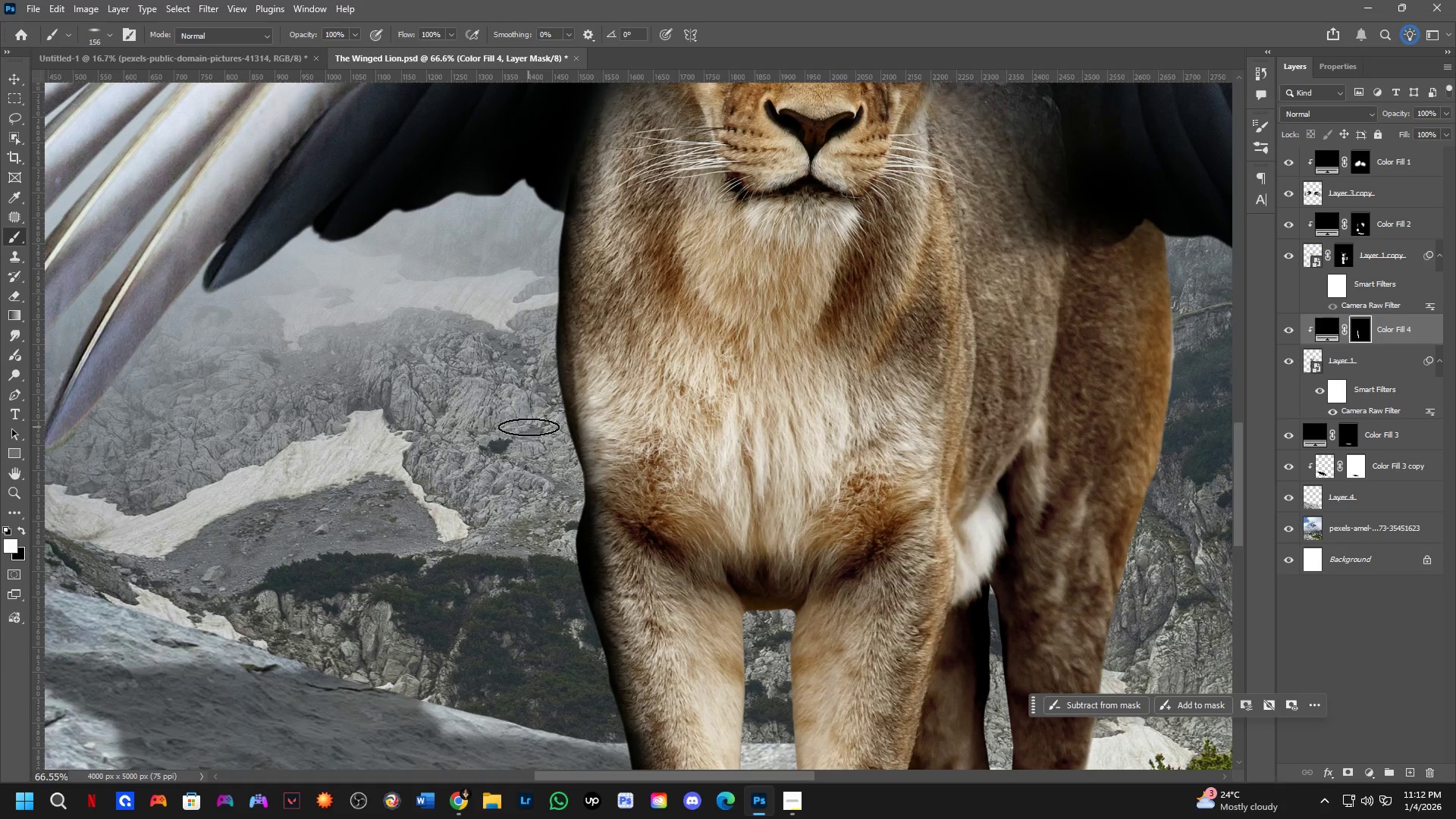 
hold_key(key=Space, duration=0.55)
 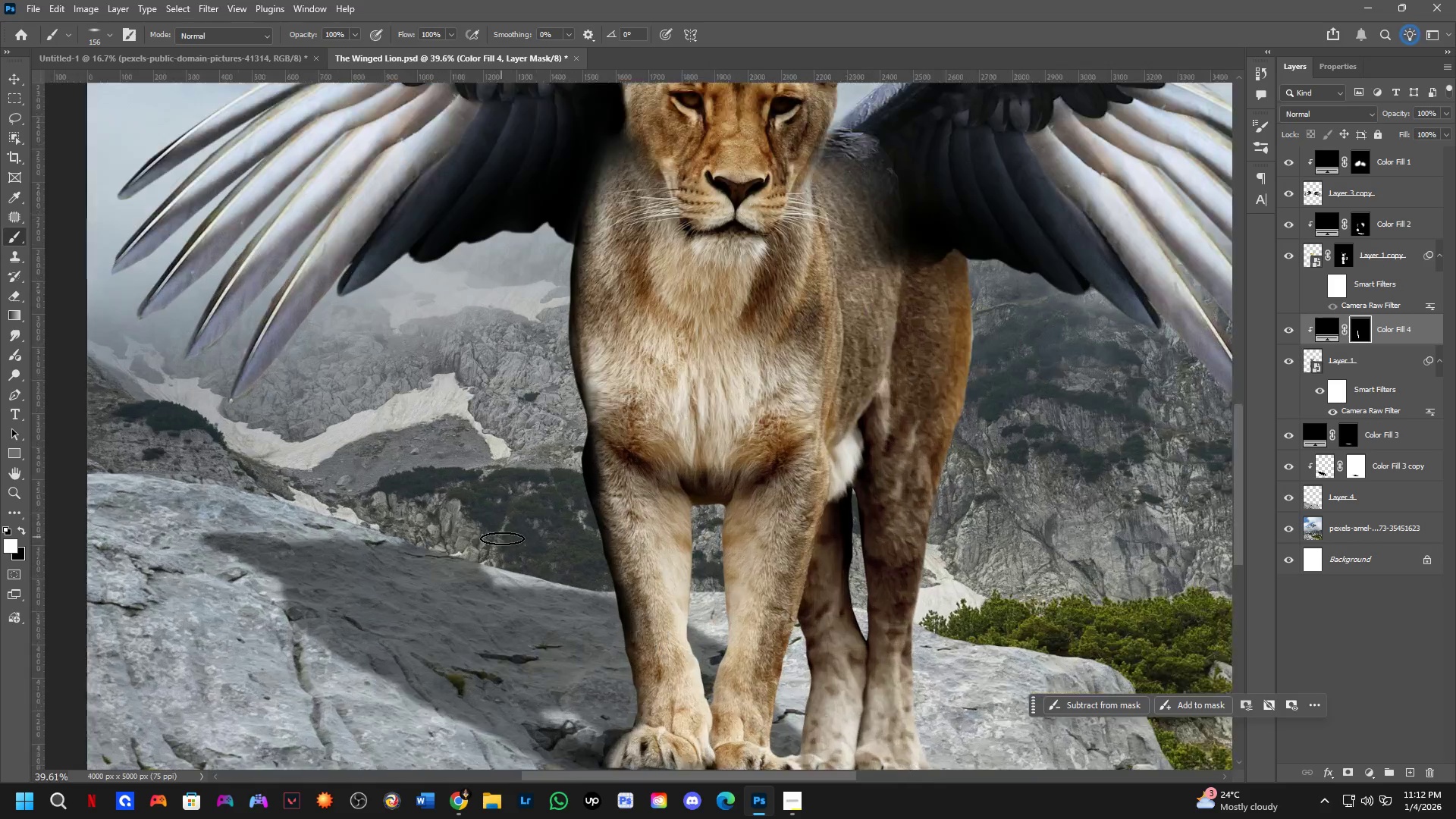 
left_click_drag(start_coordinate=[642, 510], to_coordinate=[639, 521])
 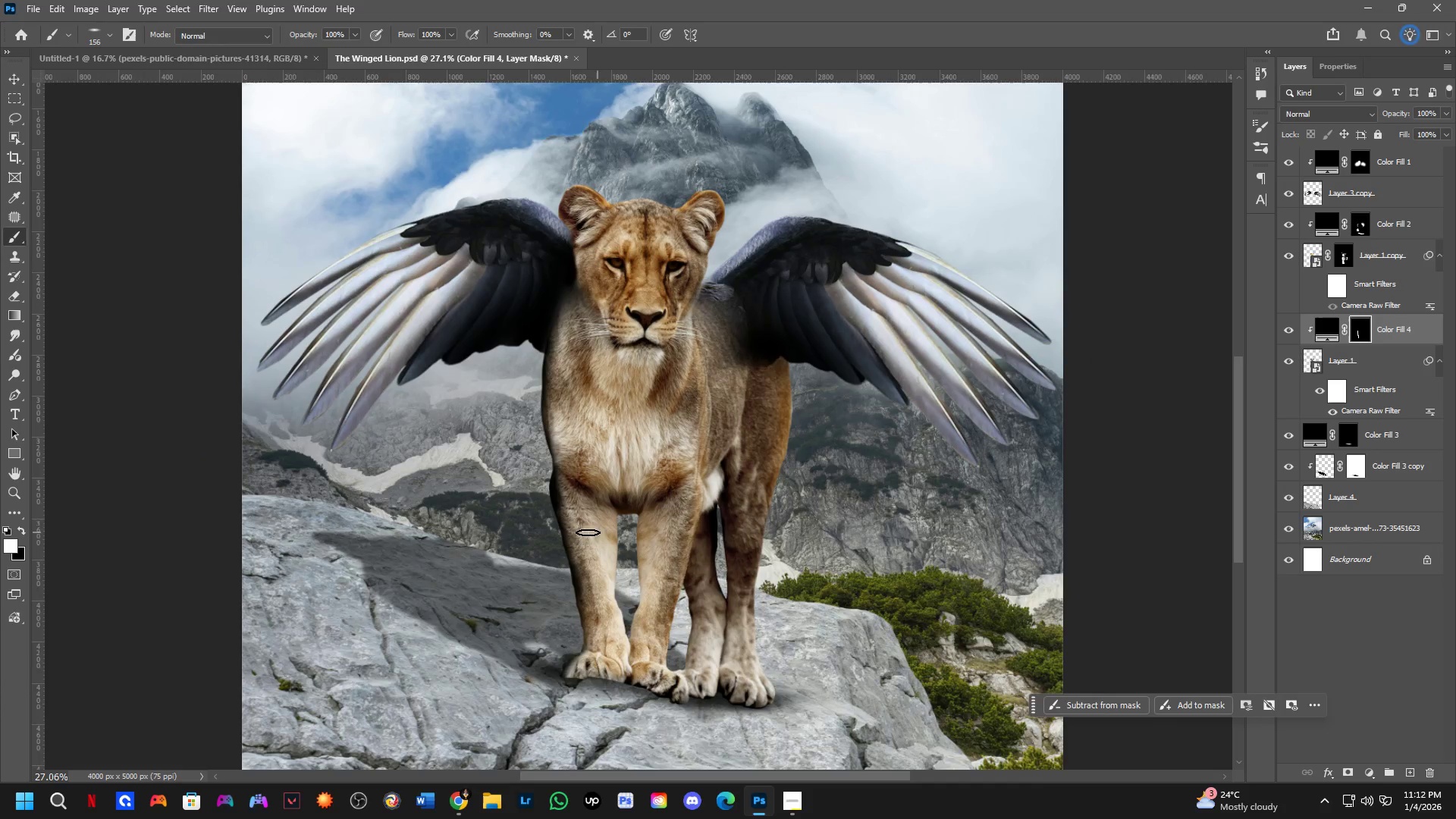 
scroll: coordinate [542, 431], scroll_direction: down, amount: 10.0
 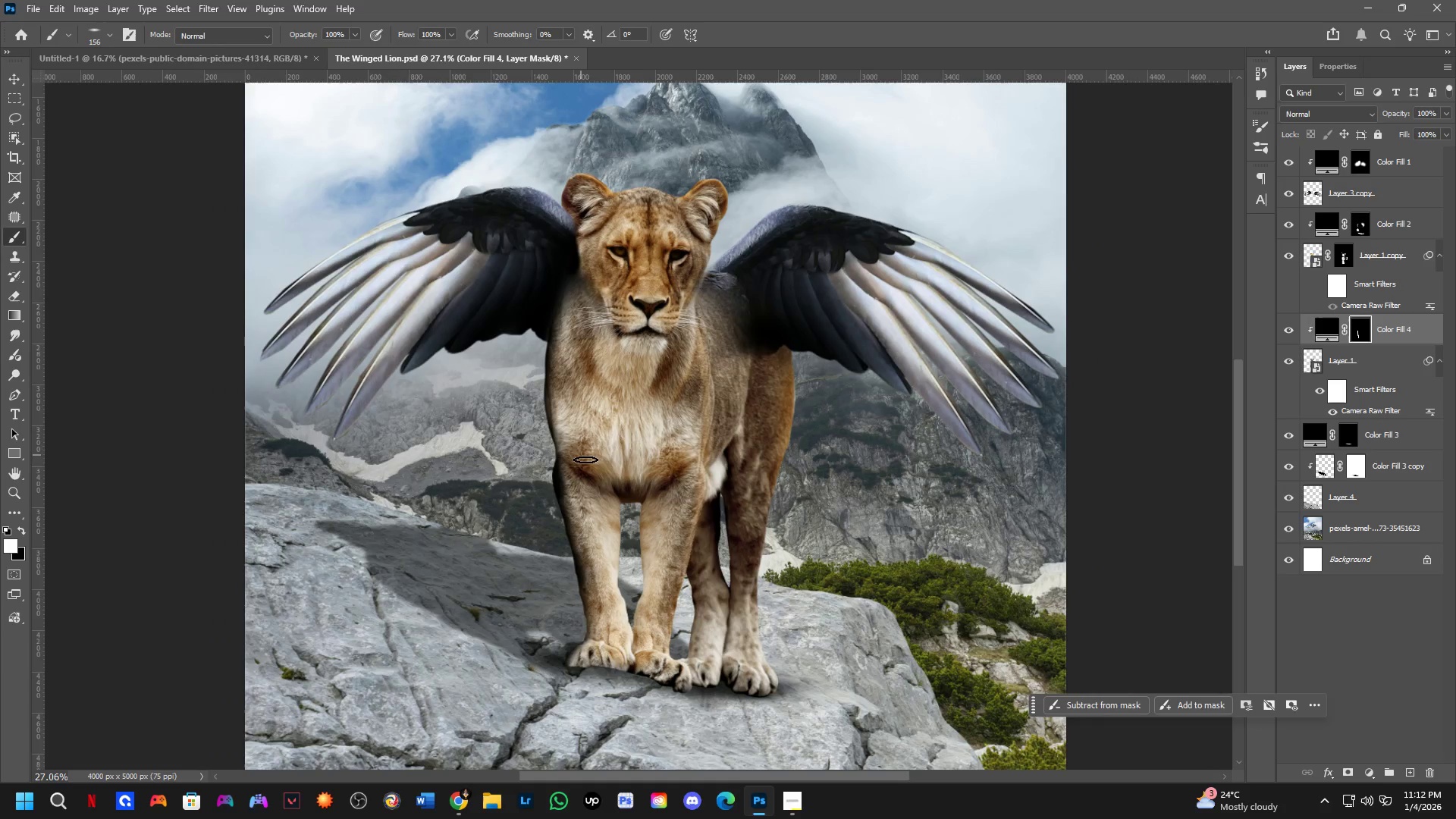 
key(Alt+AltLeft)
 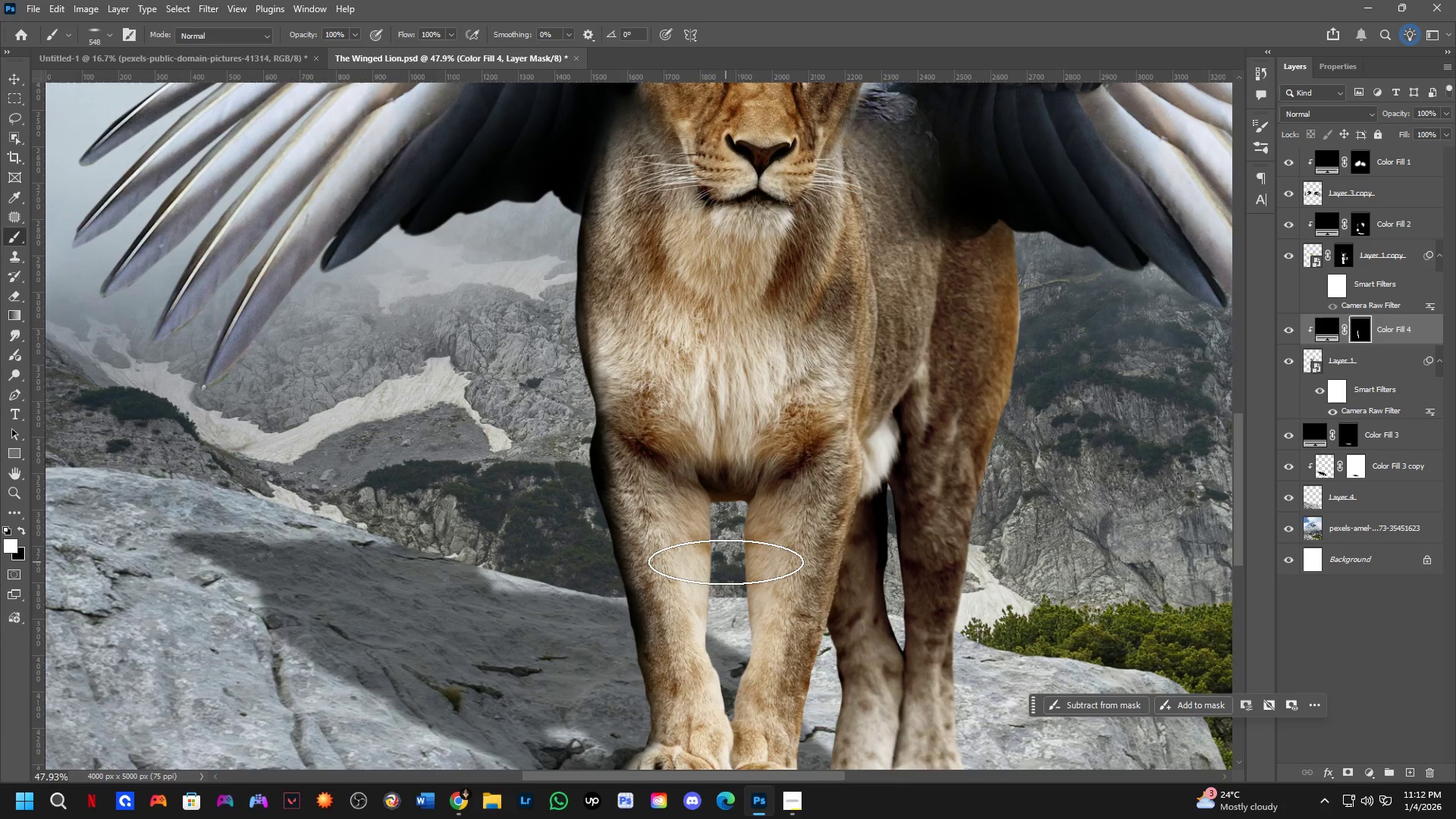 
scroll: coordinate [501, 538], scroll_direction: up, amount: 6.0
 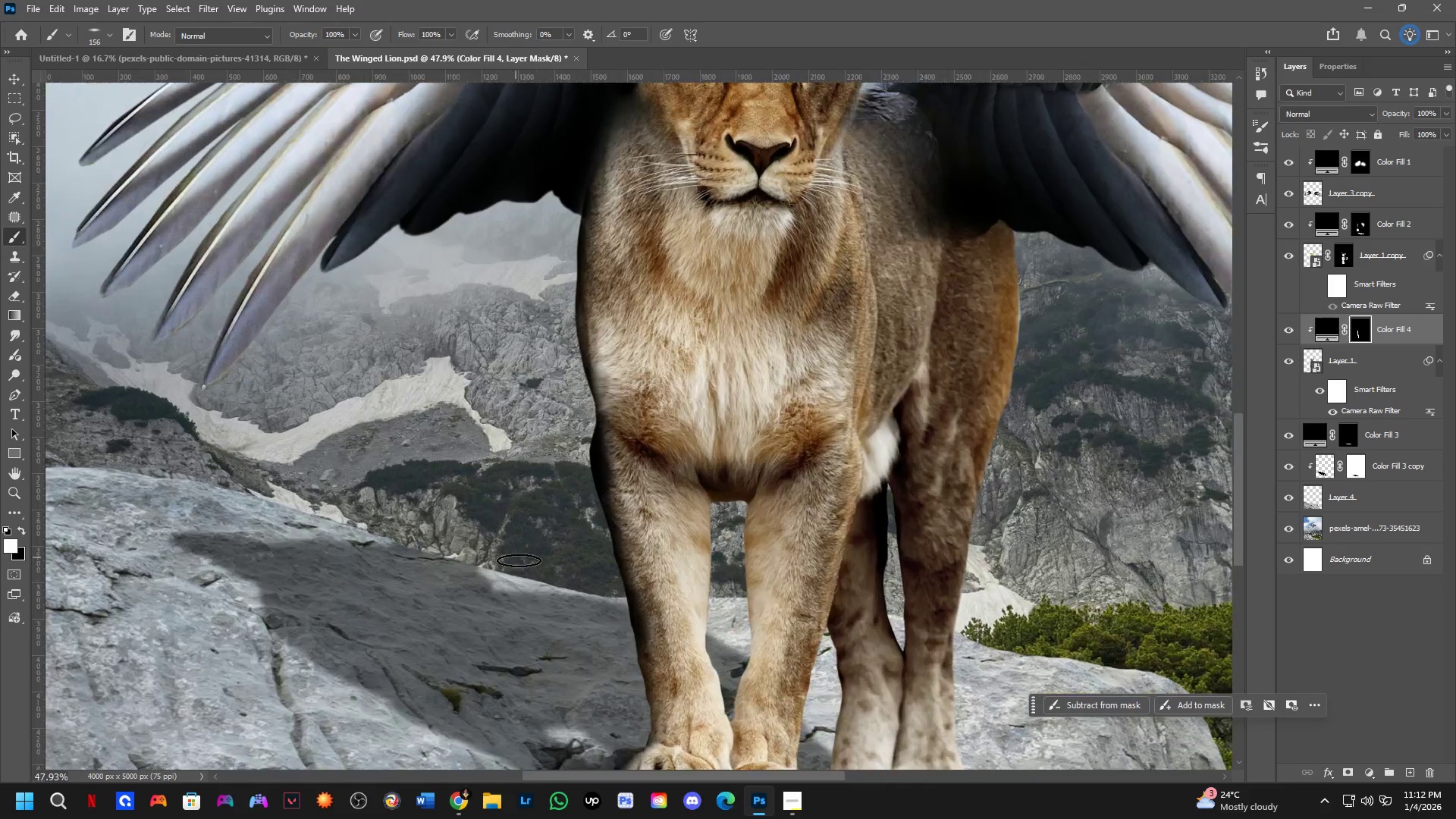 
hold_key(key=AltLeft, duration=0.8)
 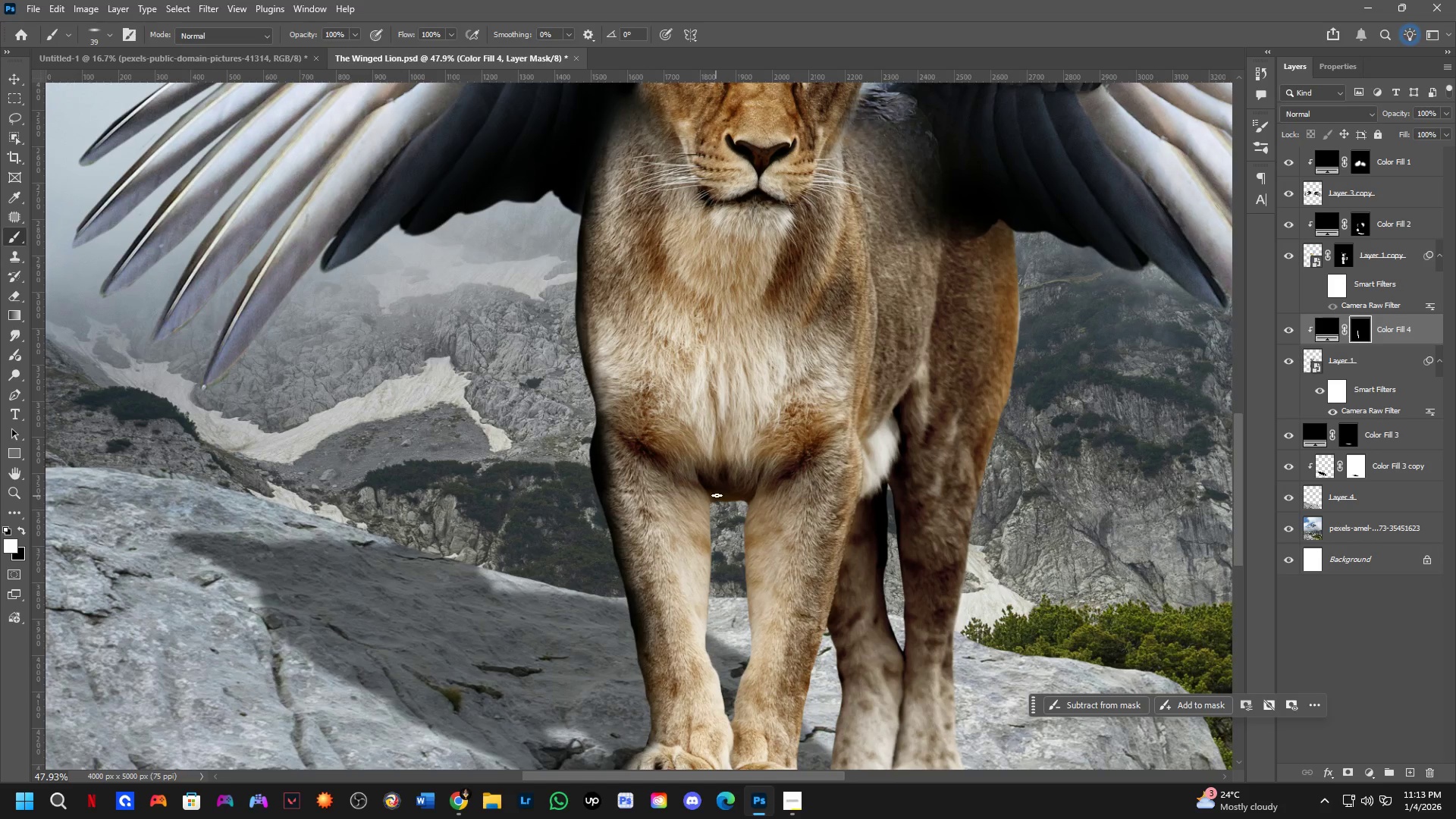 
key(Alt+AltLeft)
 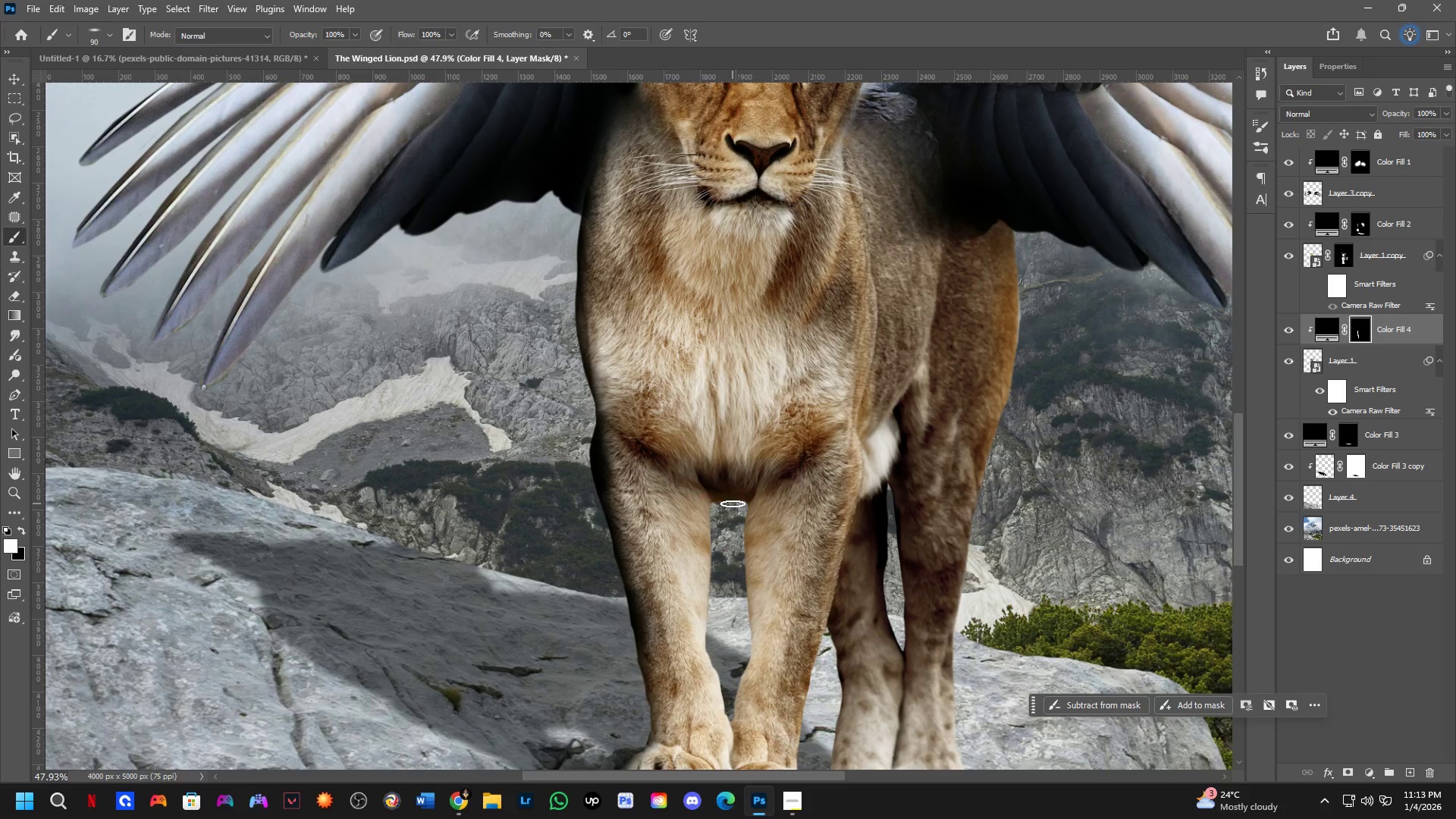 
left_click_drag(start_coordinate=[717, 503], to_coordinate=[737, 498])
 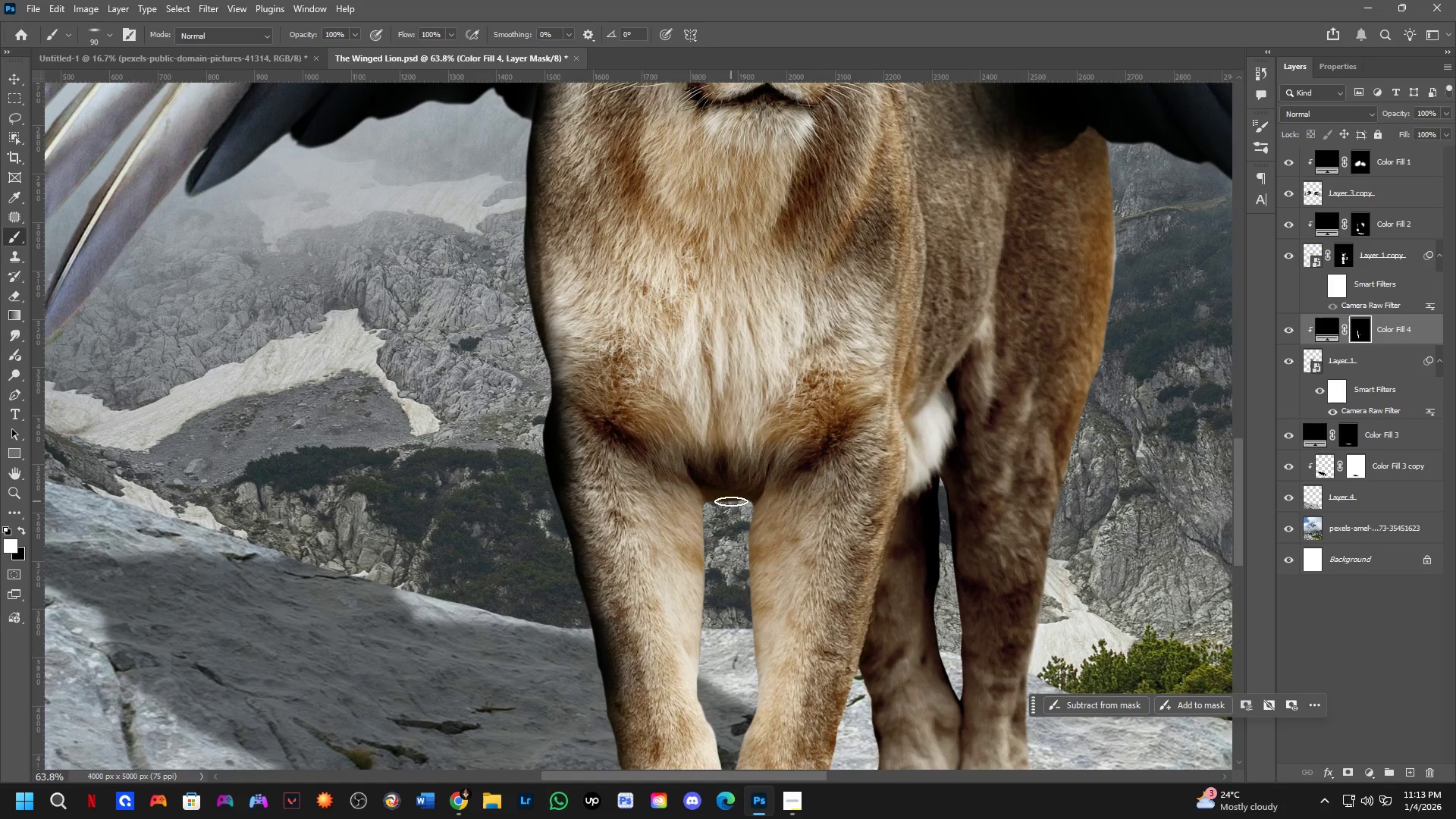 
scroll: coordinate [729, 503], scroll_direction: up, amount: 3.0
 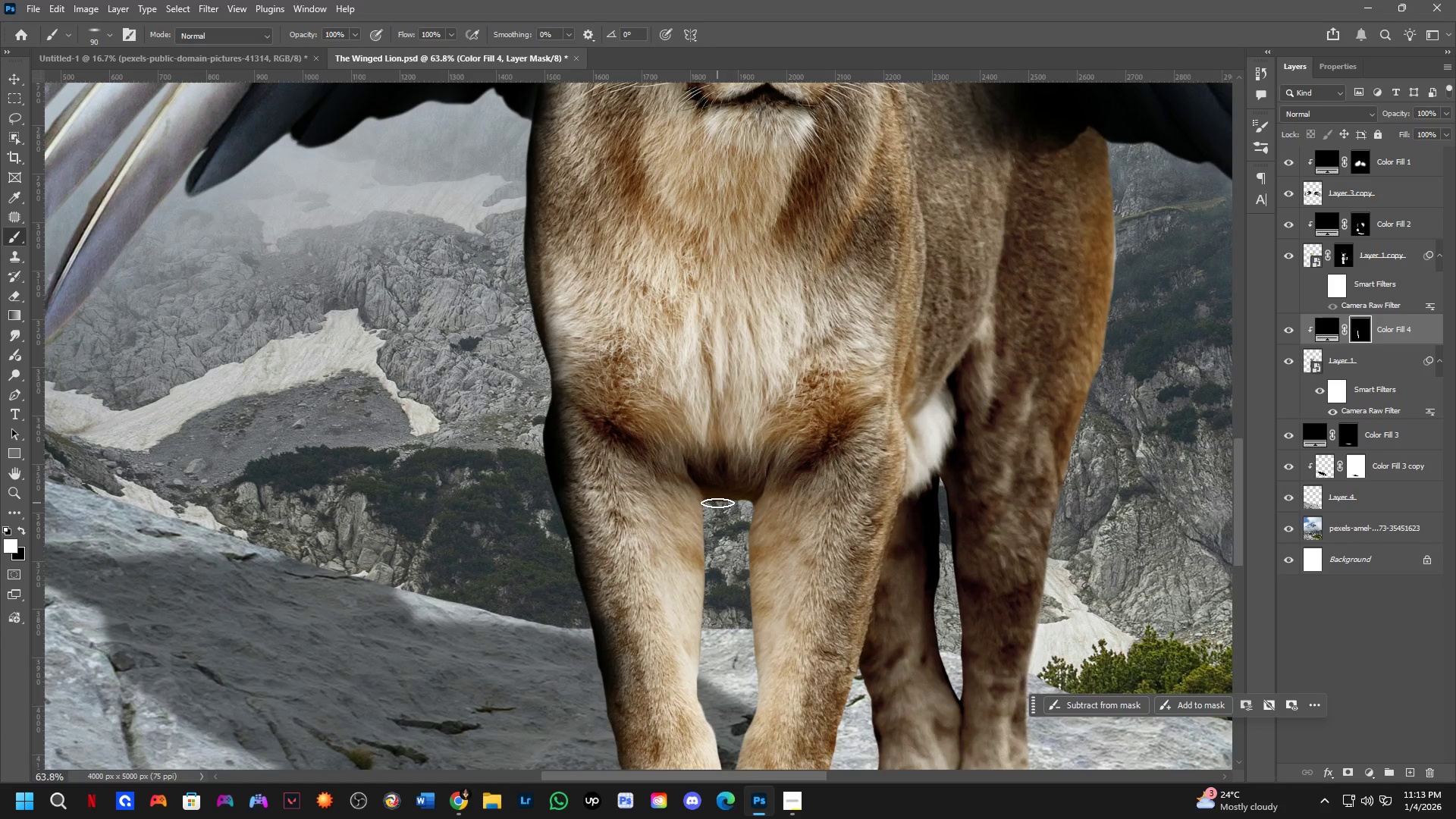 
type(xx)
 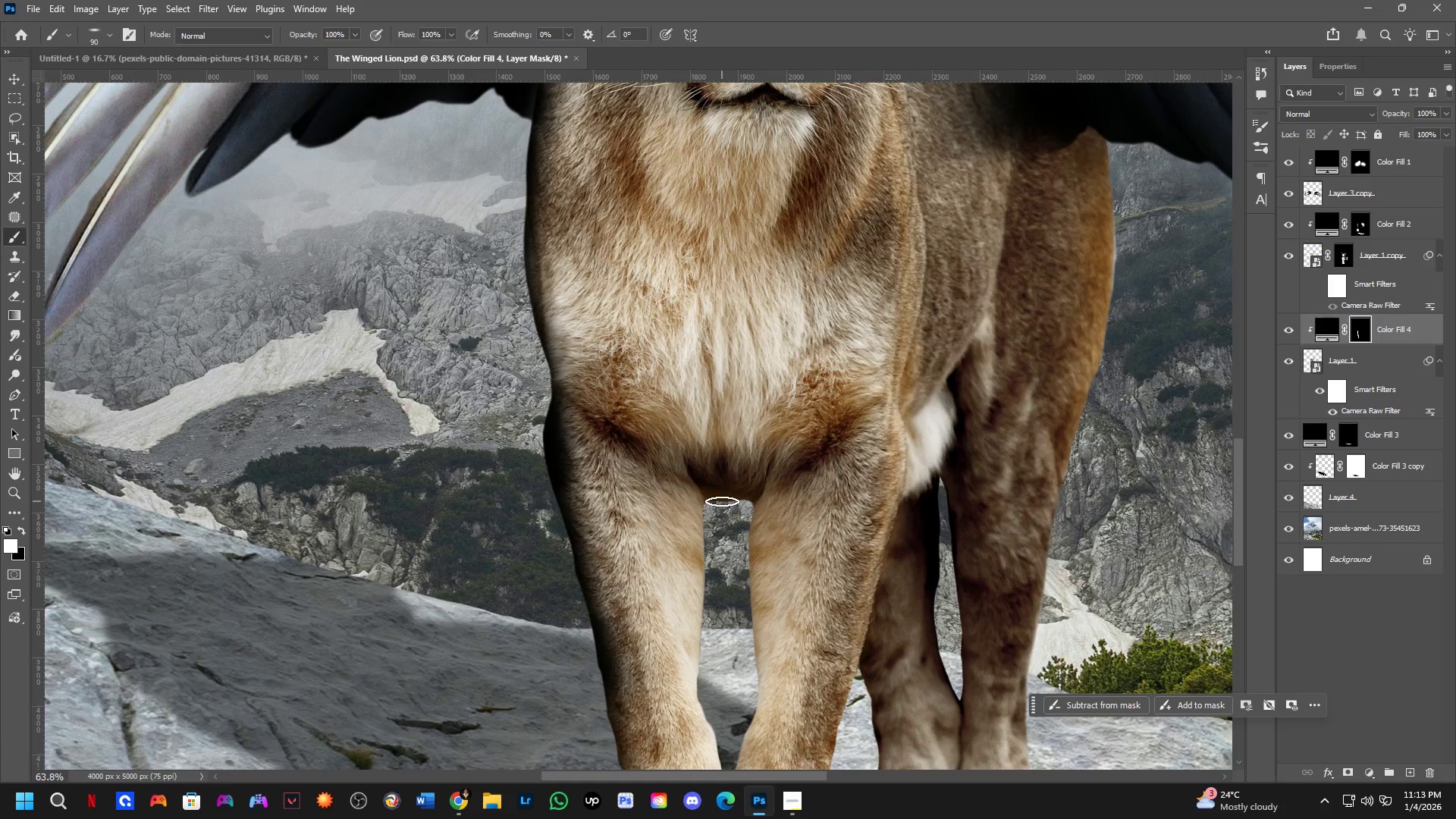 
left_click_drag(start_coordinate=[722, 501], to_coordinate=[747, 474])
 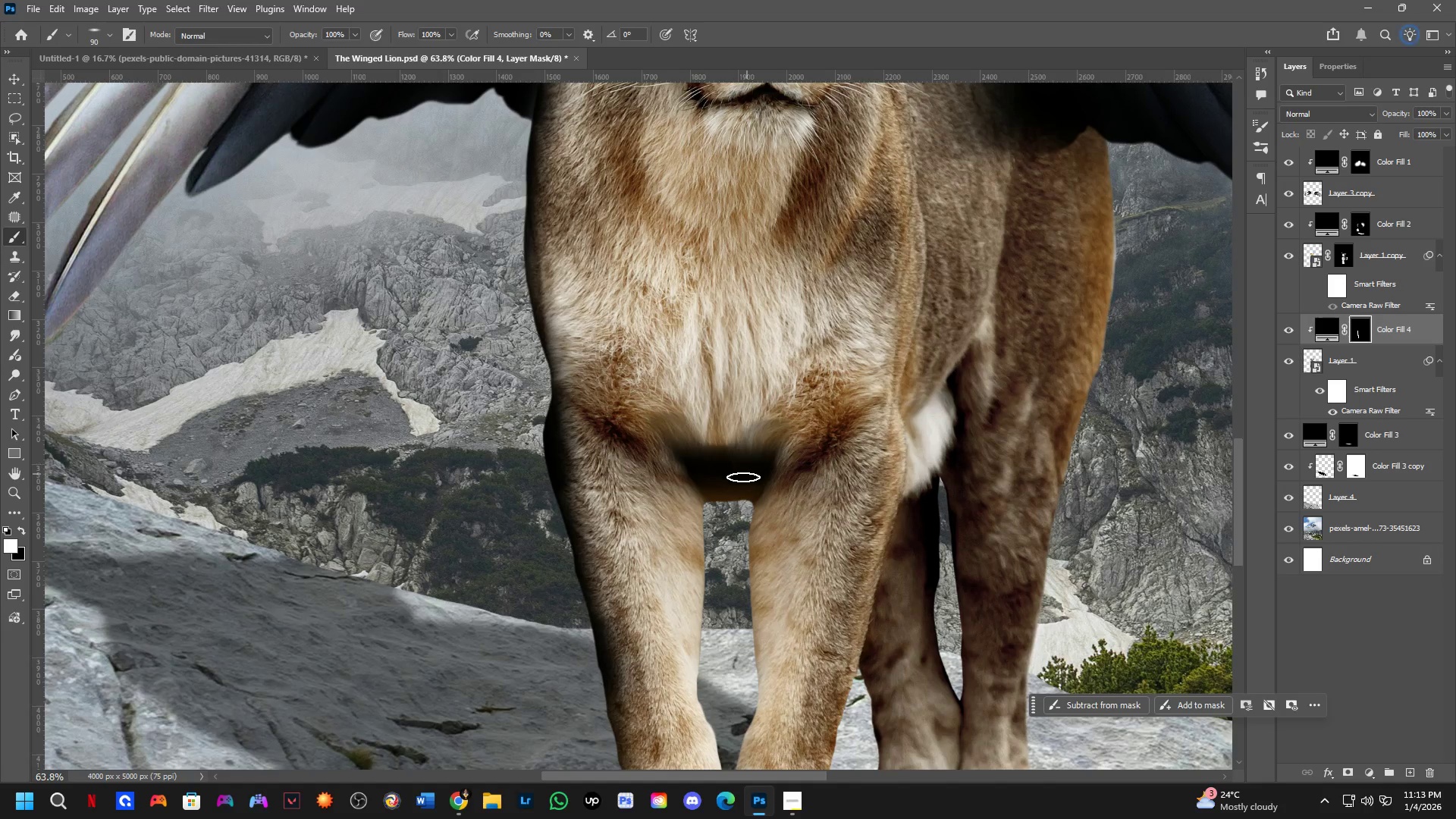 
scroll: coordinate [749, 537], scroll_direction: down, amount: 9.0
 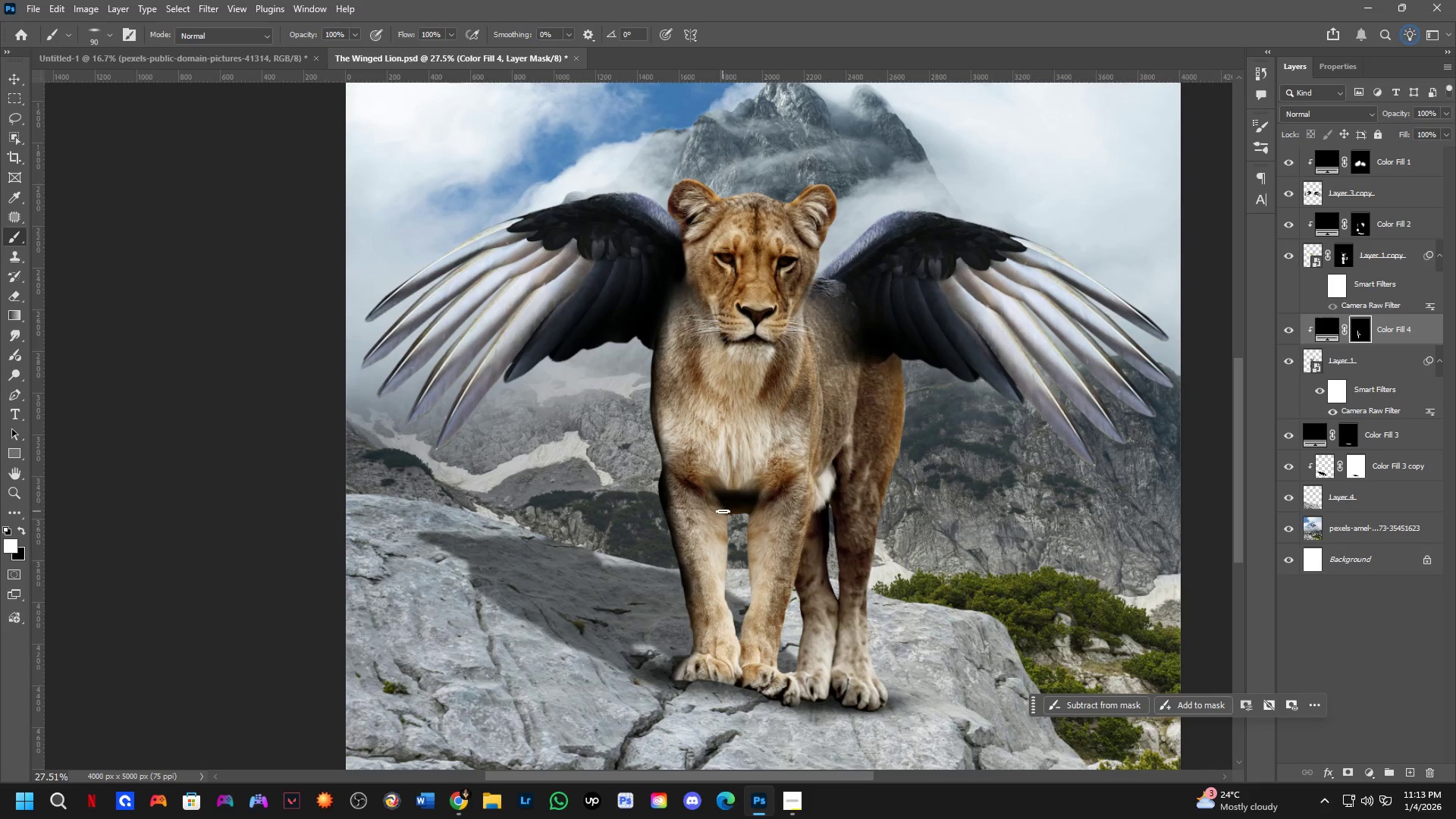 
hold_key(key=Space, duration=0.48)
 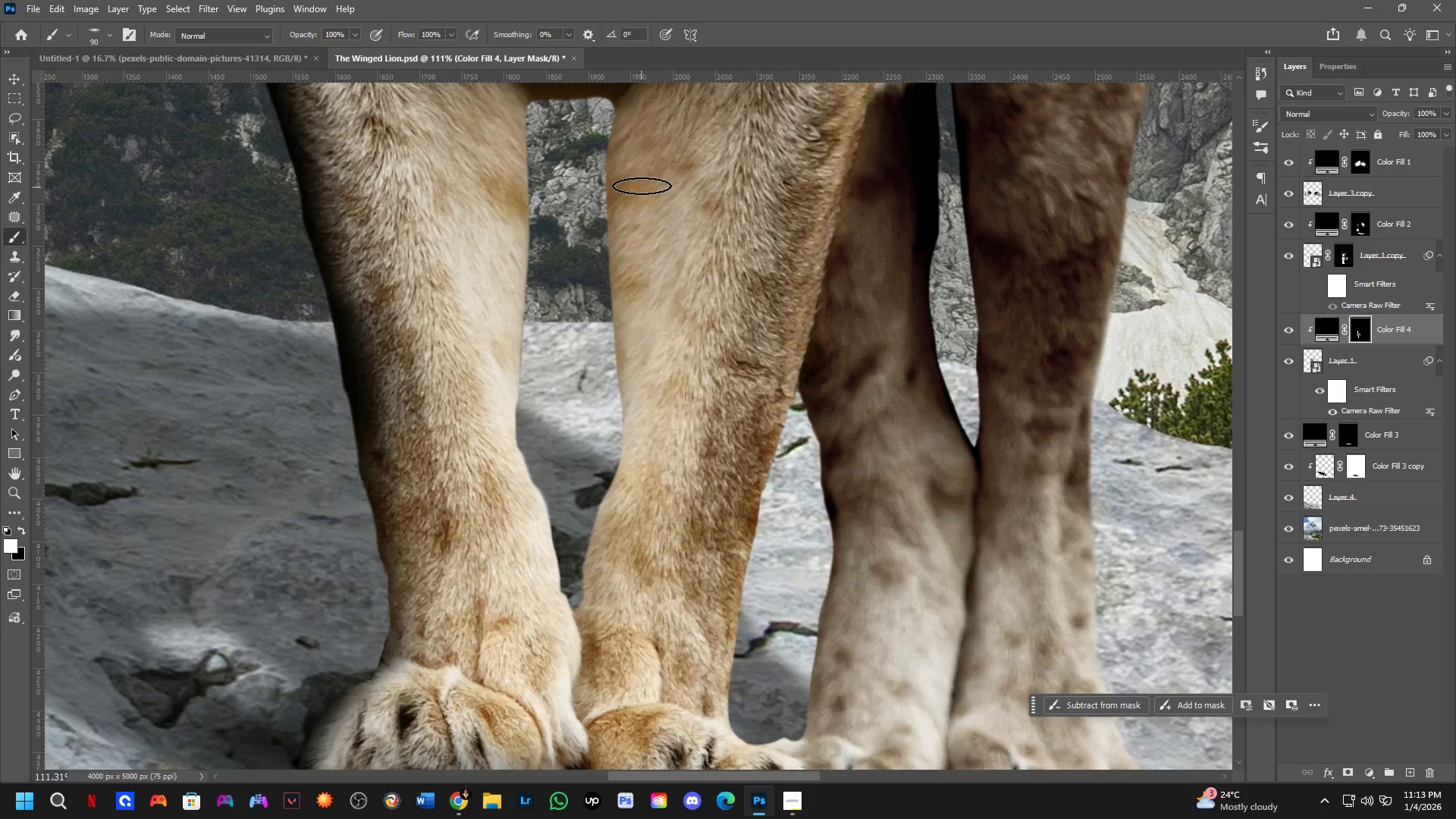 
left_click_drag(start_coordinate=[782, 546], to_coordinate=[682, 247])
 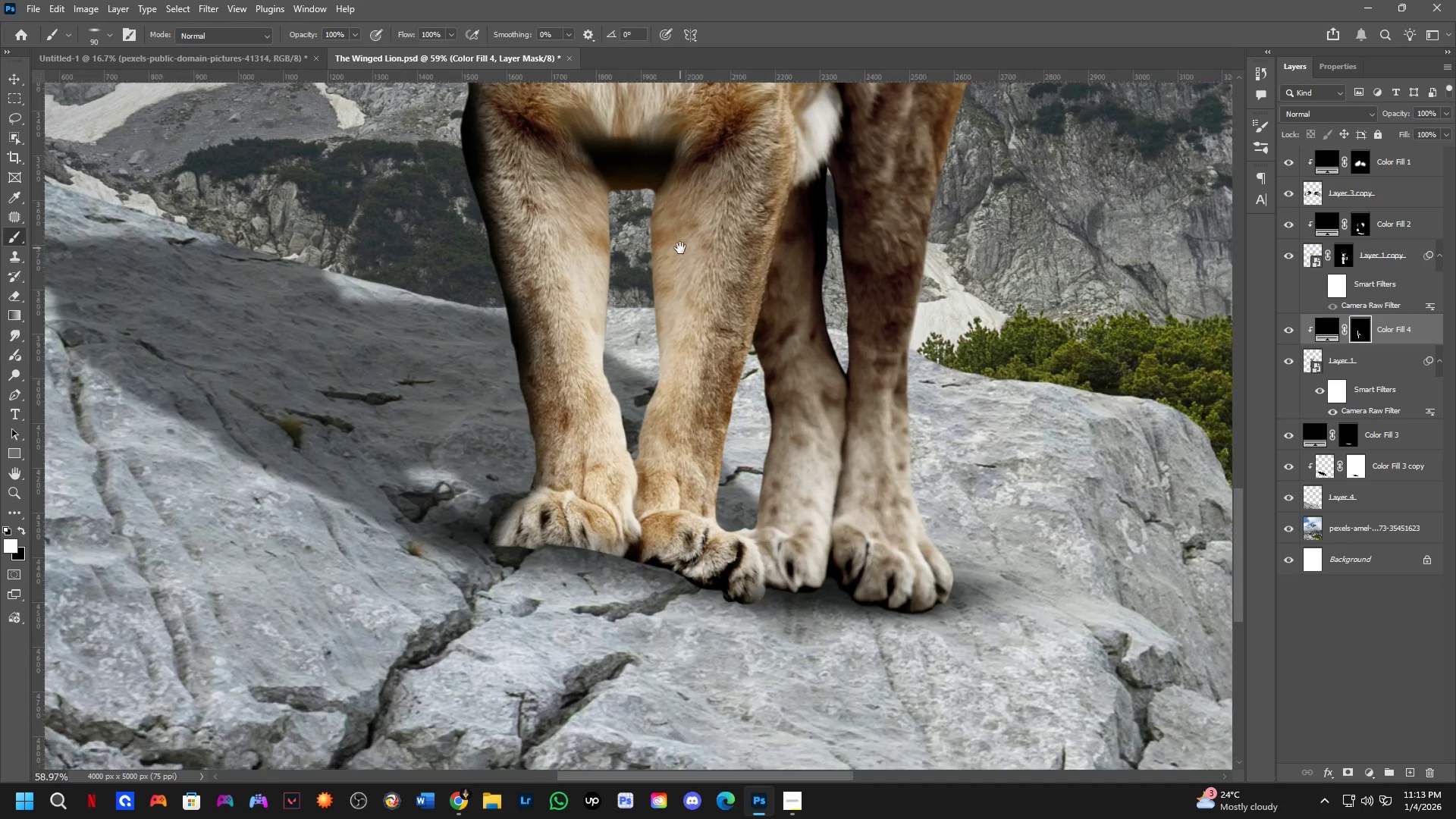 
scroll: coordinate [760, 527], scroll_direction: up, amount: 8.0
 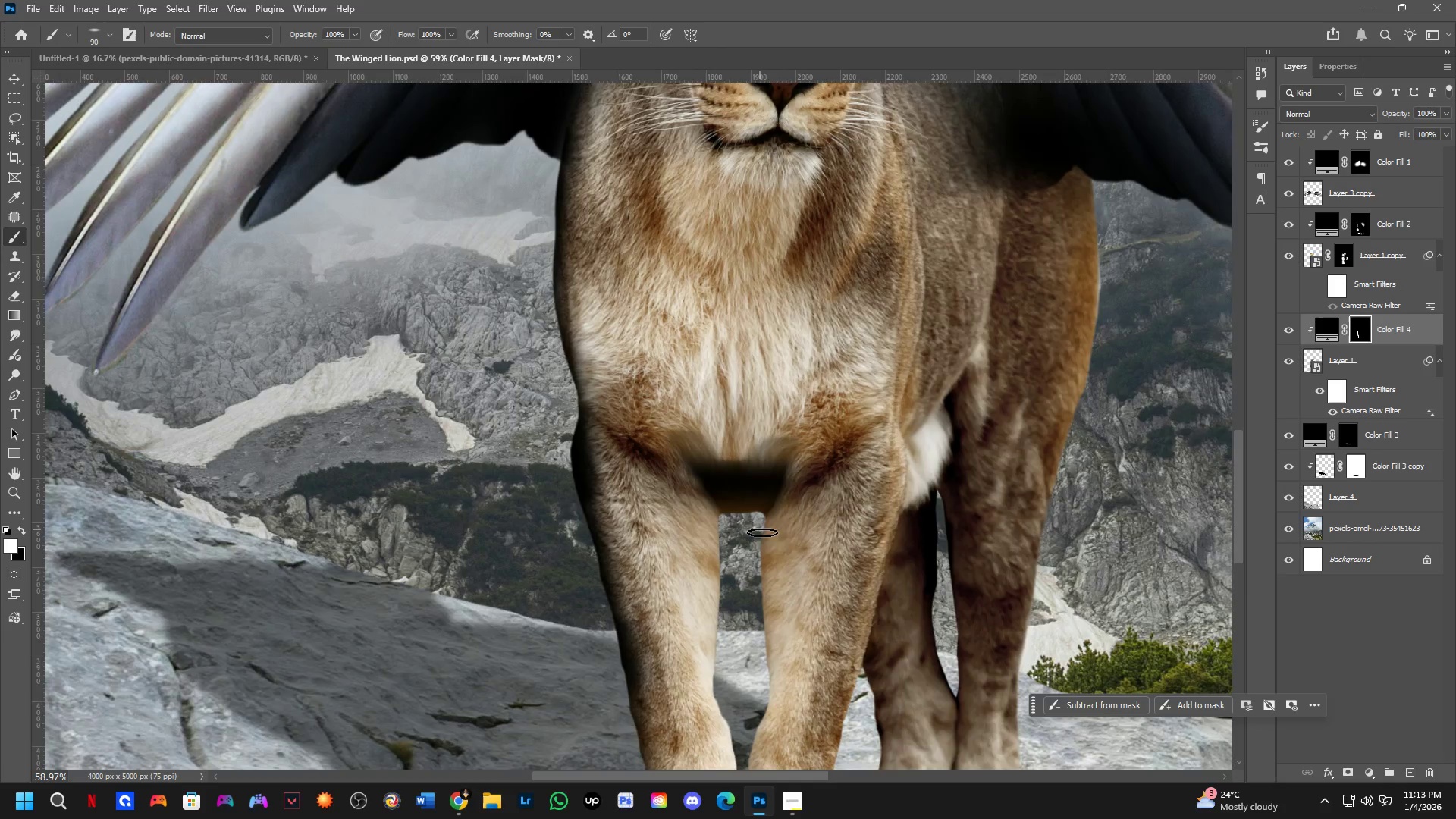 
hold_key(key=Space, duration=0.47)
 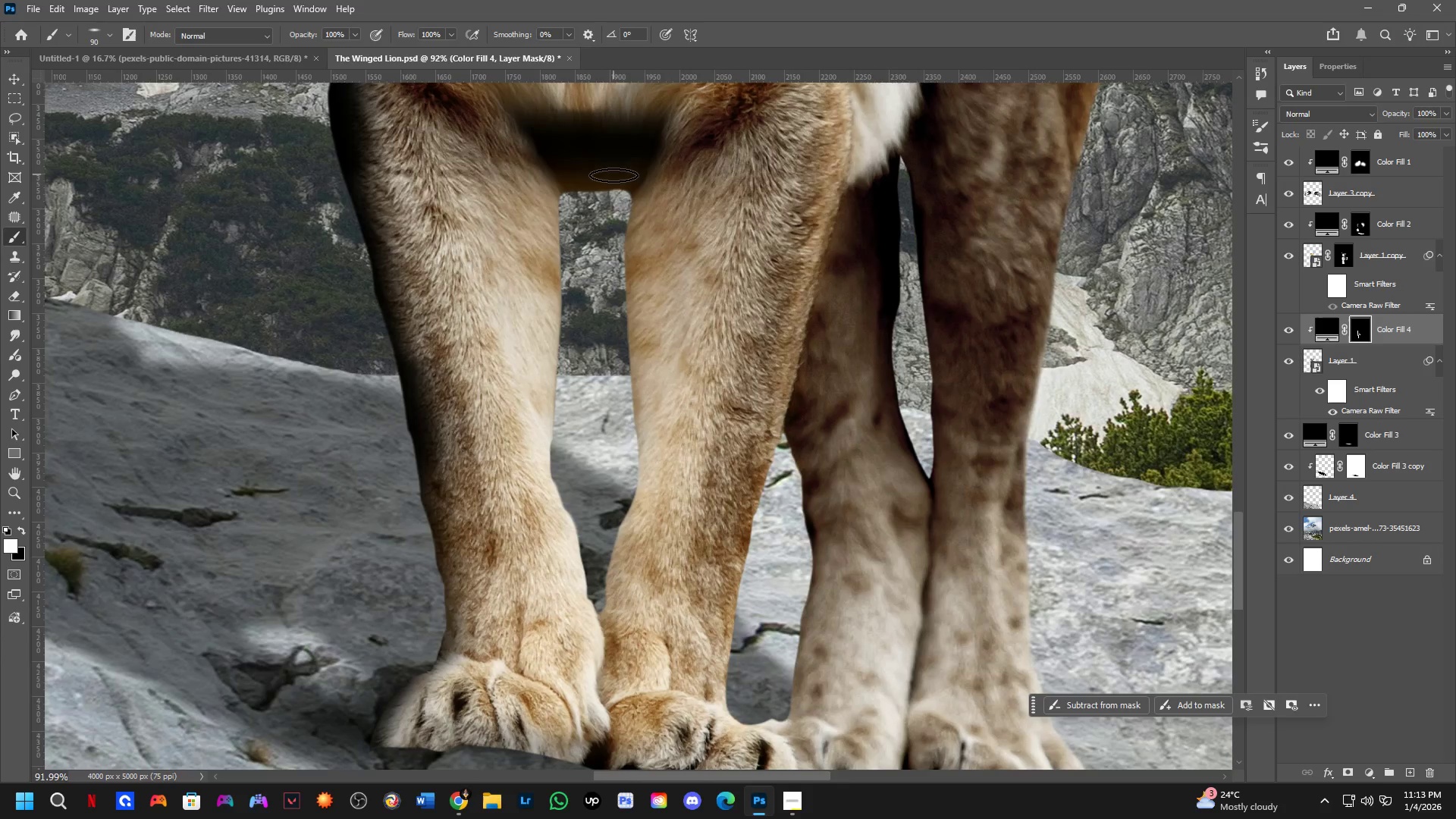 
left_click_drag(start_coordinate=[638, 184], to_coordinate=[658, 278])
 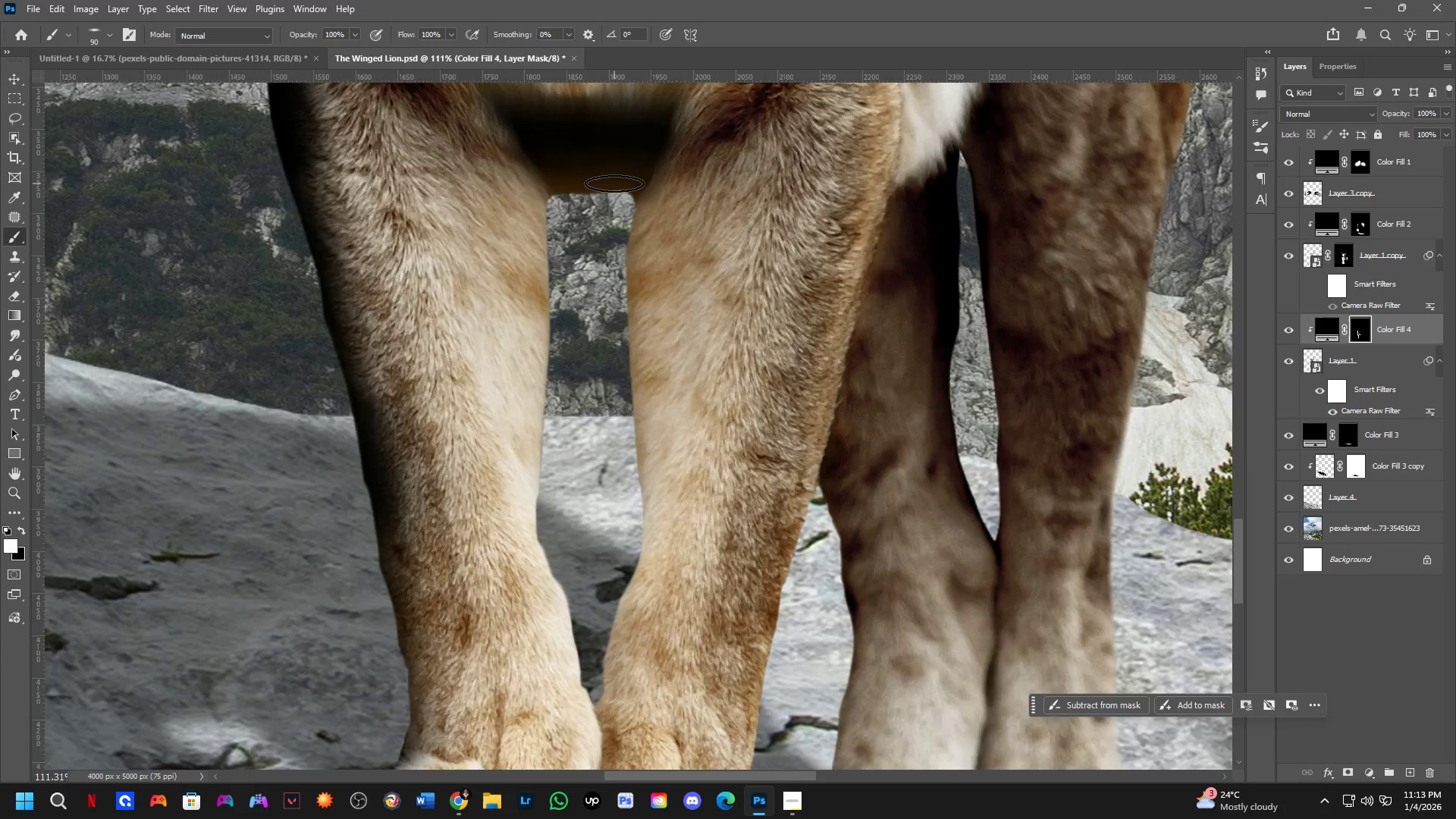 
scroll: coordinate [654, 179], scroll_direction: up, amount: 7.0
 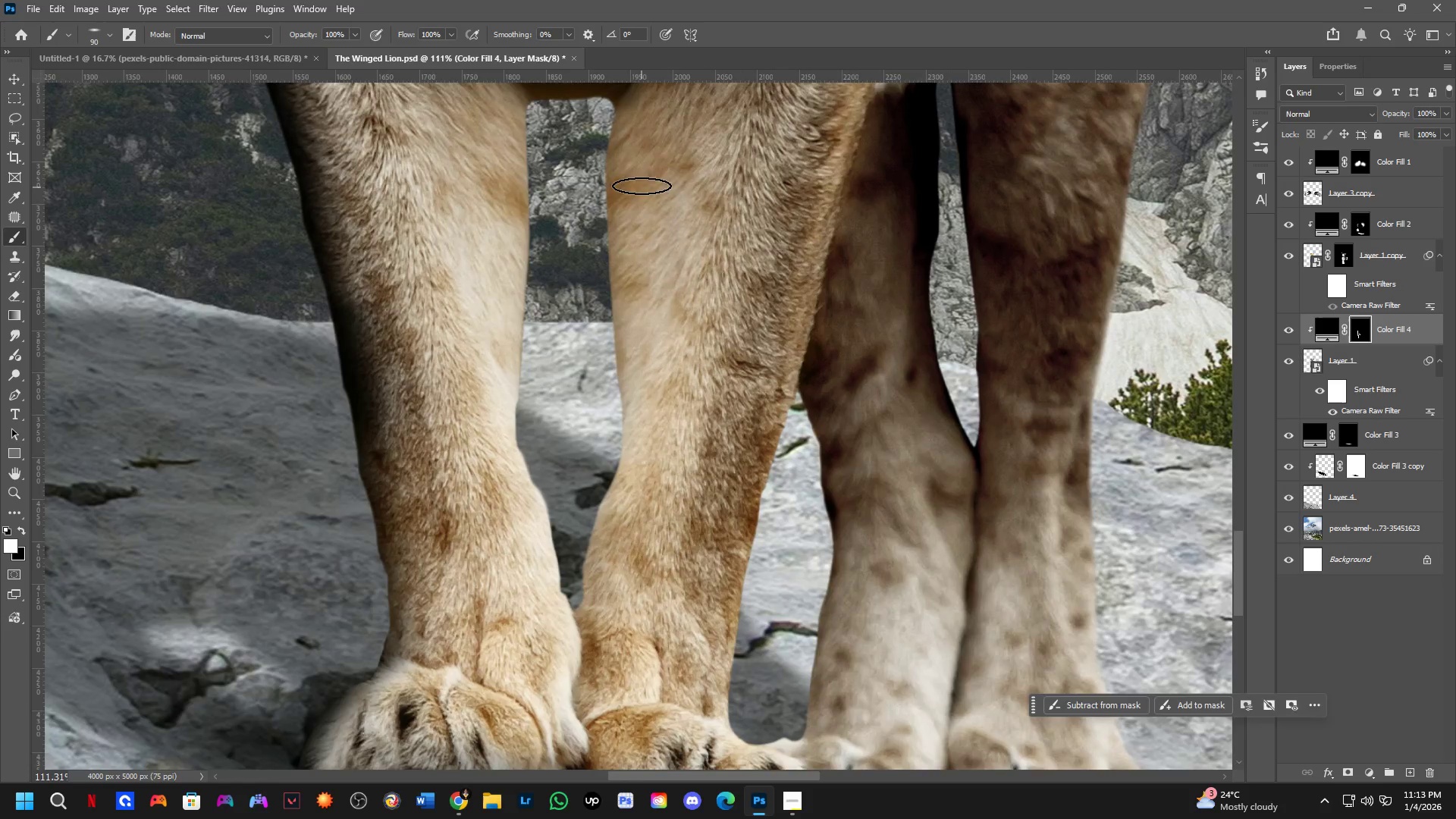 
left_click_drag(start_coordinate=[613, 174], to_coordinate=[598, 763])
 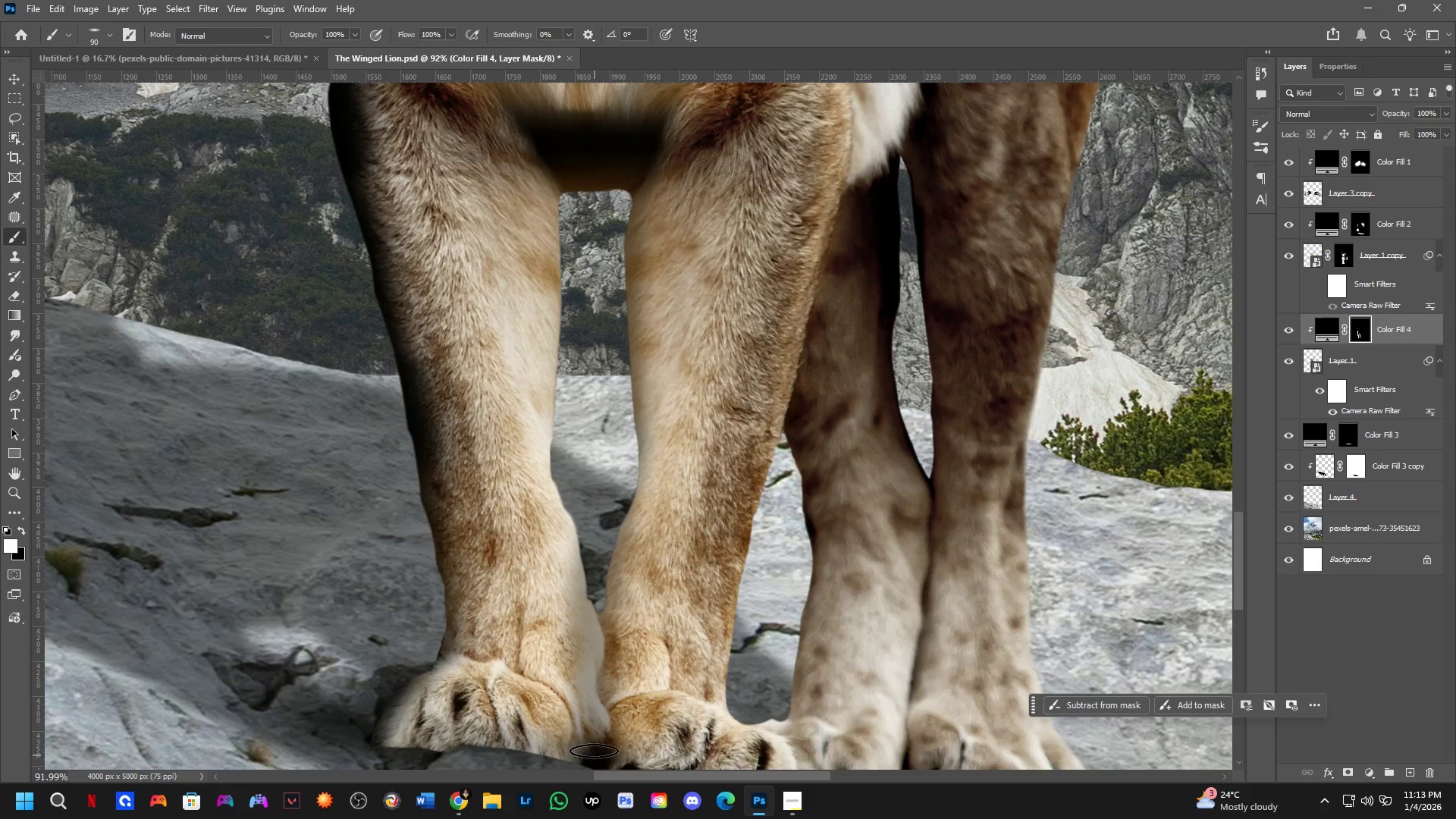 
scroll: coordinate [614, 184], scroll_direction: down, amount: 2.0
 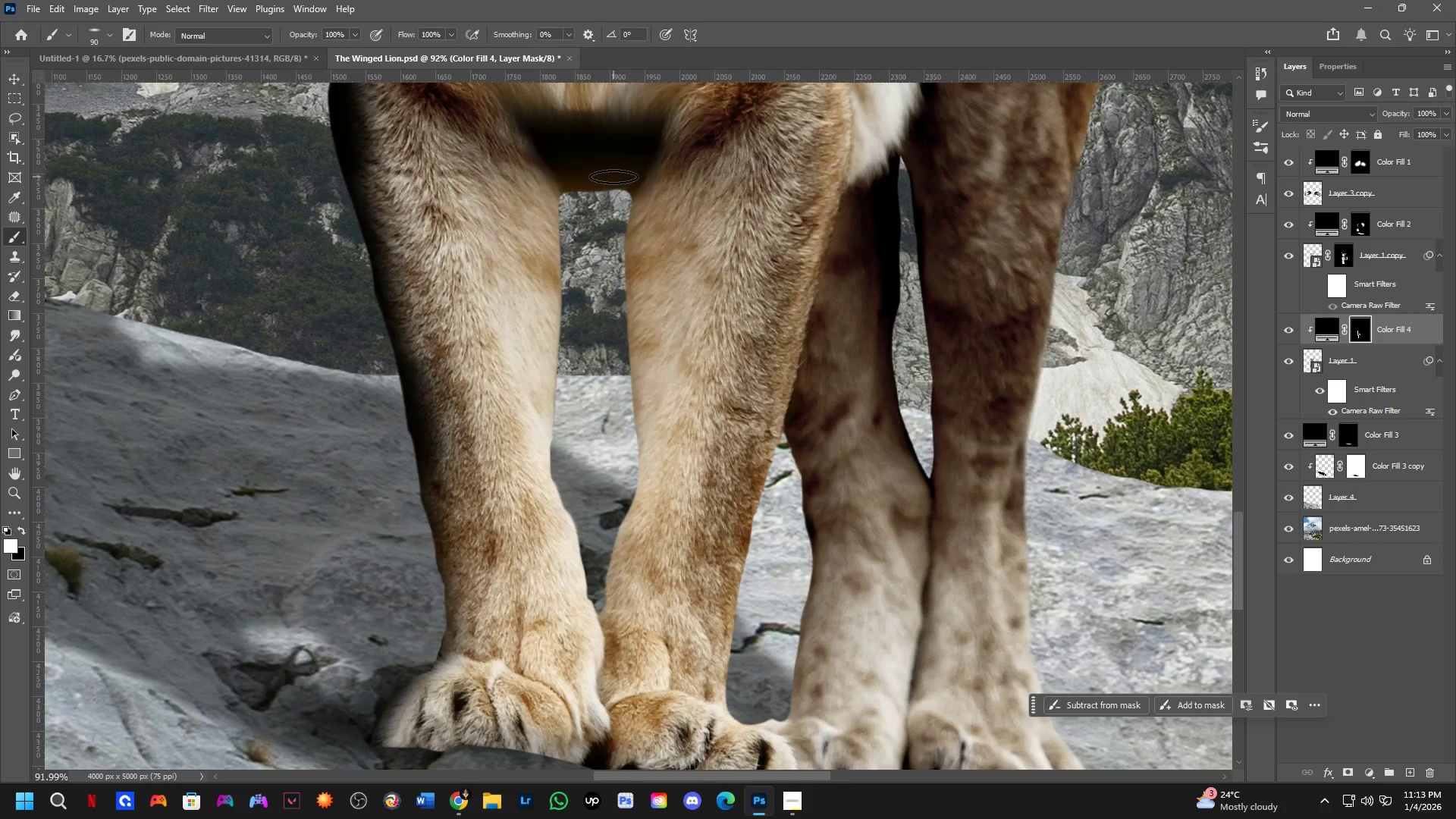 
left_click_drag(start_coordinate=[593, 741], to_coordinate=[595, 774])
 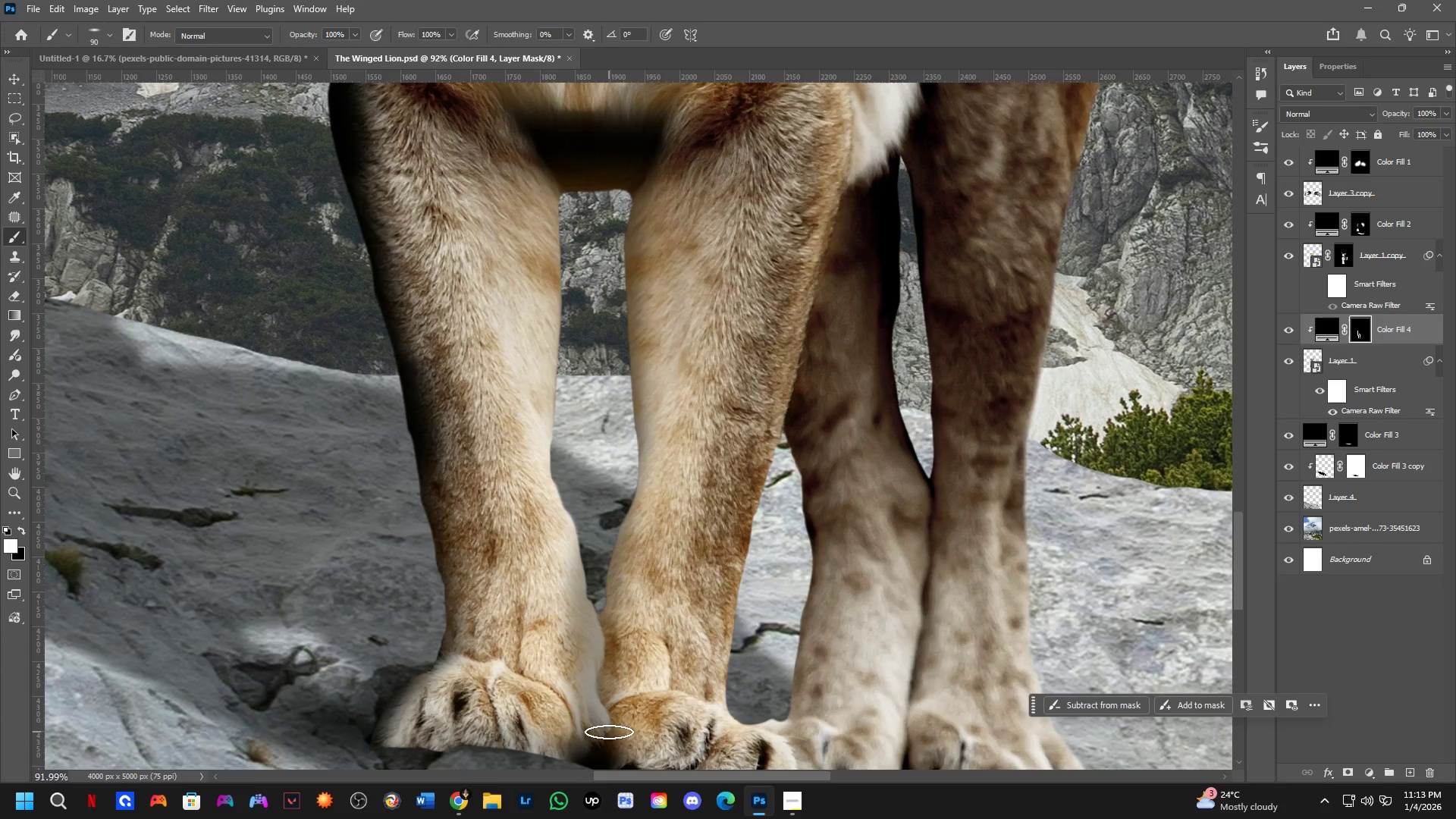 
left_click_drag(start_coordinate=[607, 722], to_coordinate=[580, 482])
 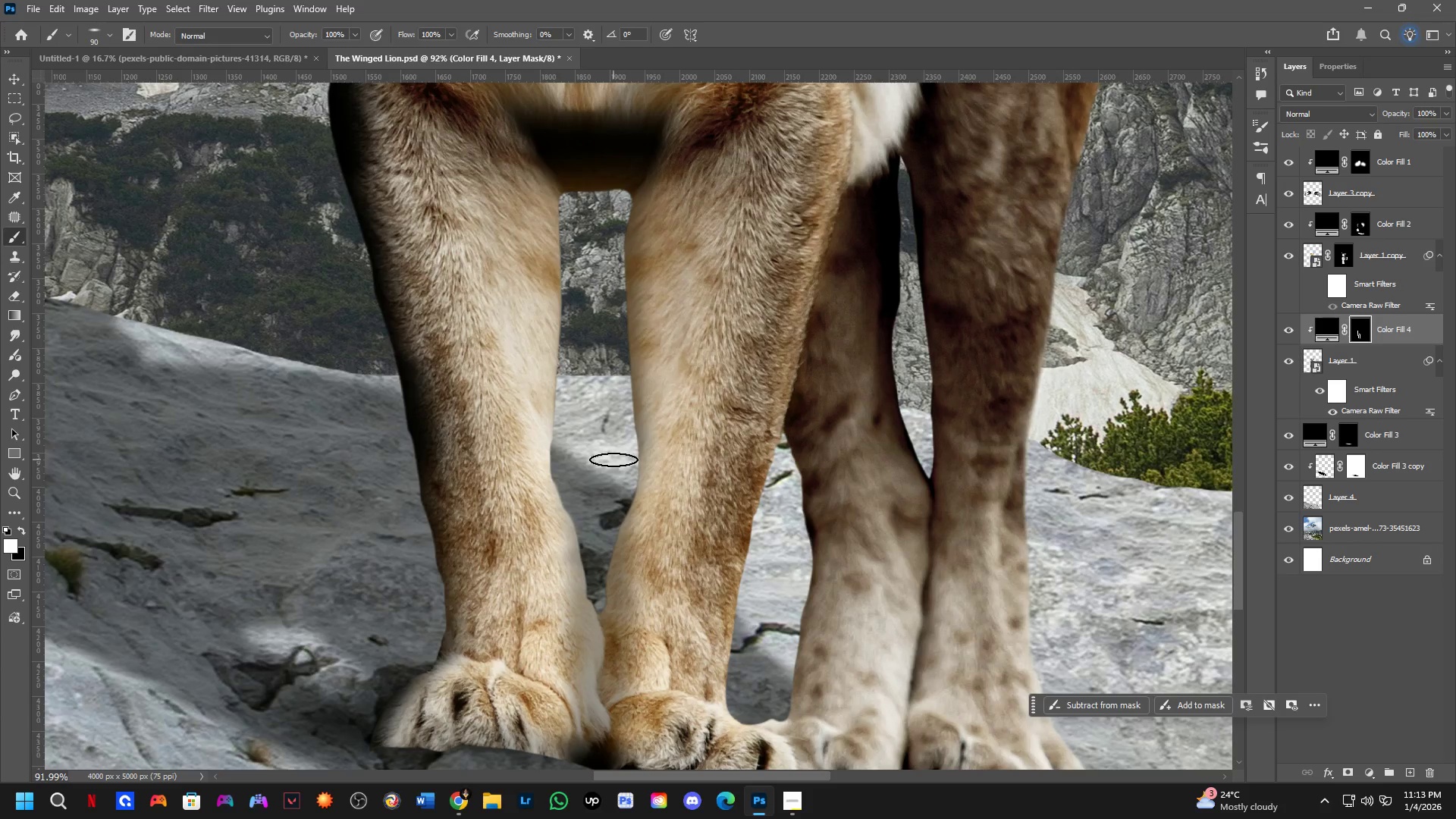 
key(Shift+ShiftLeft)
 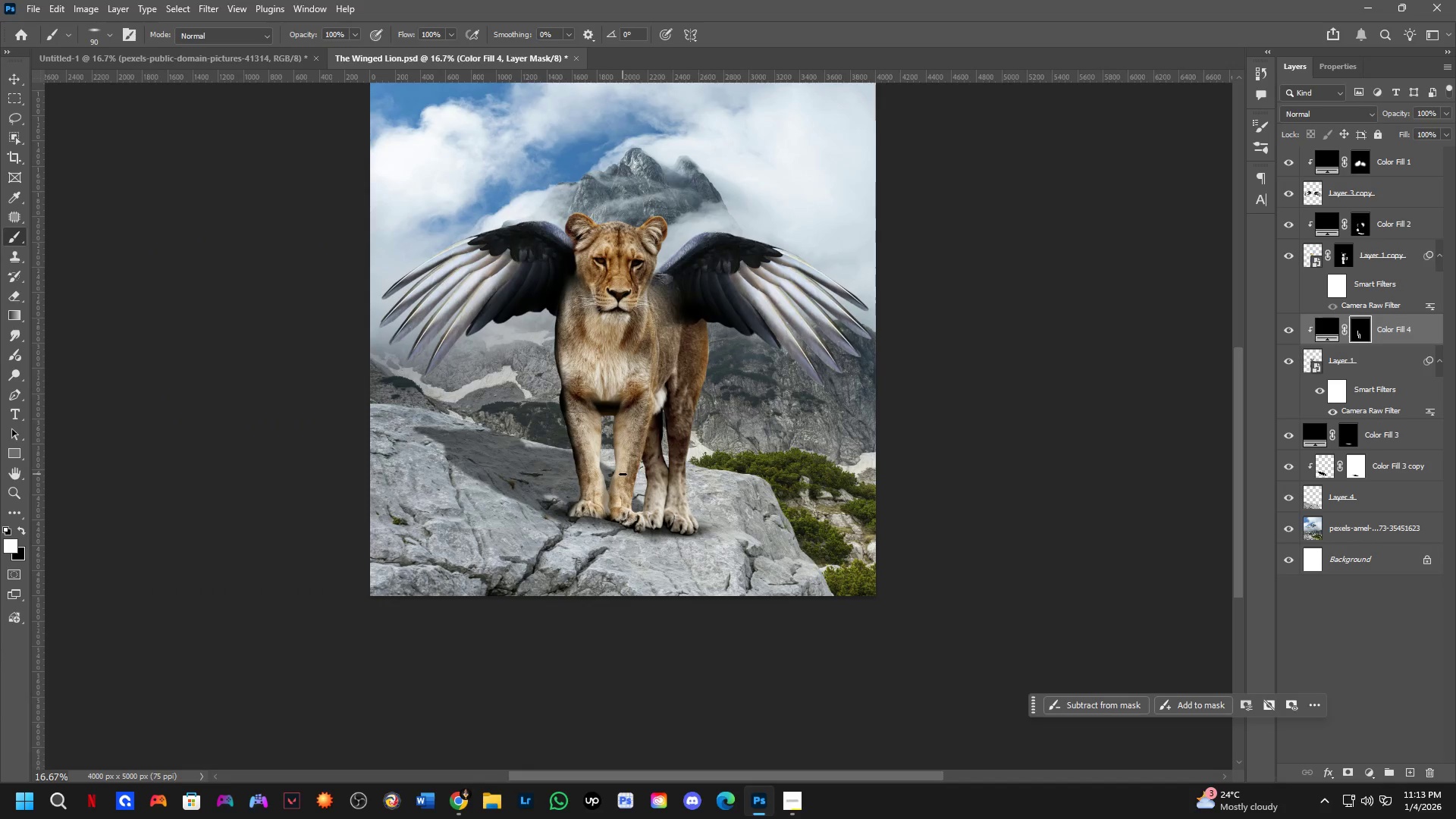 
key(Shift+ShiftLeft)
 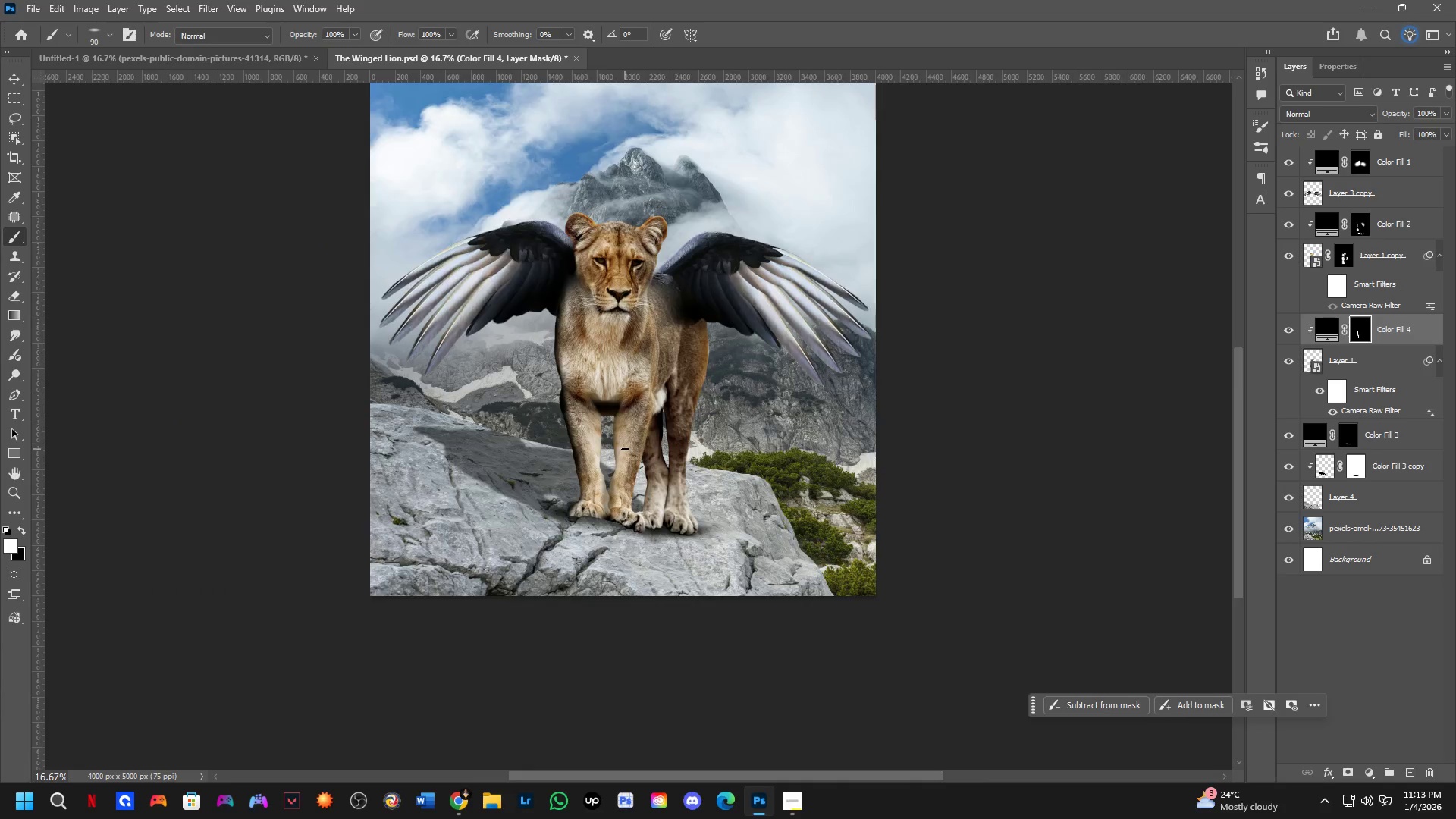 
scroll: coordinate [610, 466], scroll_direction: down, amount: 11.0
 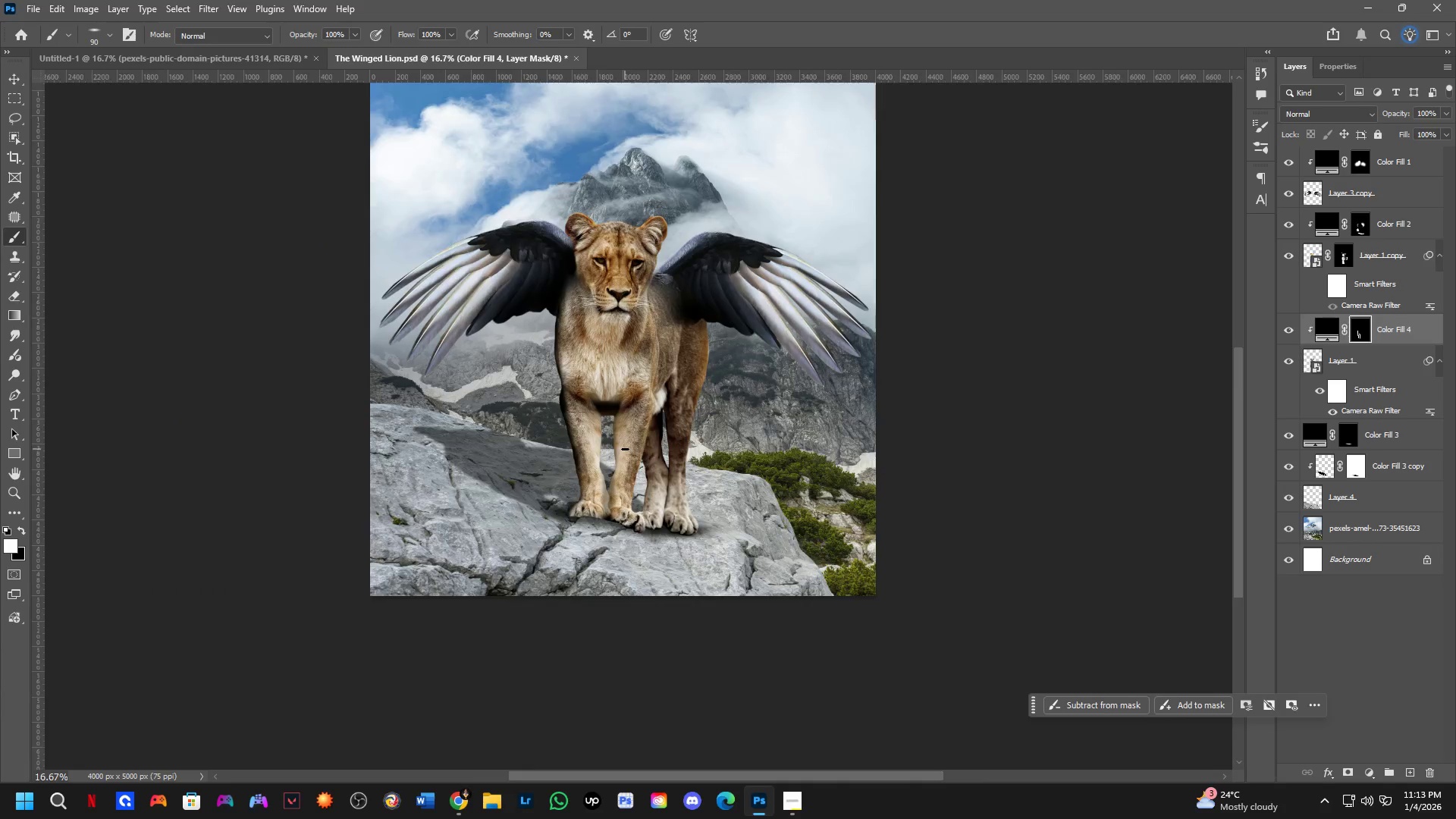 
scroll: coordinate [625, 449], scroll_direction: up, amount: 5.0
 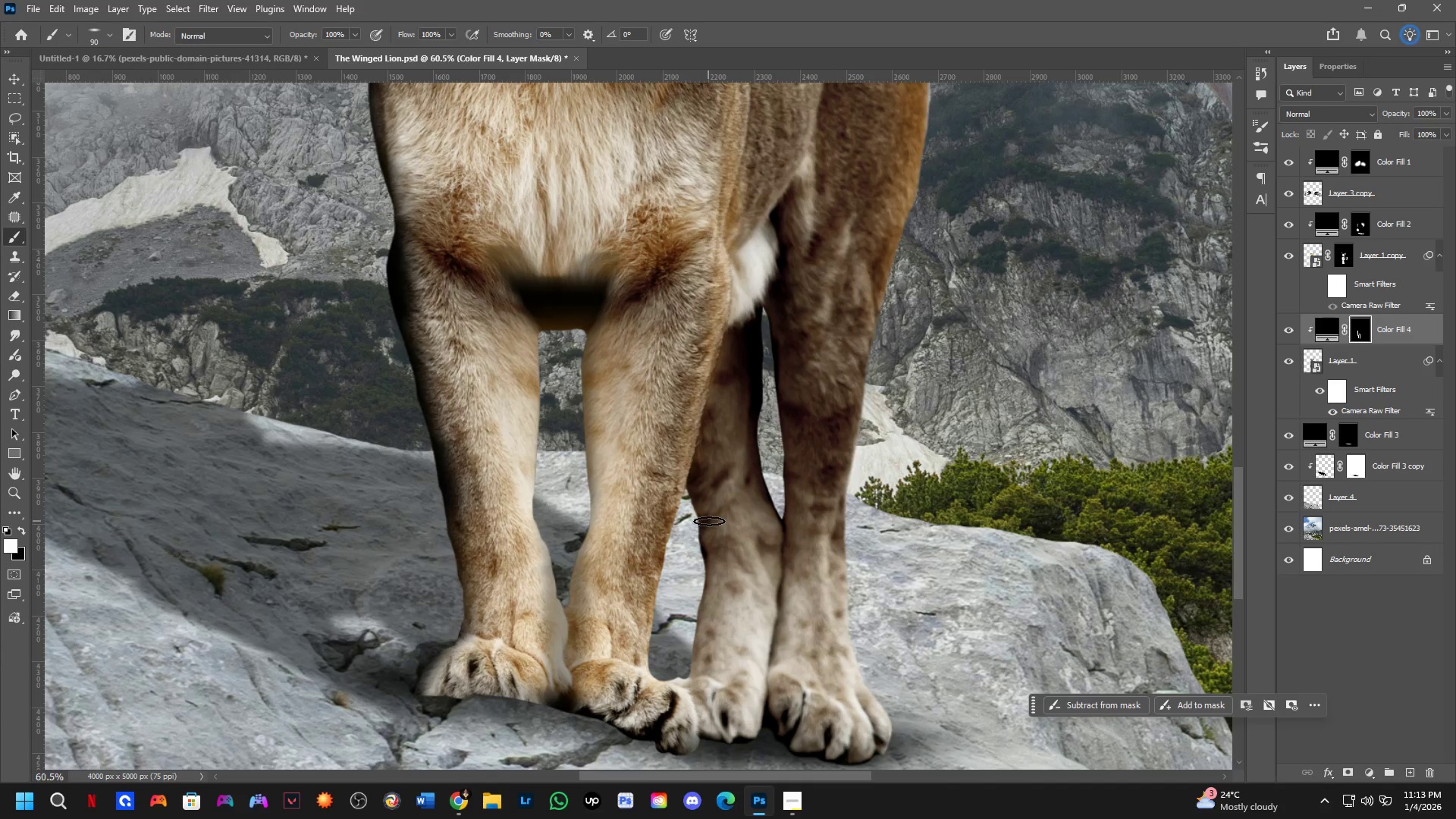 
left_click_drag(start_coordinate=[695, 502], to_coordinate=[693, 548])
 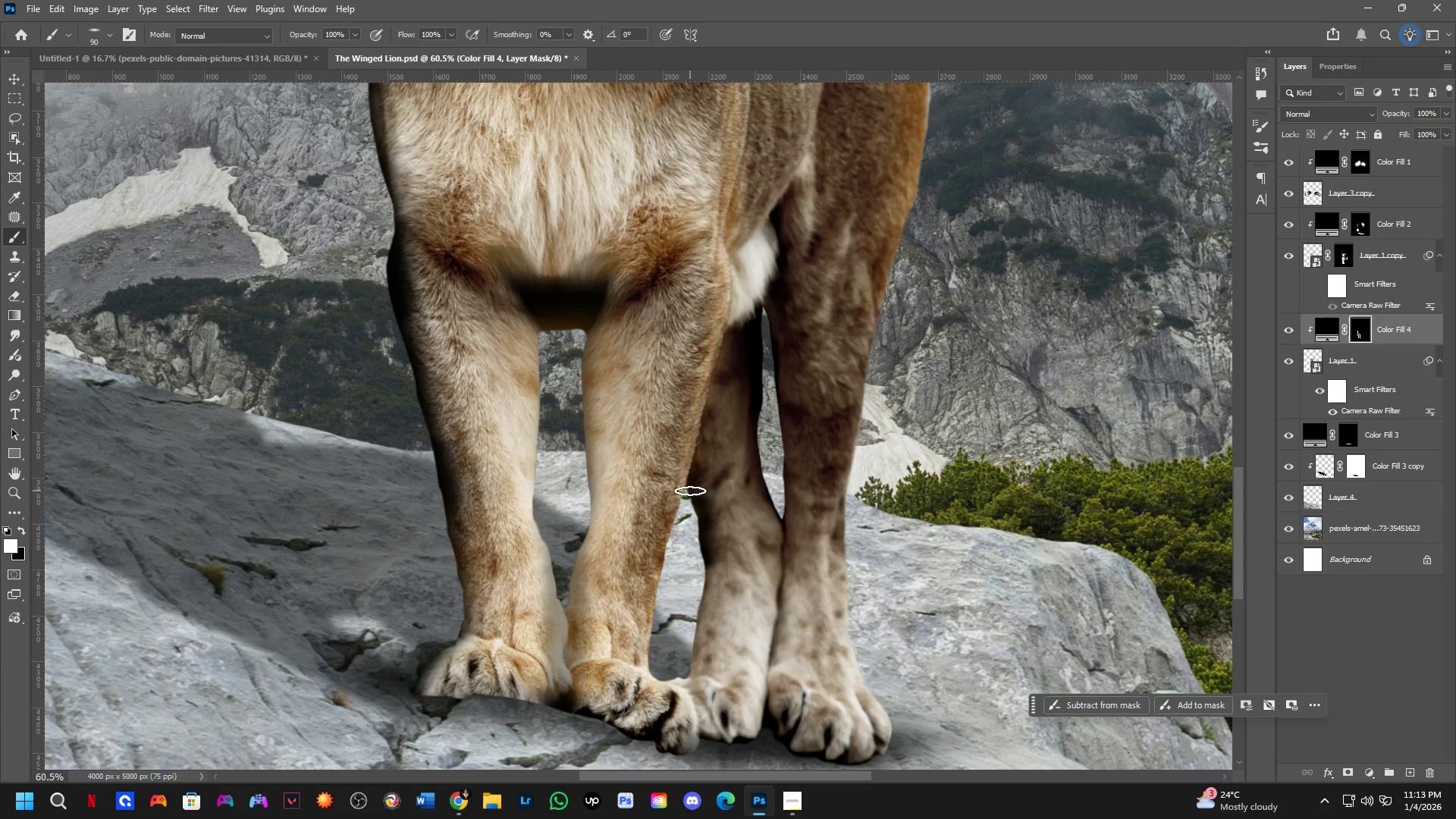 
left_click_drag(start_coordinate=[690, 491], to_coordinate=[686, 505])
 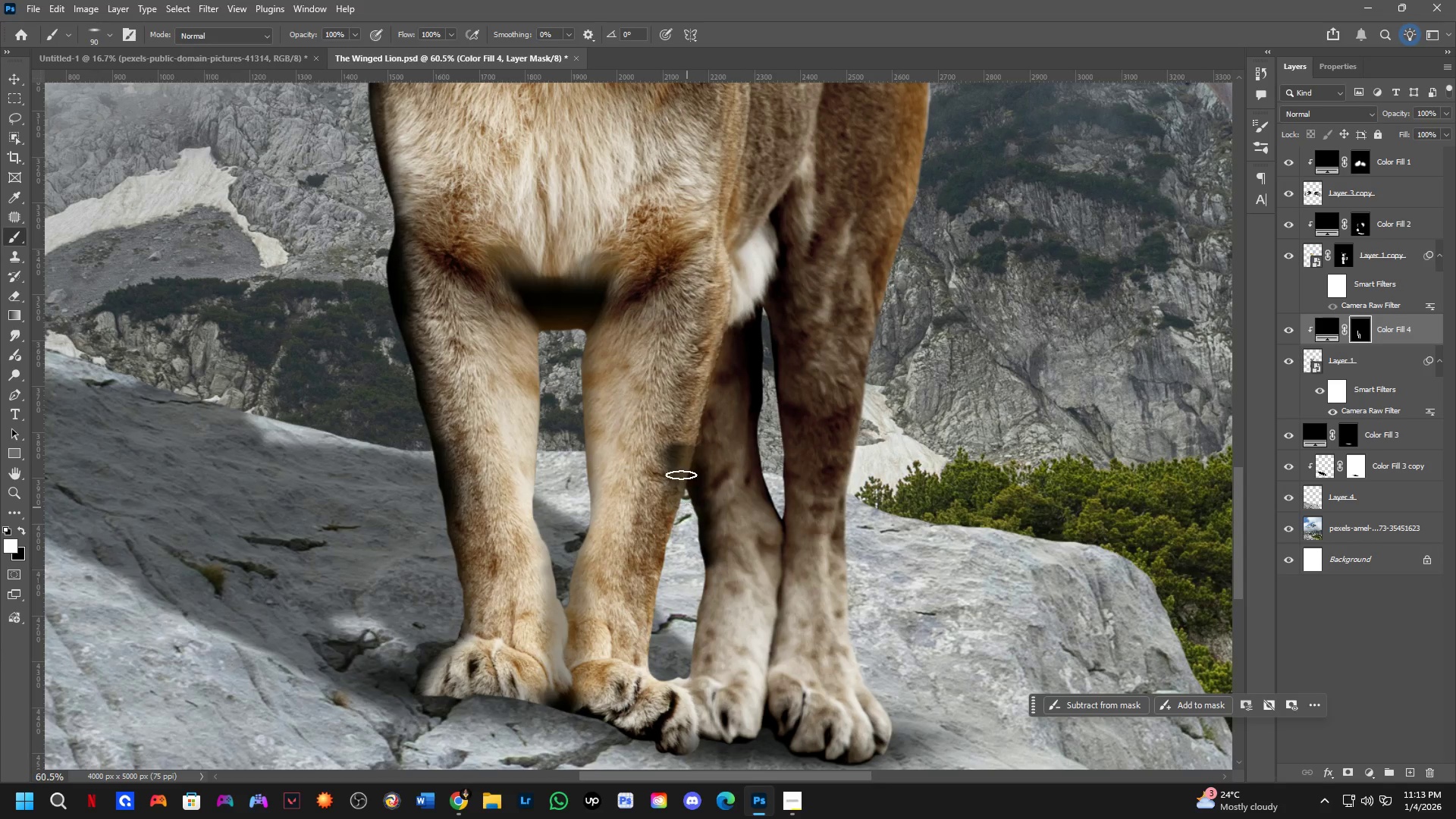 
key(X)
 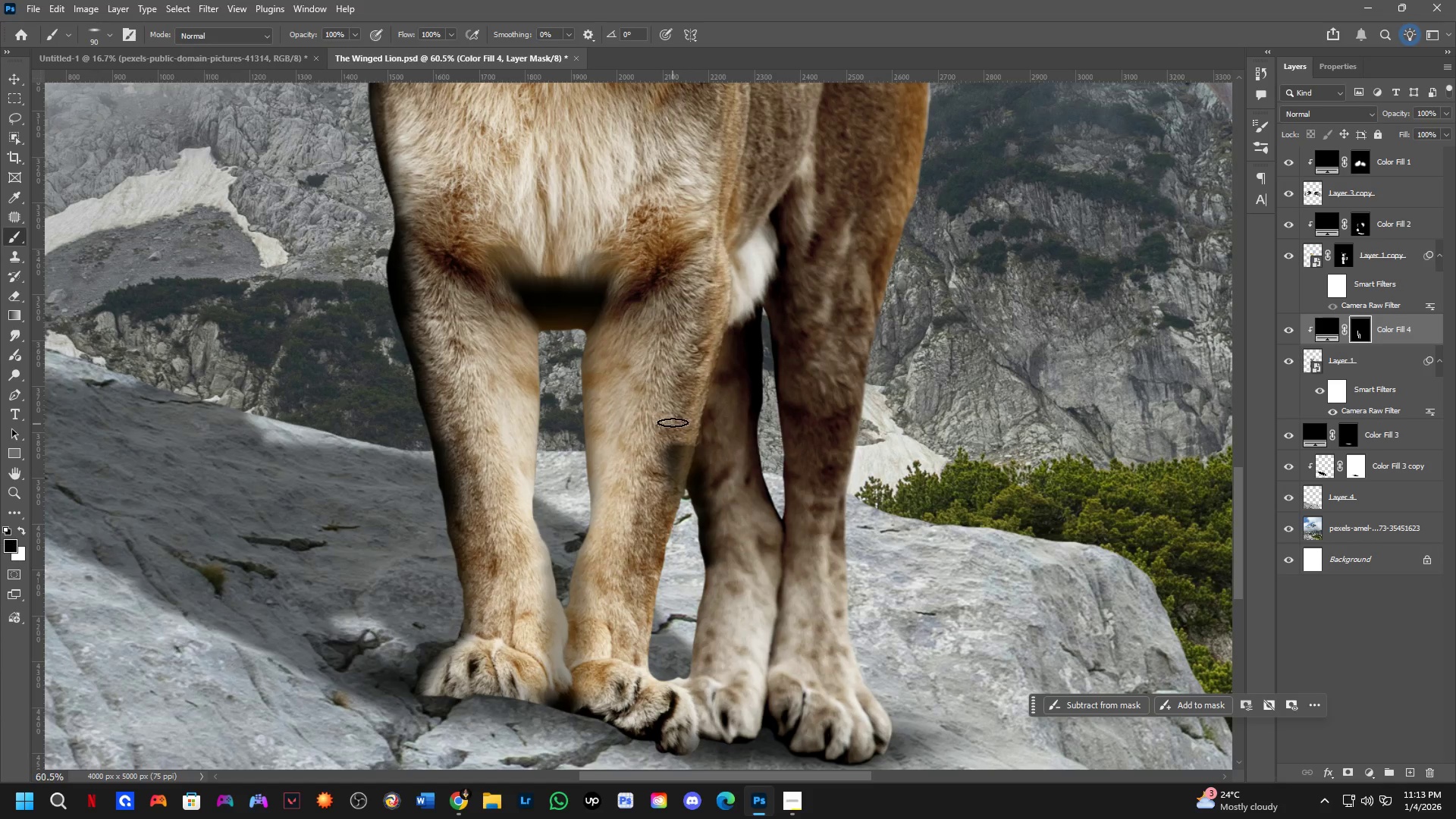 
left_click_drag(start_coordinate=[673, 420], to_coordinate=[665, 500])
 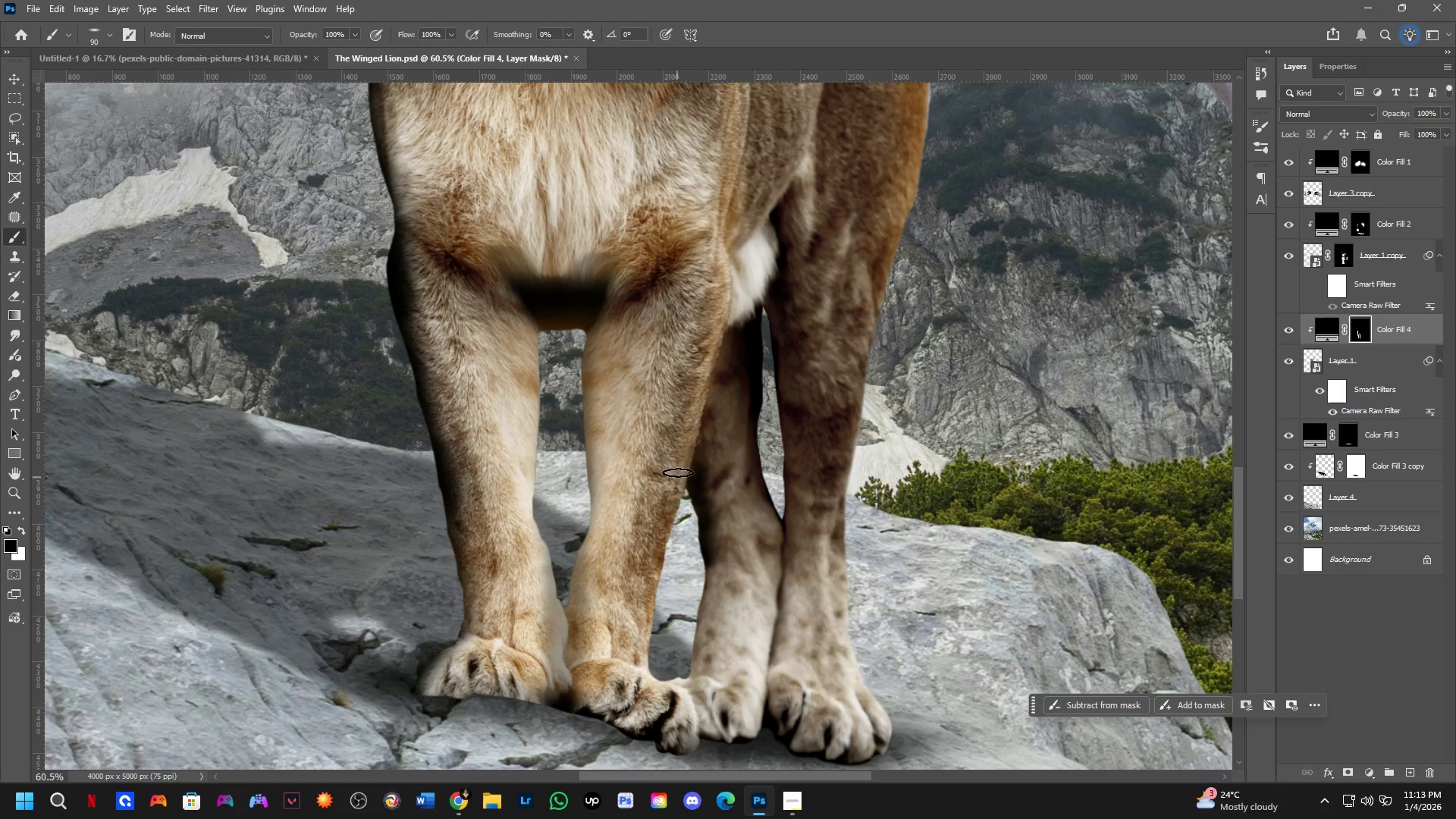 
key(Control+Z)
 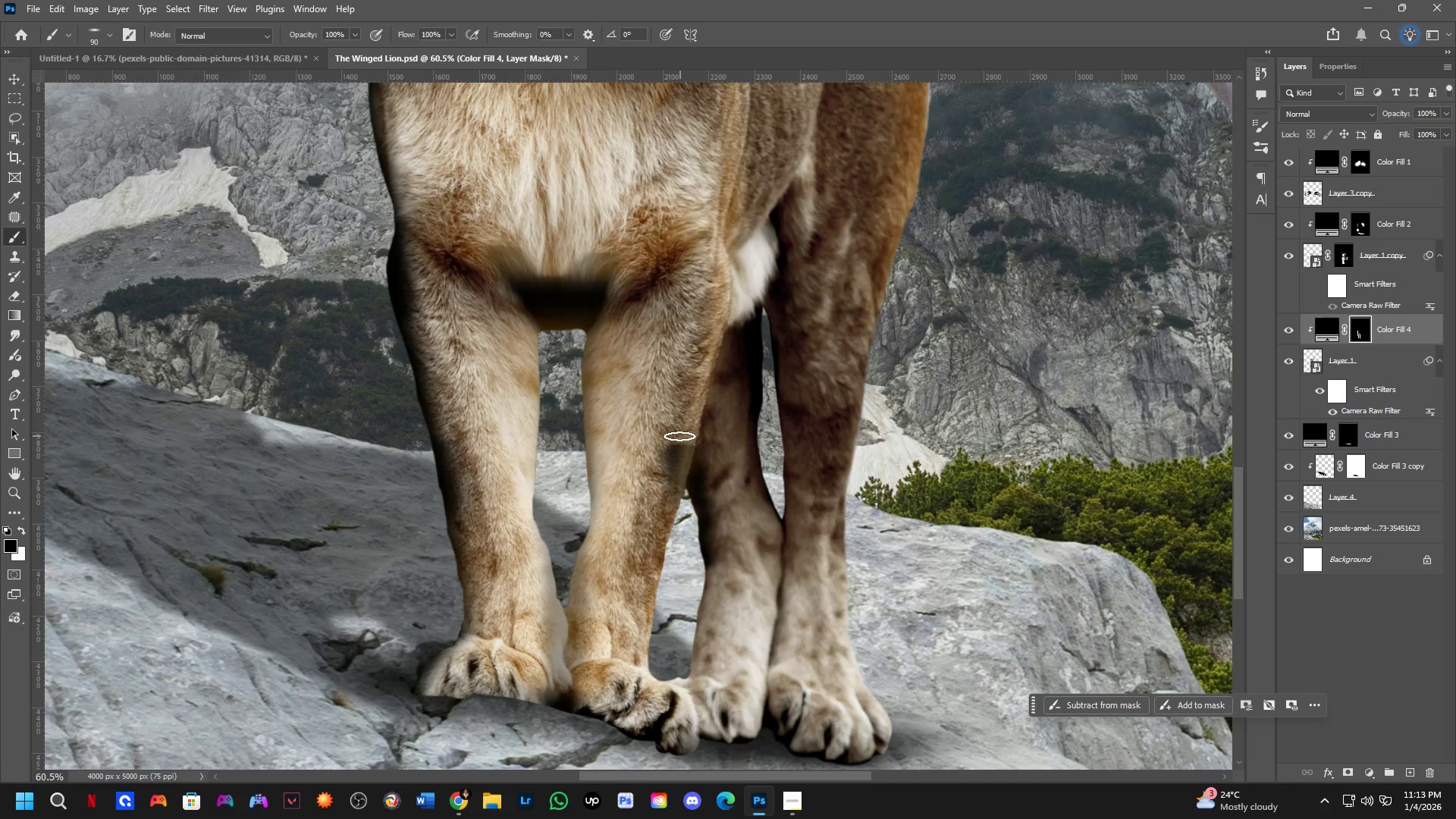 
left_click_drag(start_coordinate=[679, 436], to_coordinate=[657, 518])
 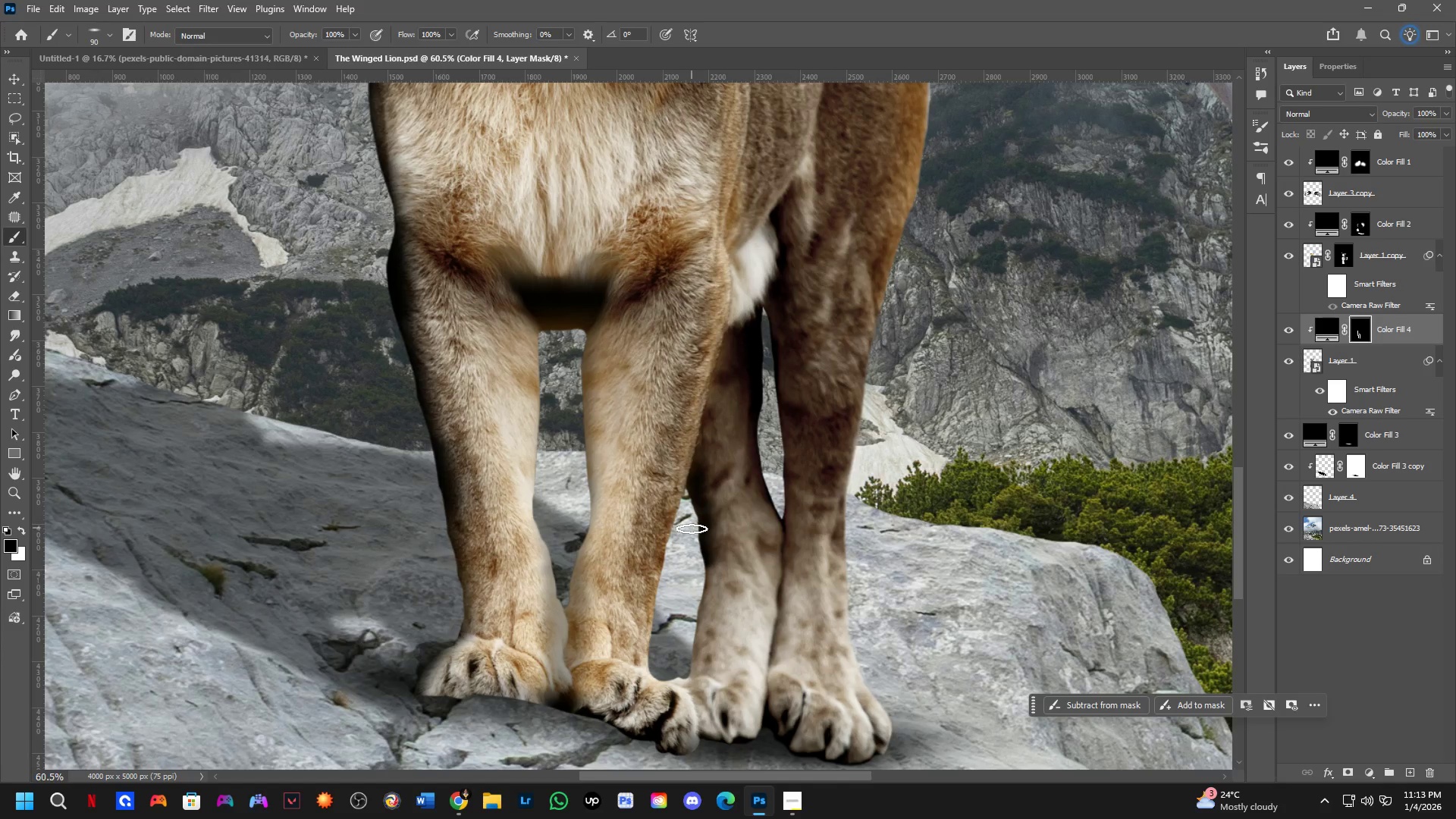 
left_click_drag(start_coordinate=[694, 536], to_coordinate=[690, 598])
 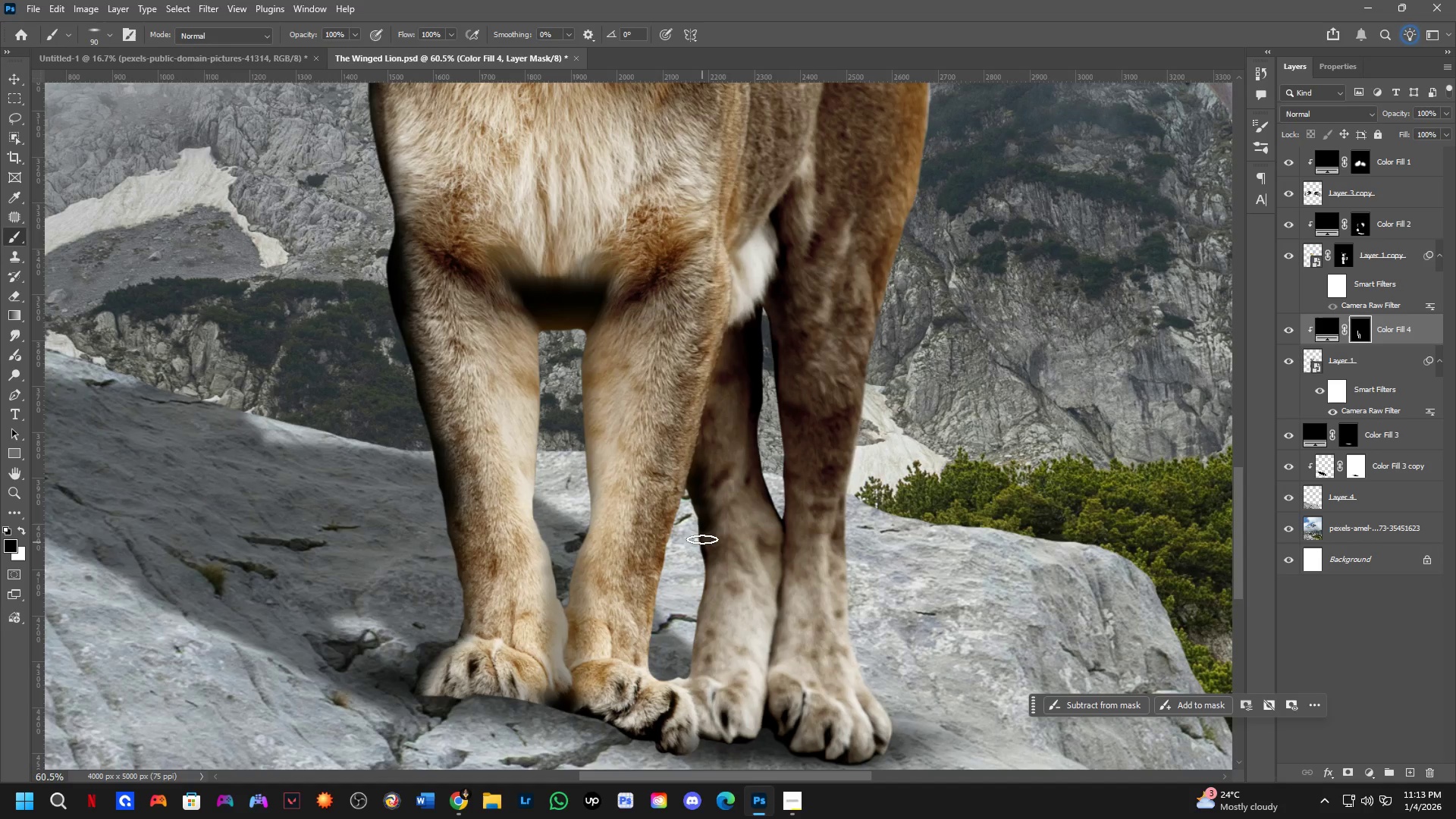 
key(Control+ControlLeft)
 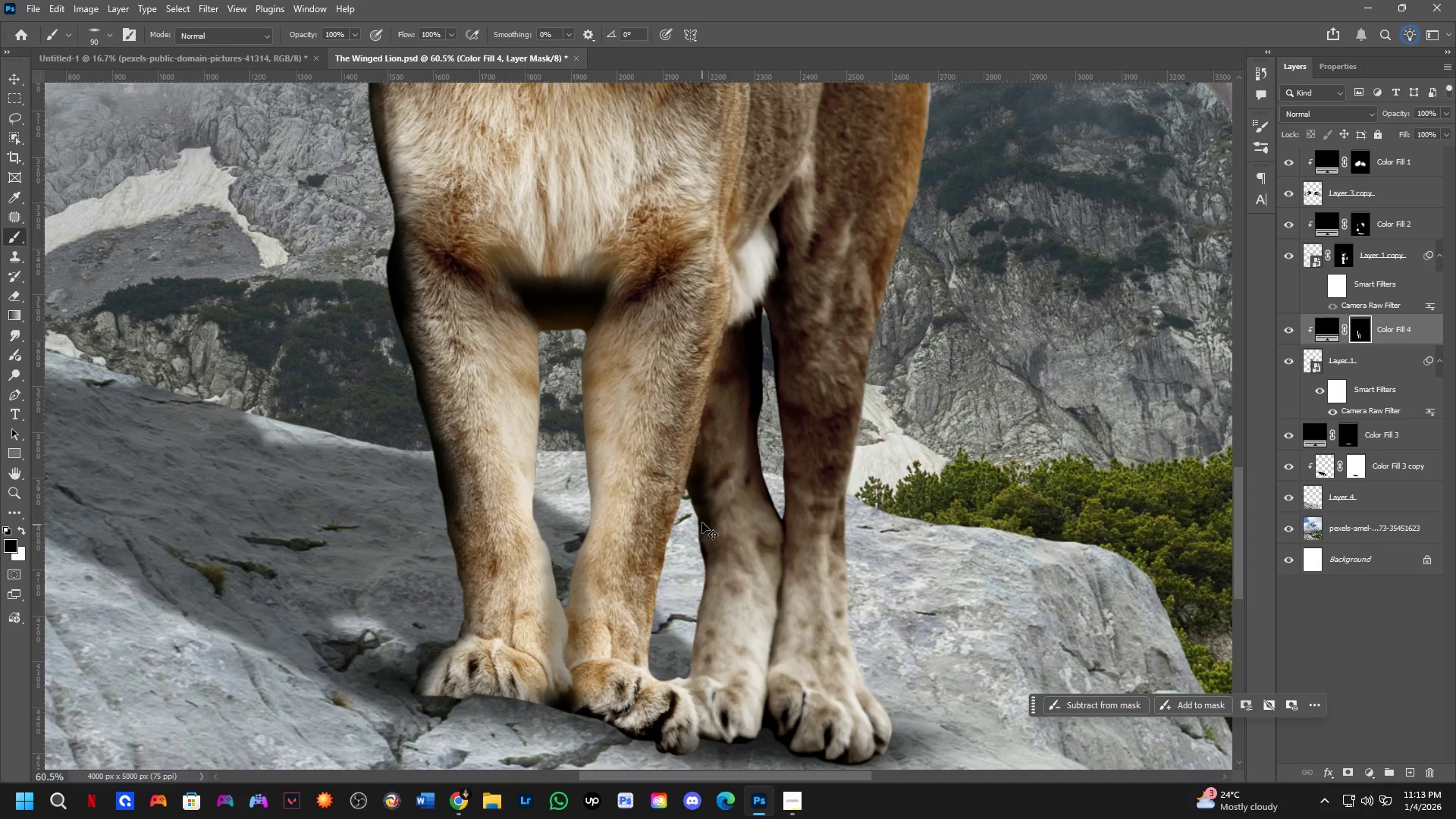 
key(Control+Z)
 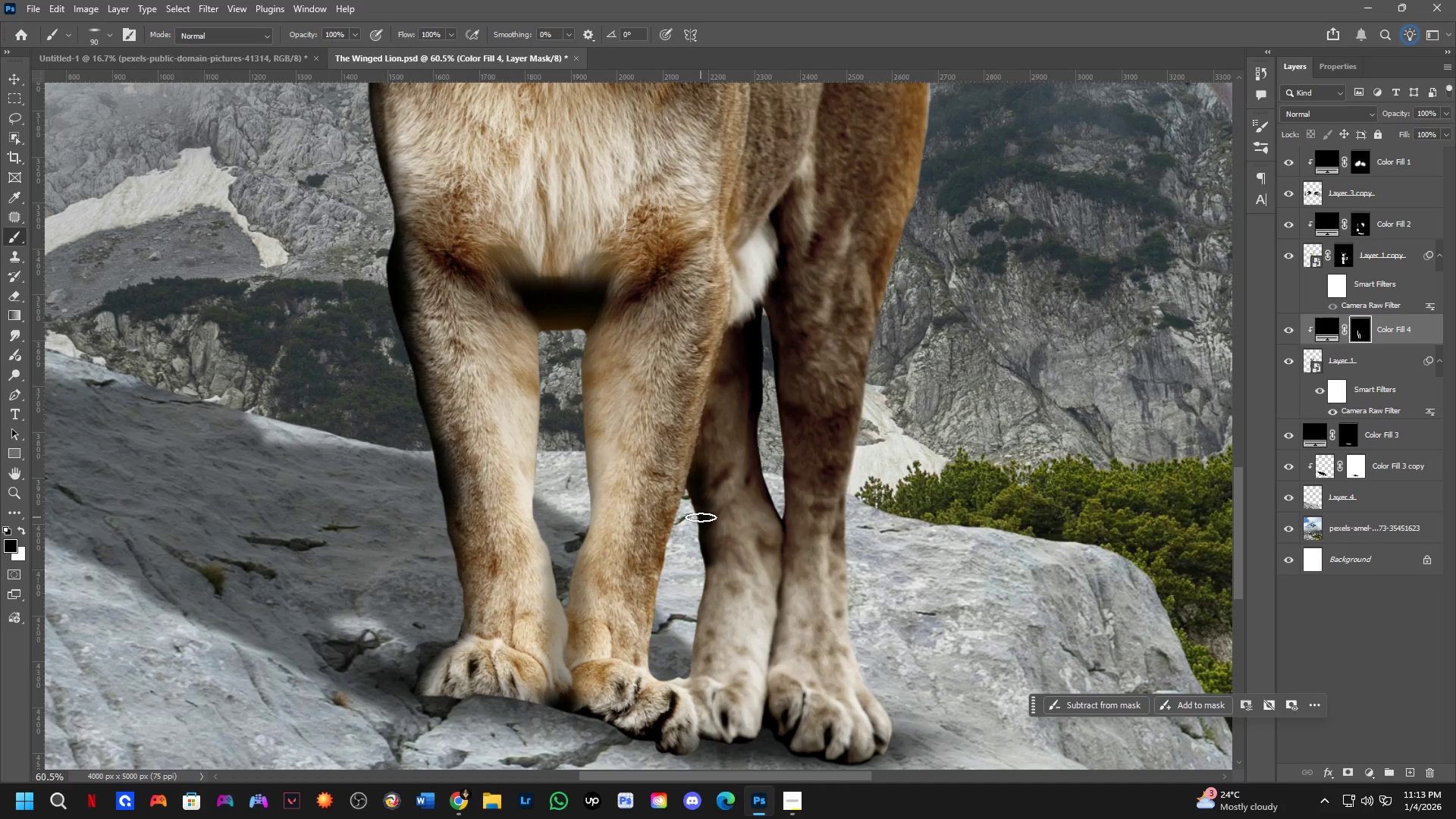 
key(X)
 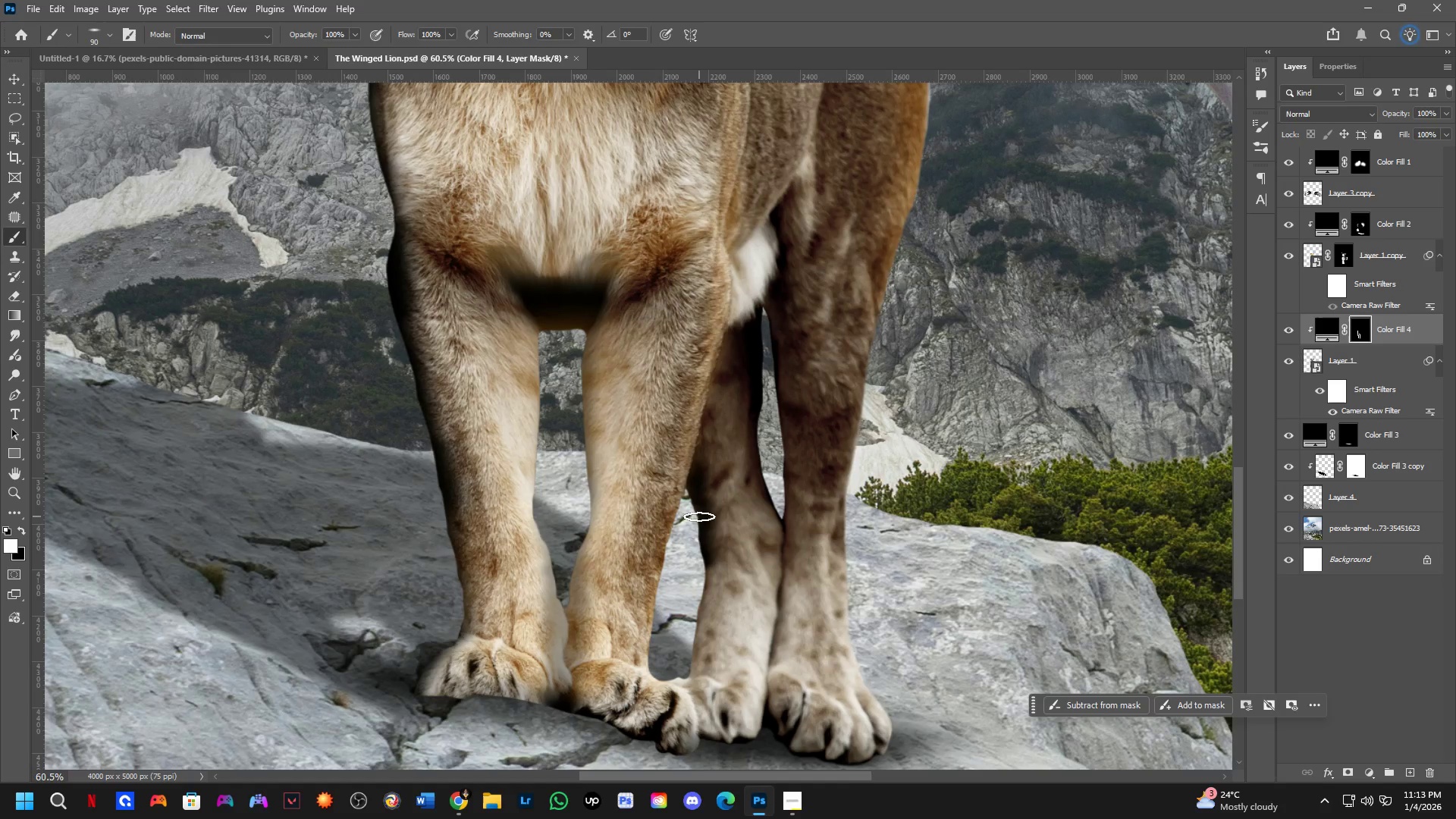 
left_click_drag(start_coordinate=[699, 518], to_coordinate=[716, 680])
 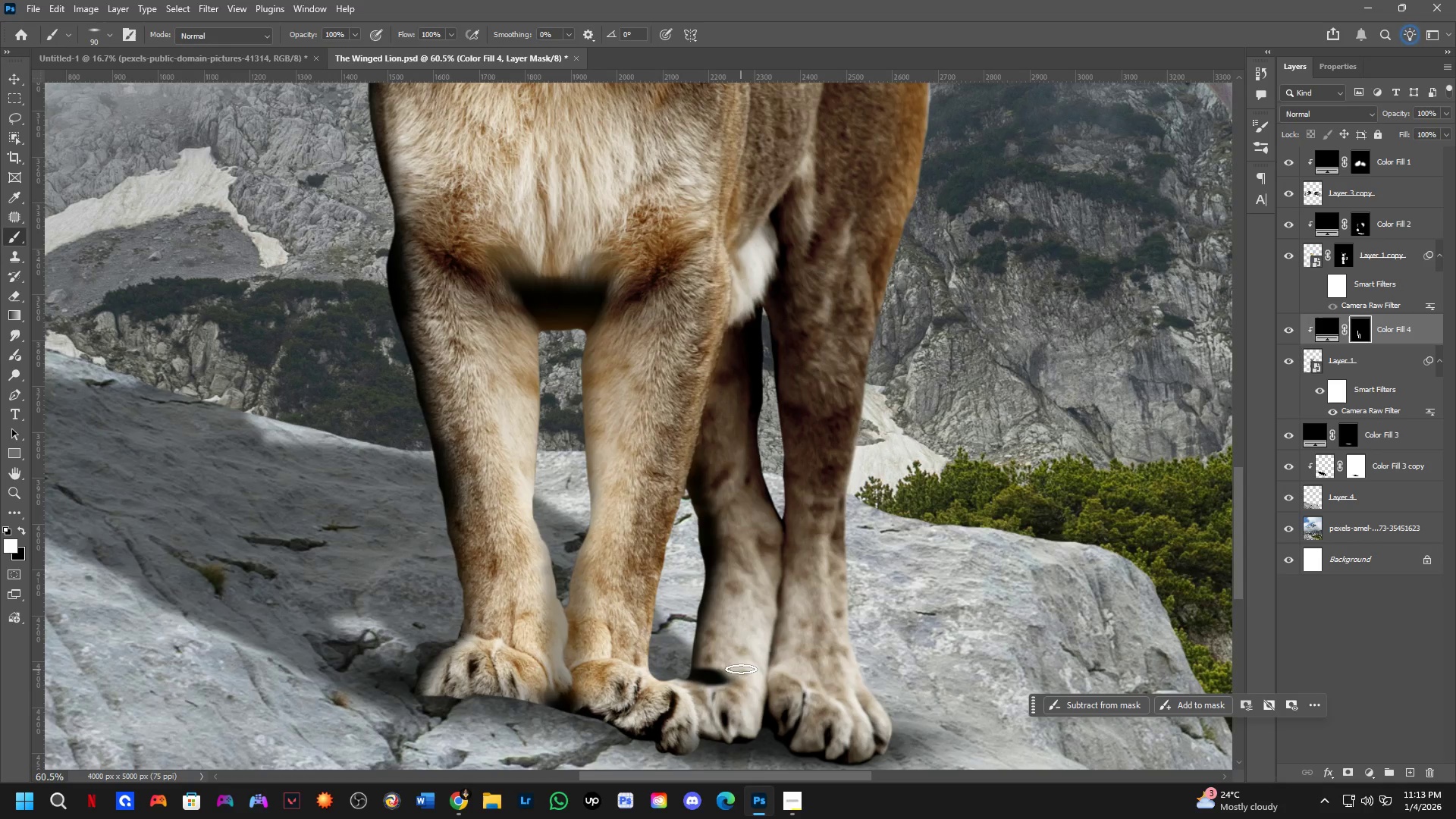 
key(Alt+AltLeft)
 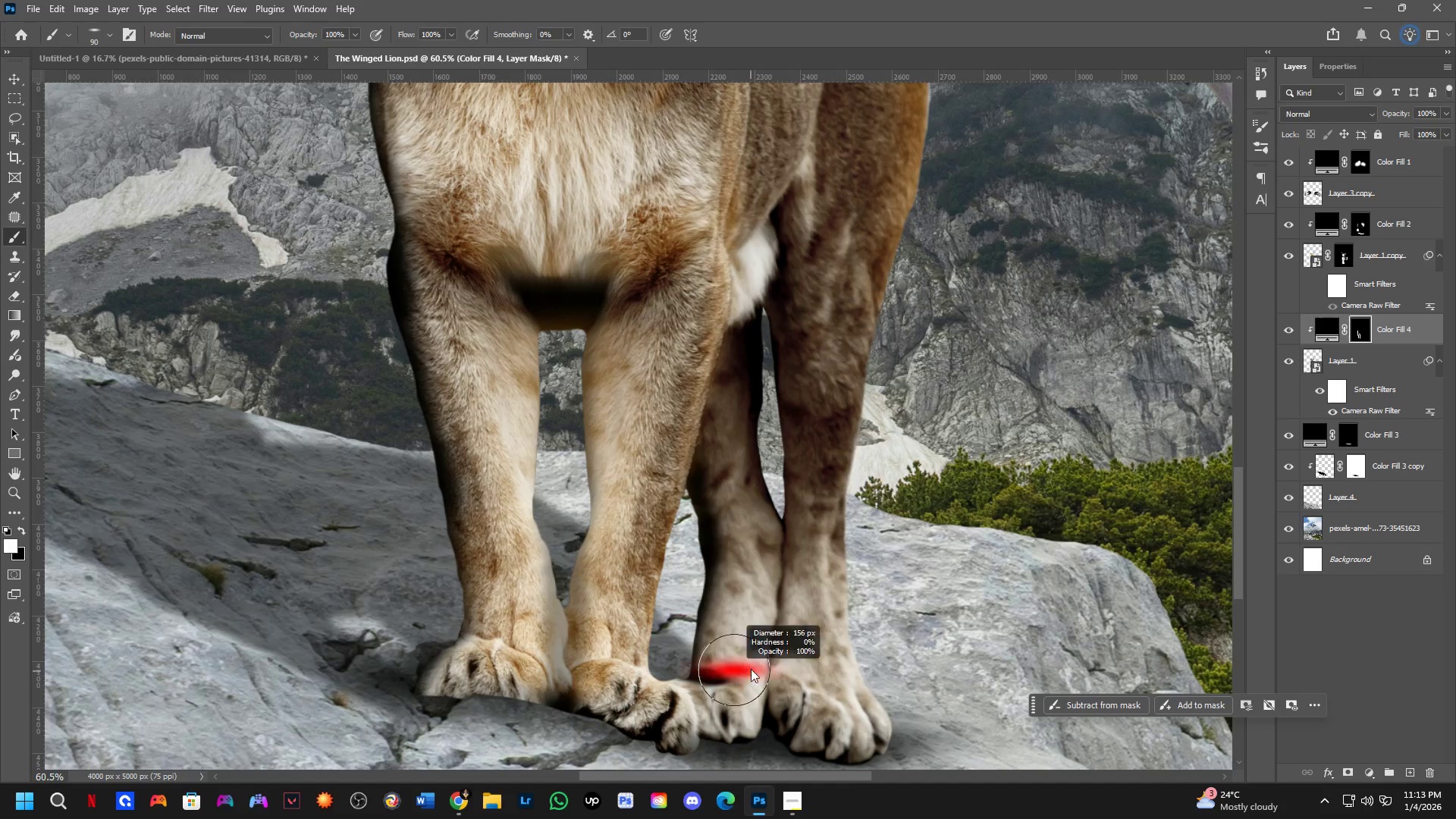 
key(X)
 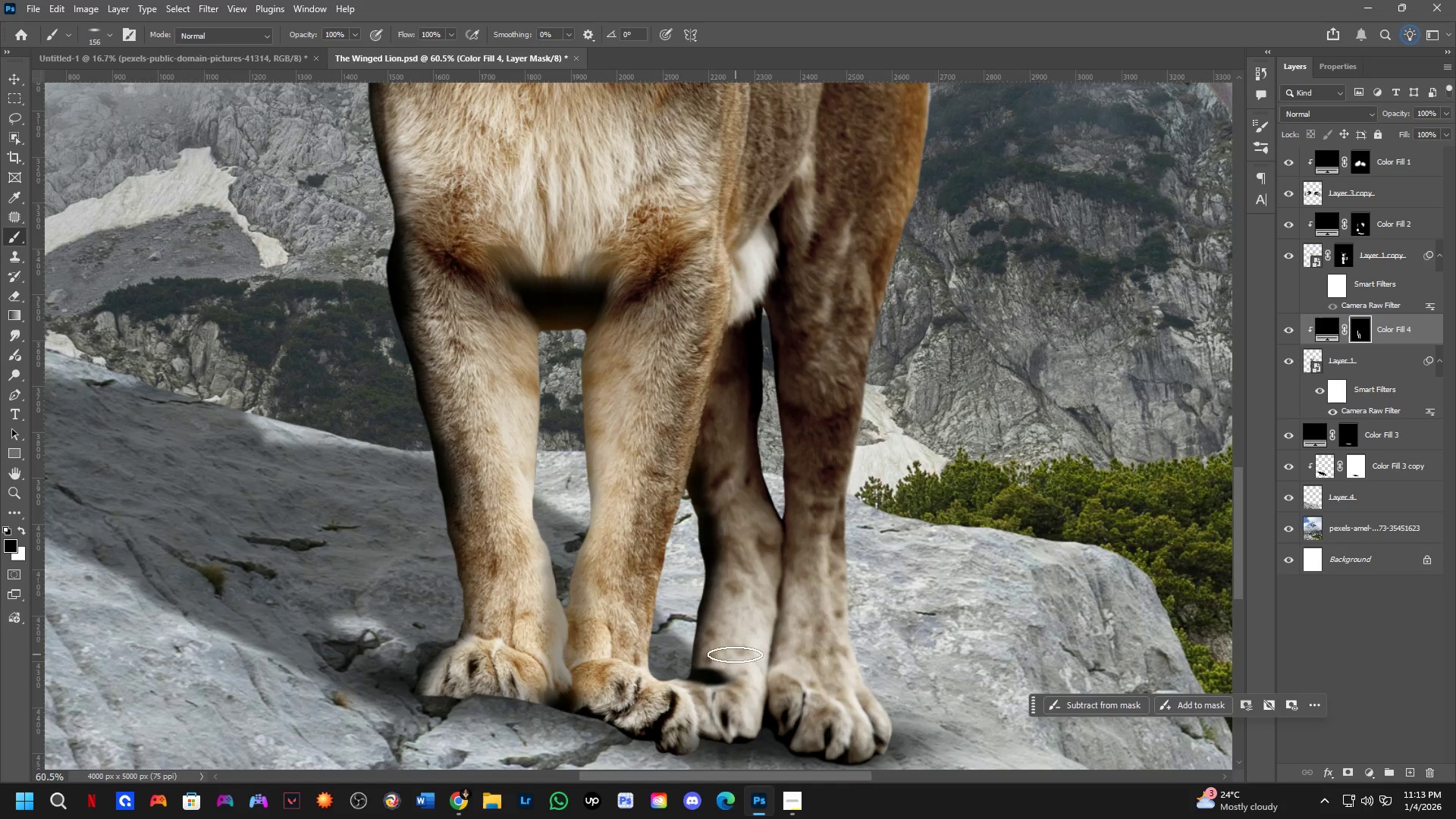 
left_click_drag(start_coordinate=[733, 661], to_coordinate=[734, 670])
 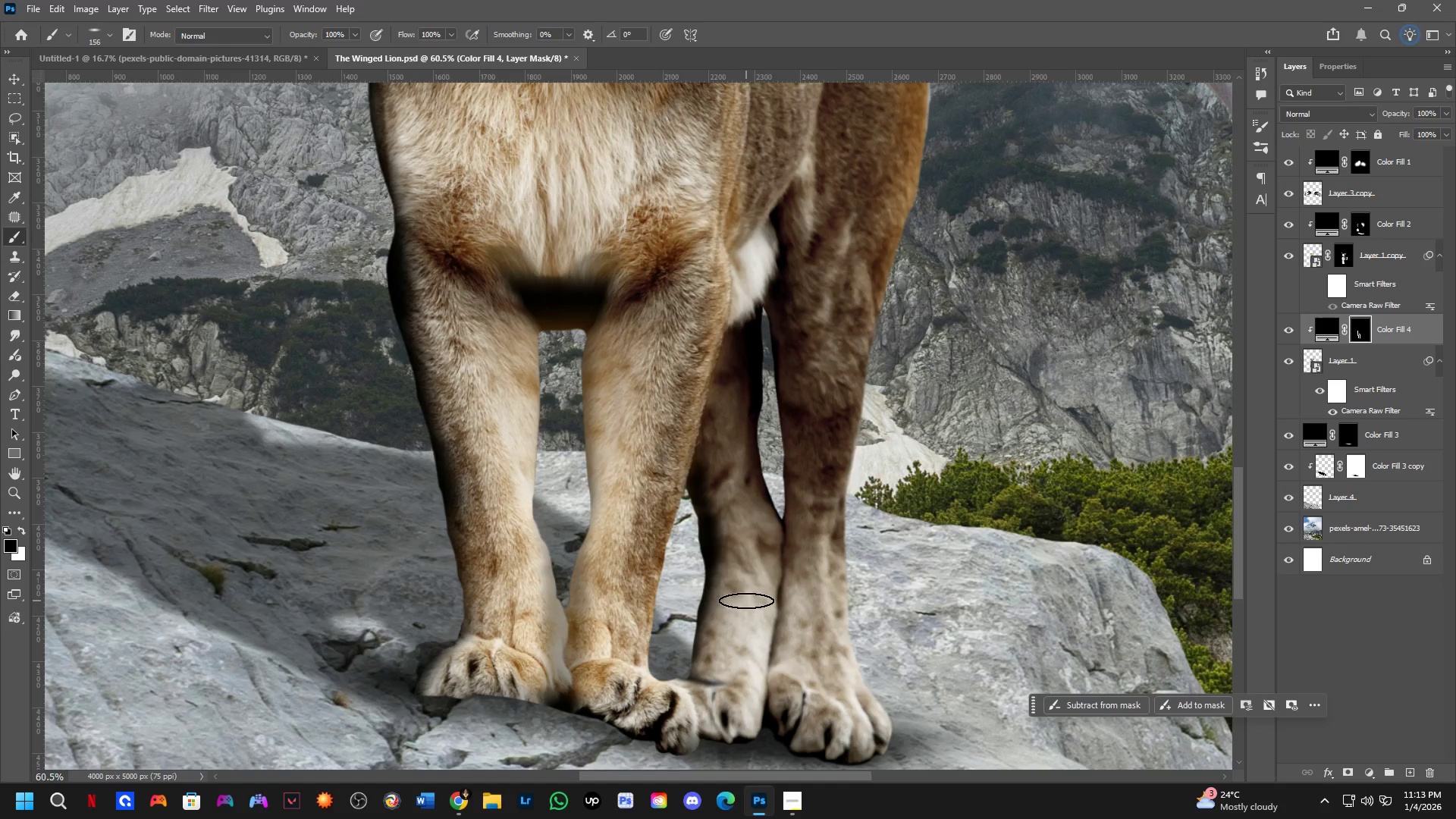 
left_click_drag(start_coordinate=[747, 578], to_coordinate=[729, 439])
 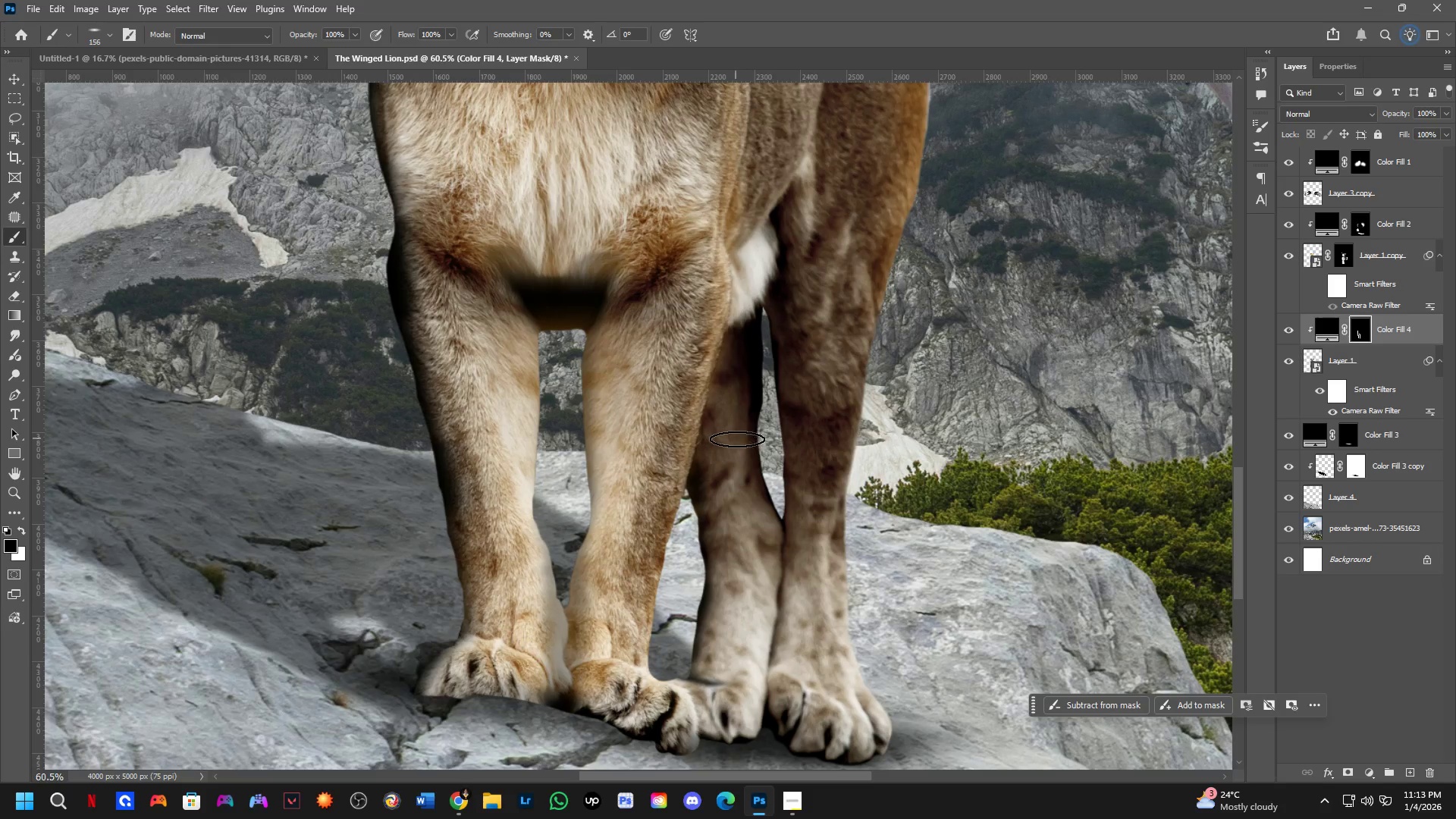 
hold_key(key=Space, duration=0.44)
 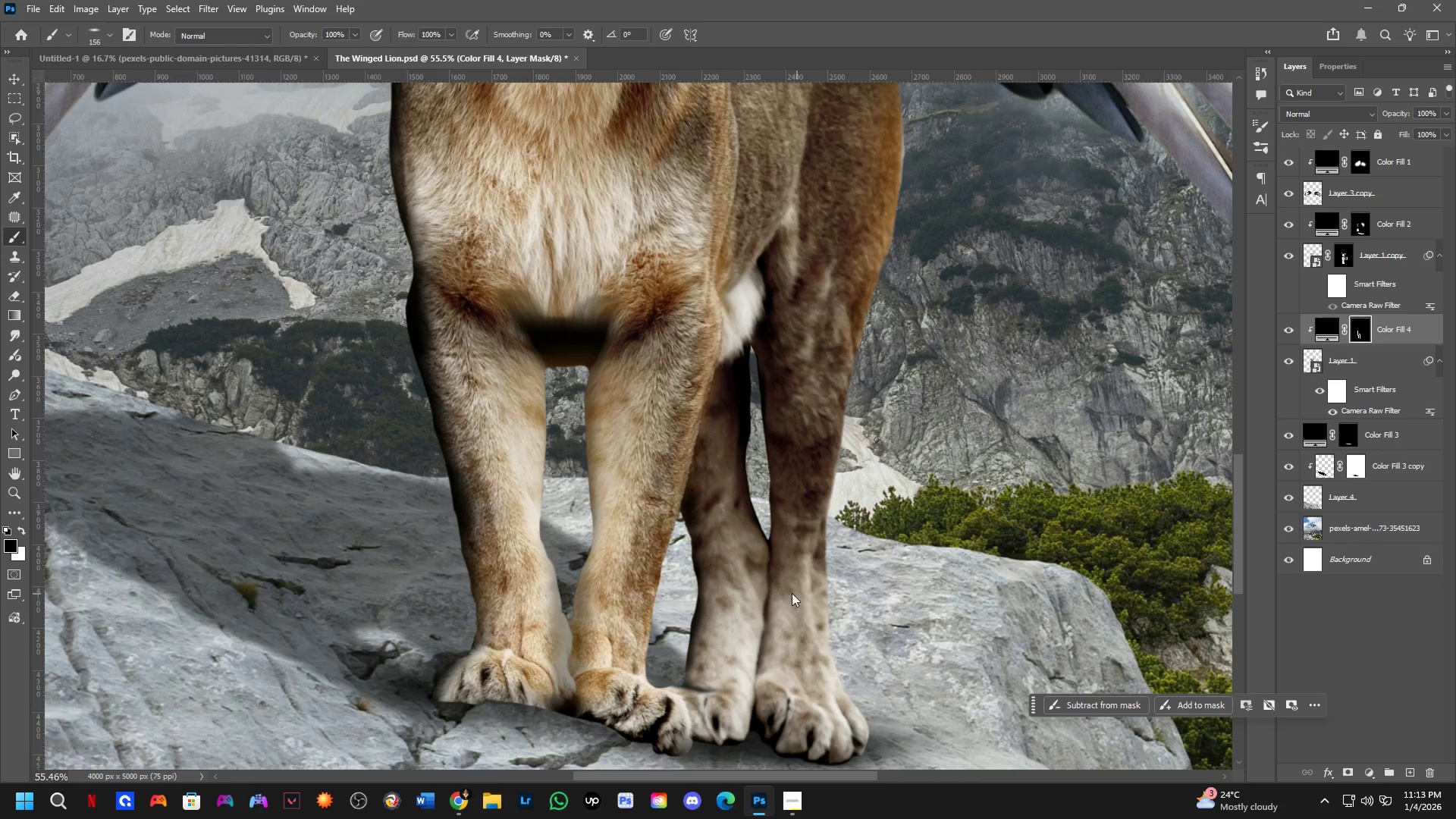 
left_click_drag(start_coordinate=[810, 597], to_coordinate=[801, 628])
 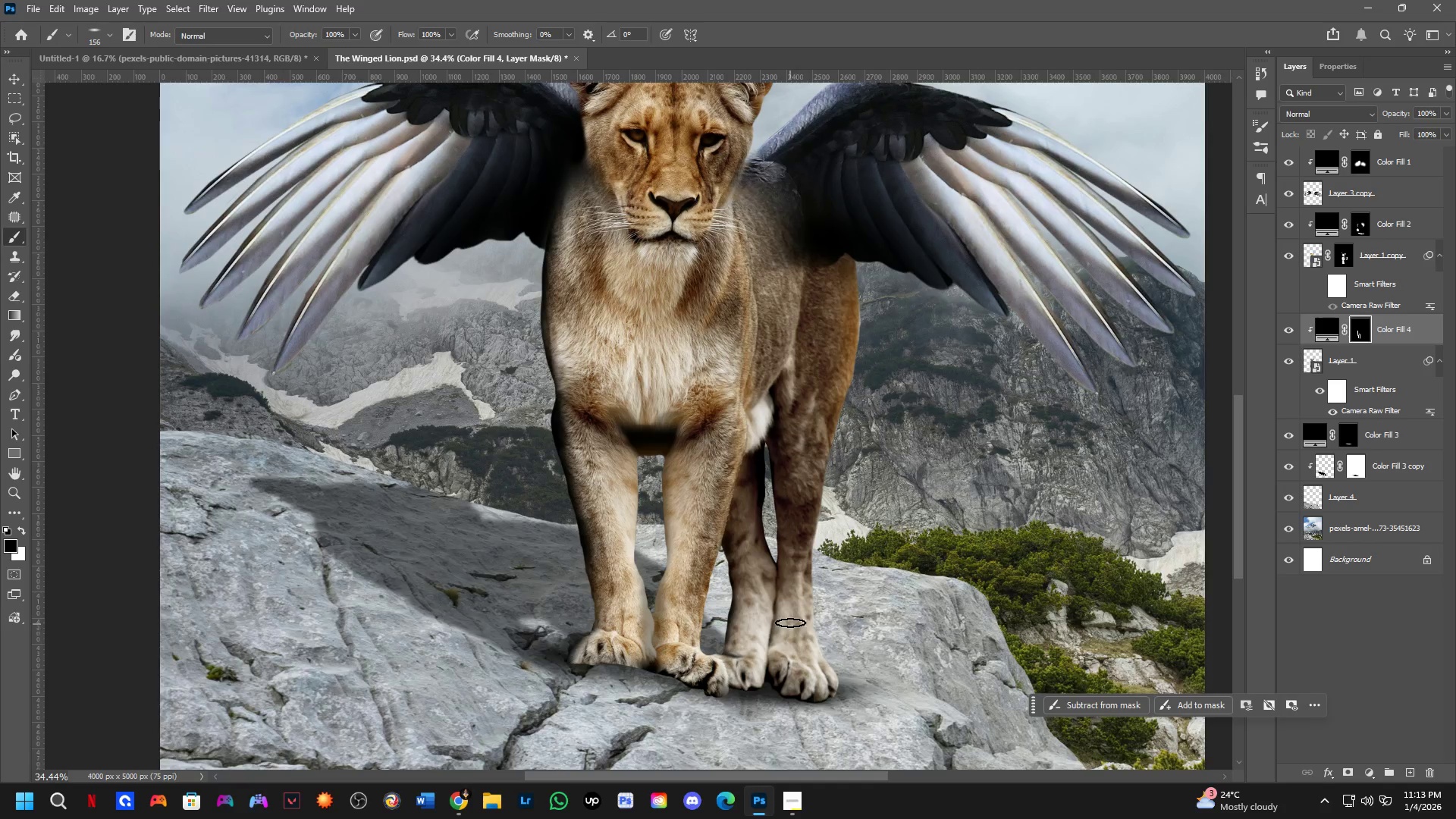 
scroll: coordinate [799, 563], scroll_direction: down, amount: 6.0
 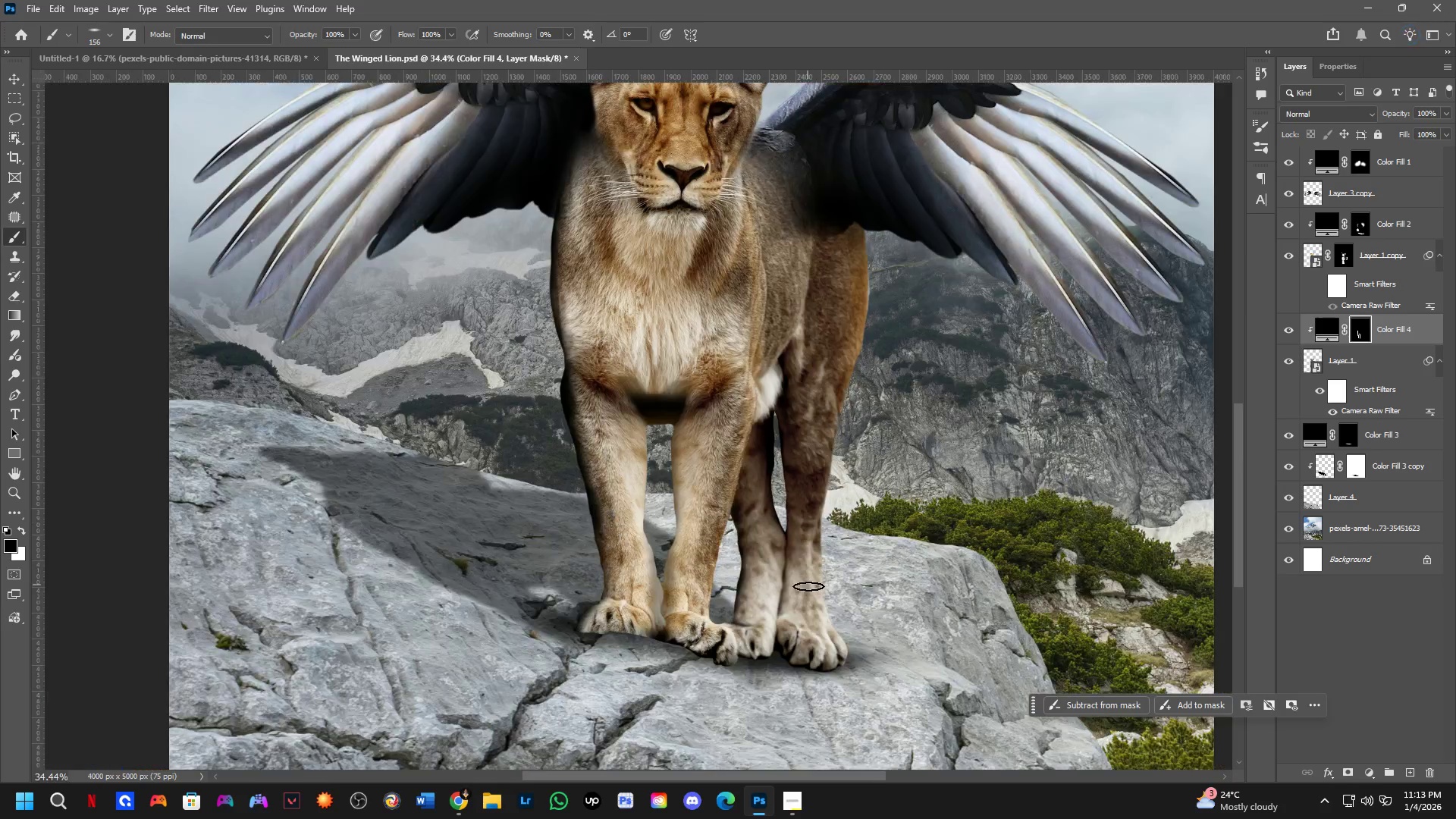 
hold_key(key=AltLeft, duration=0.39)
 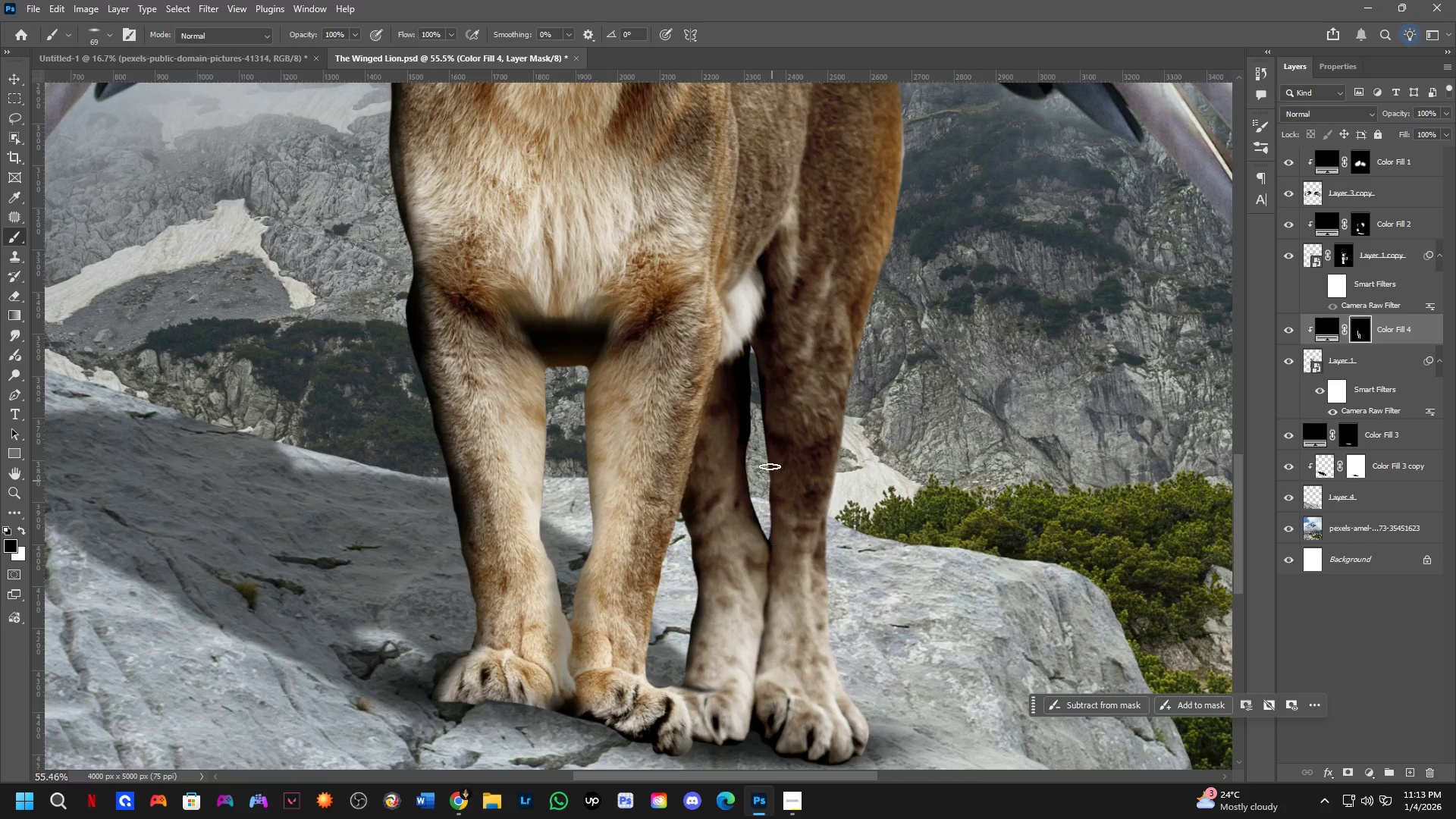 
scroll: coordinate [787, 601], scroll_direction: up, amount: 5.0
 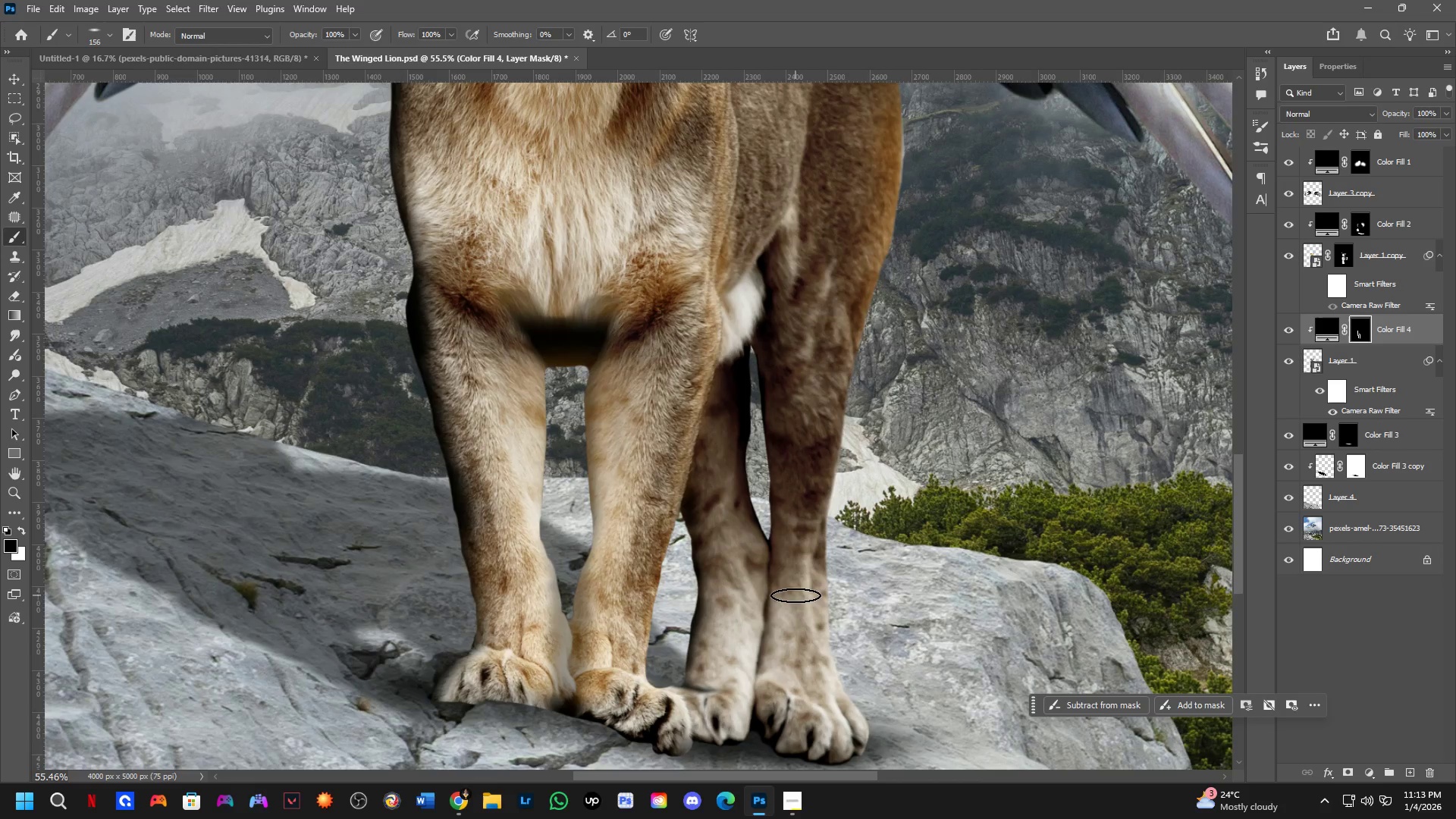 
key(X)
 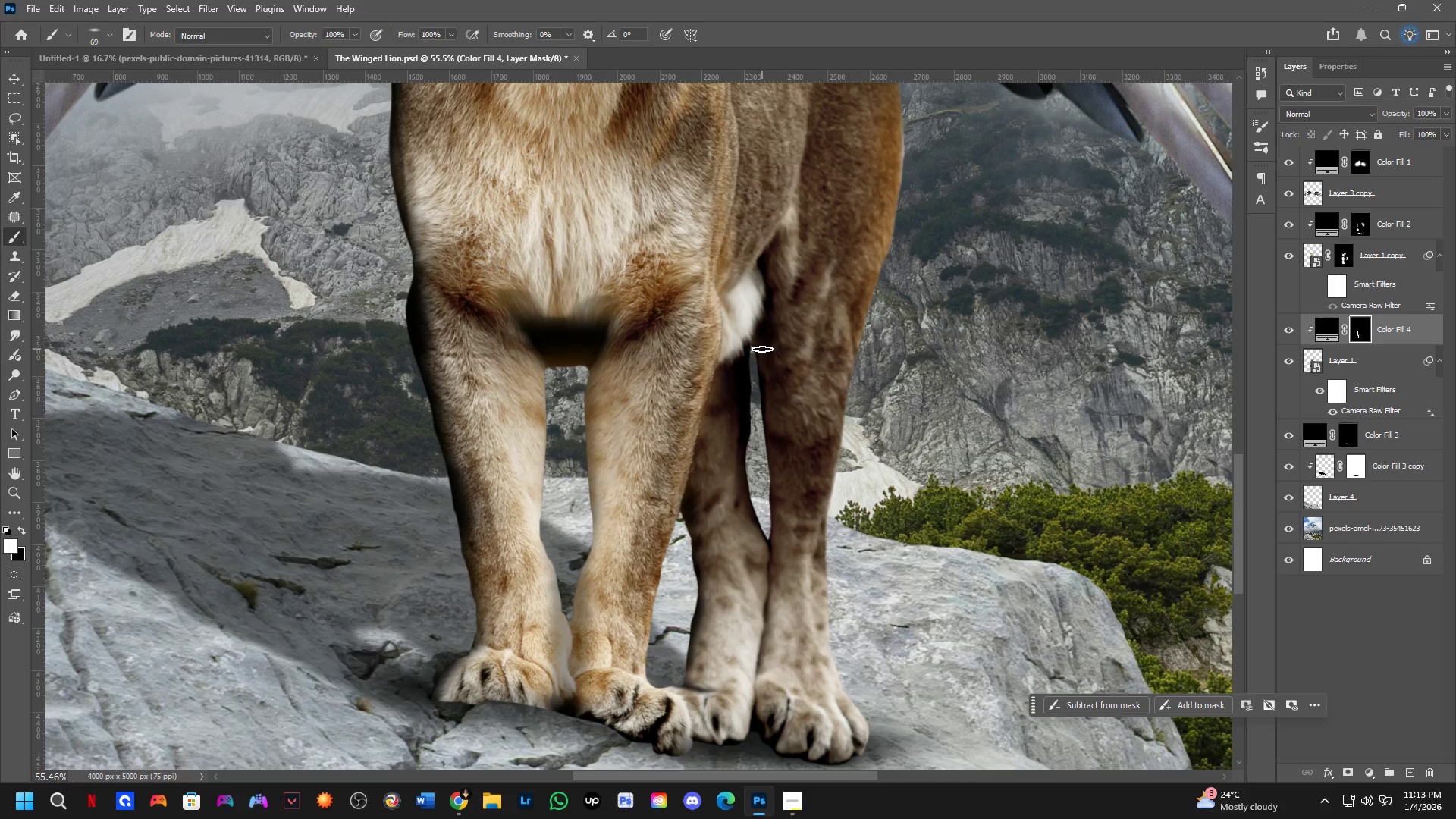 
left_click_drag(start_coordinate=[762, 343], to_coordinate=[789, 570])
 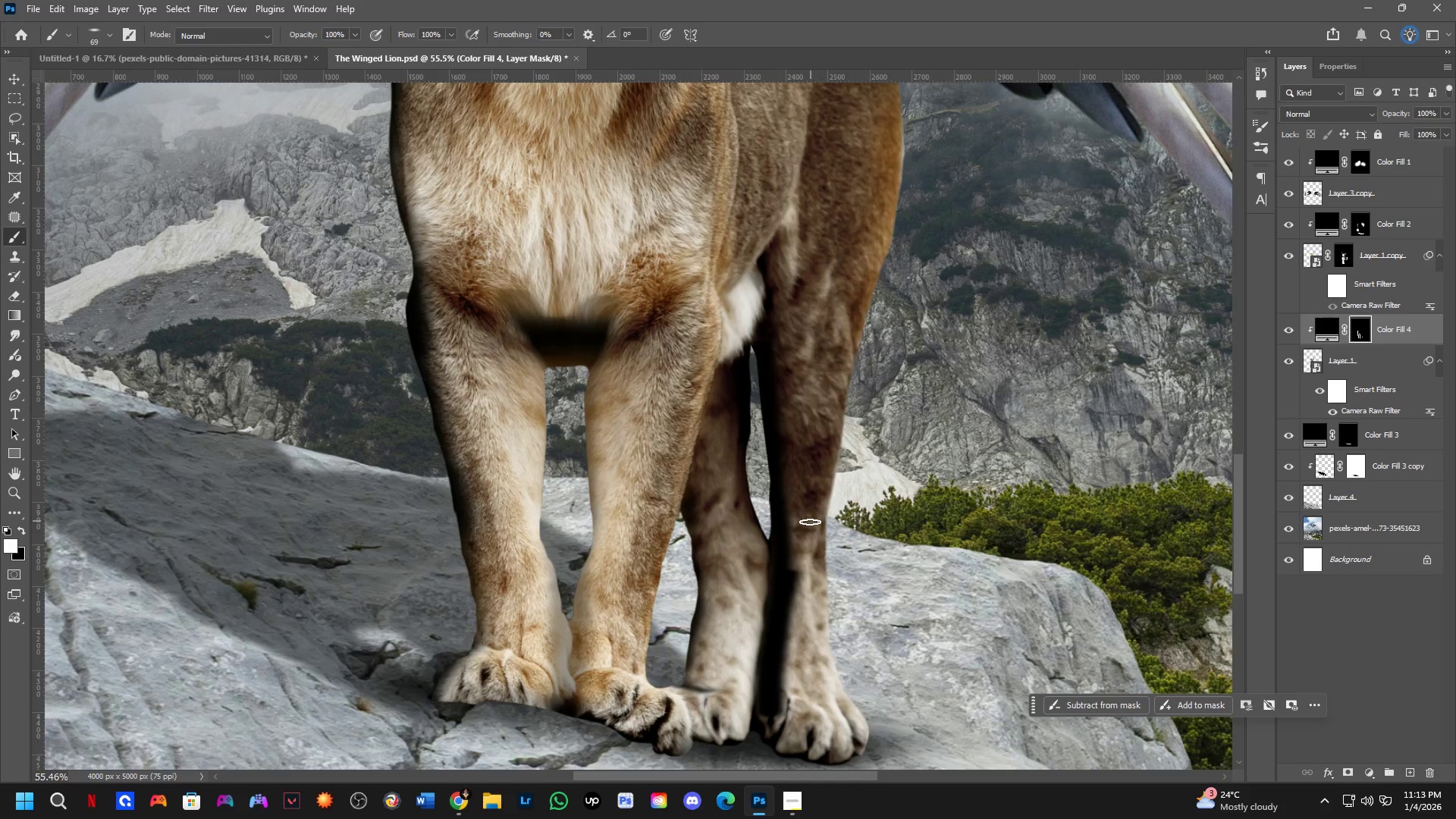 
key(Alt+AltLeft)
 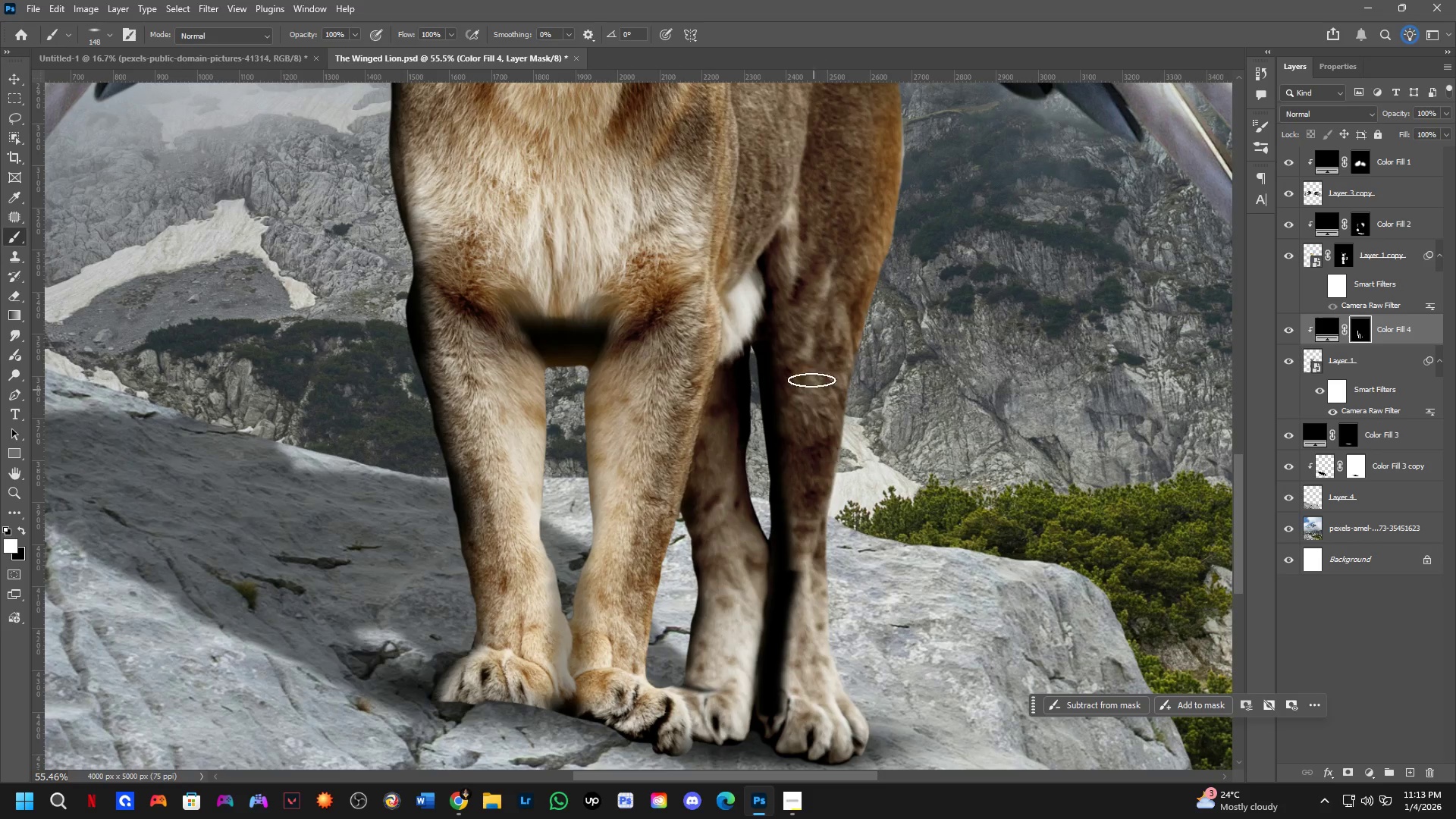 
key(X)
 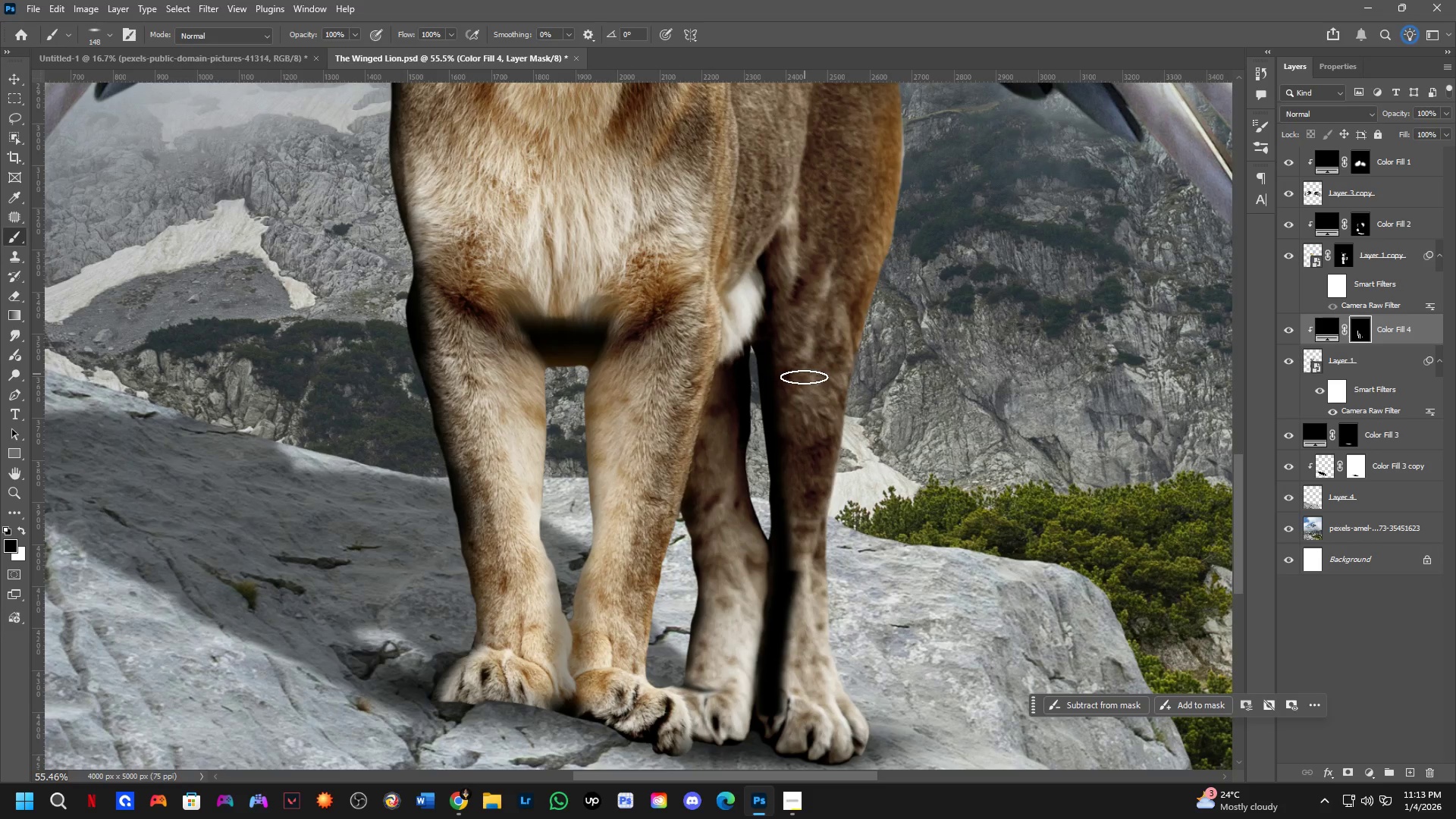 
left_click_drag(start_coordinate=[805, 375], to_coordinate=[795, 732])
 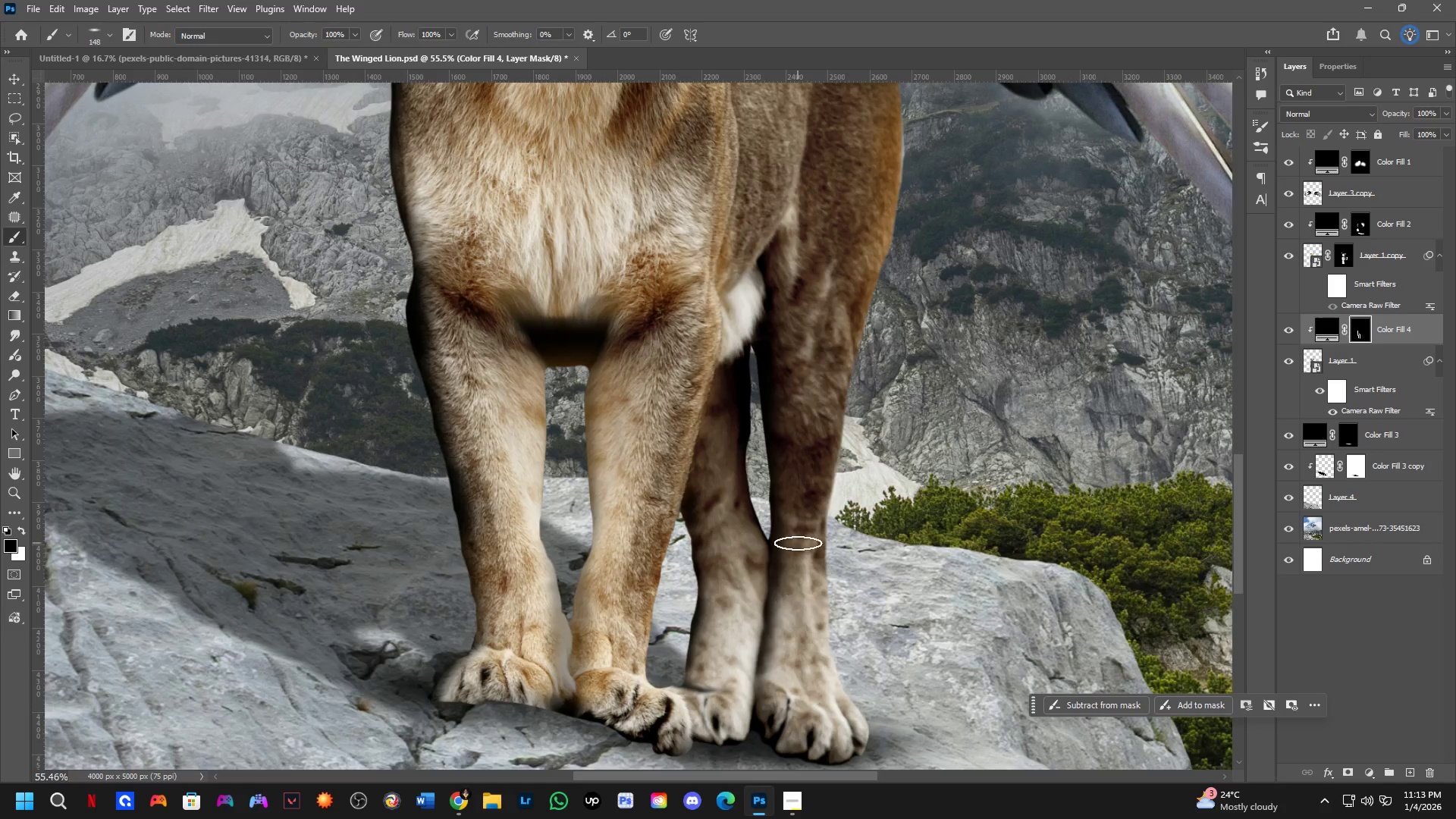 
hold_key(key=Space, duration=0.48)
 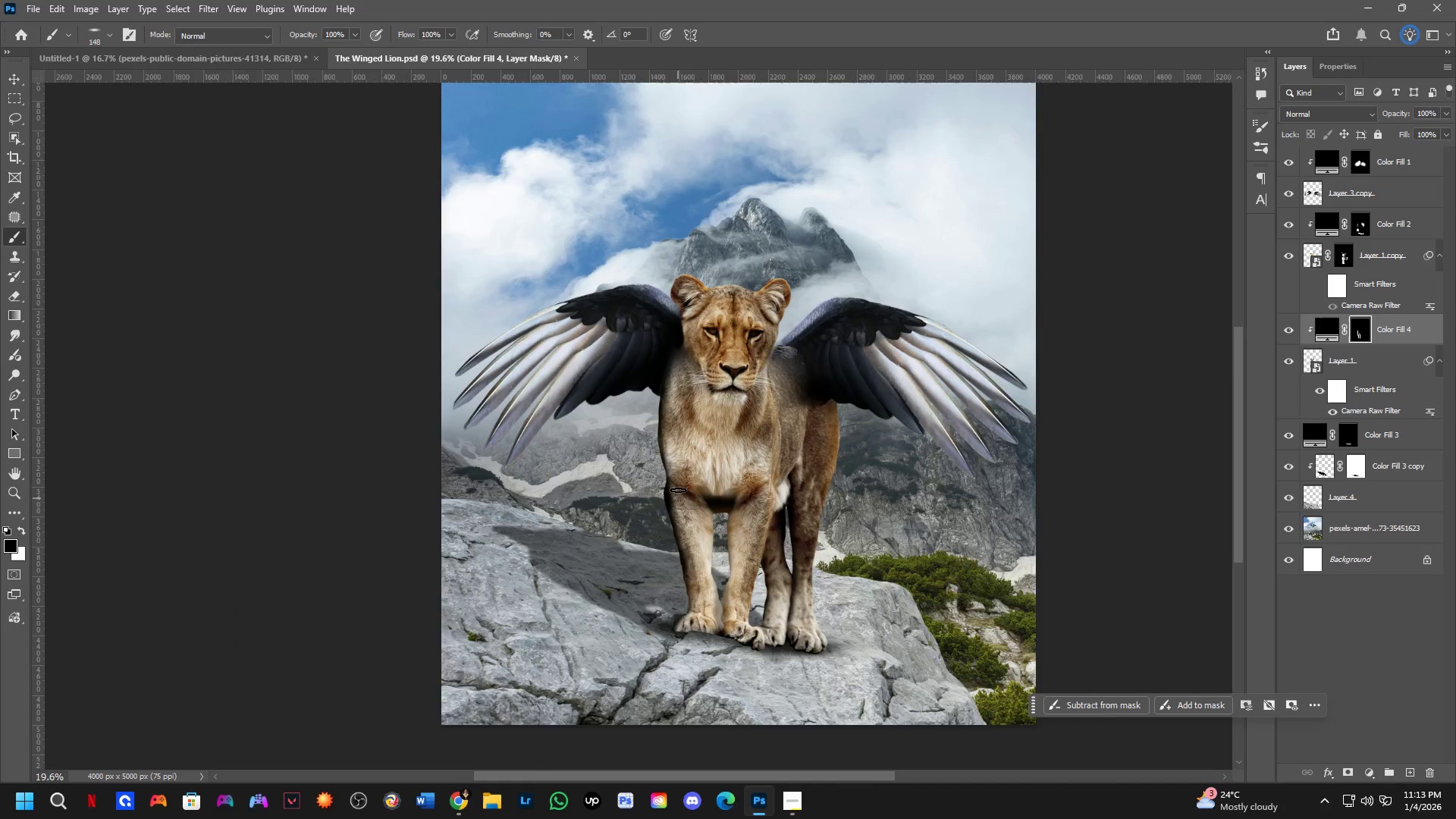 
left_click_drag(start_coordinate=[819, 581], to_coordinate=[821, 612])
 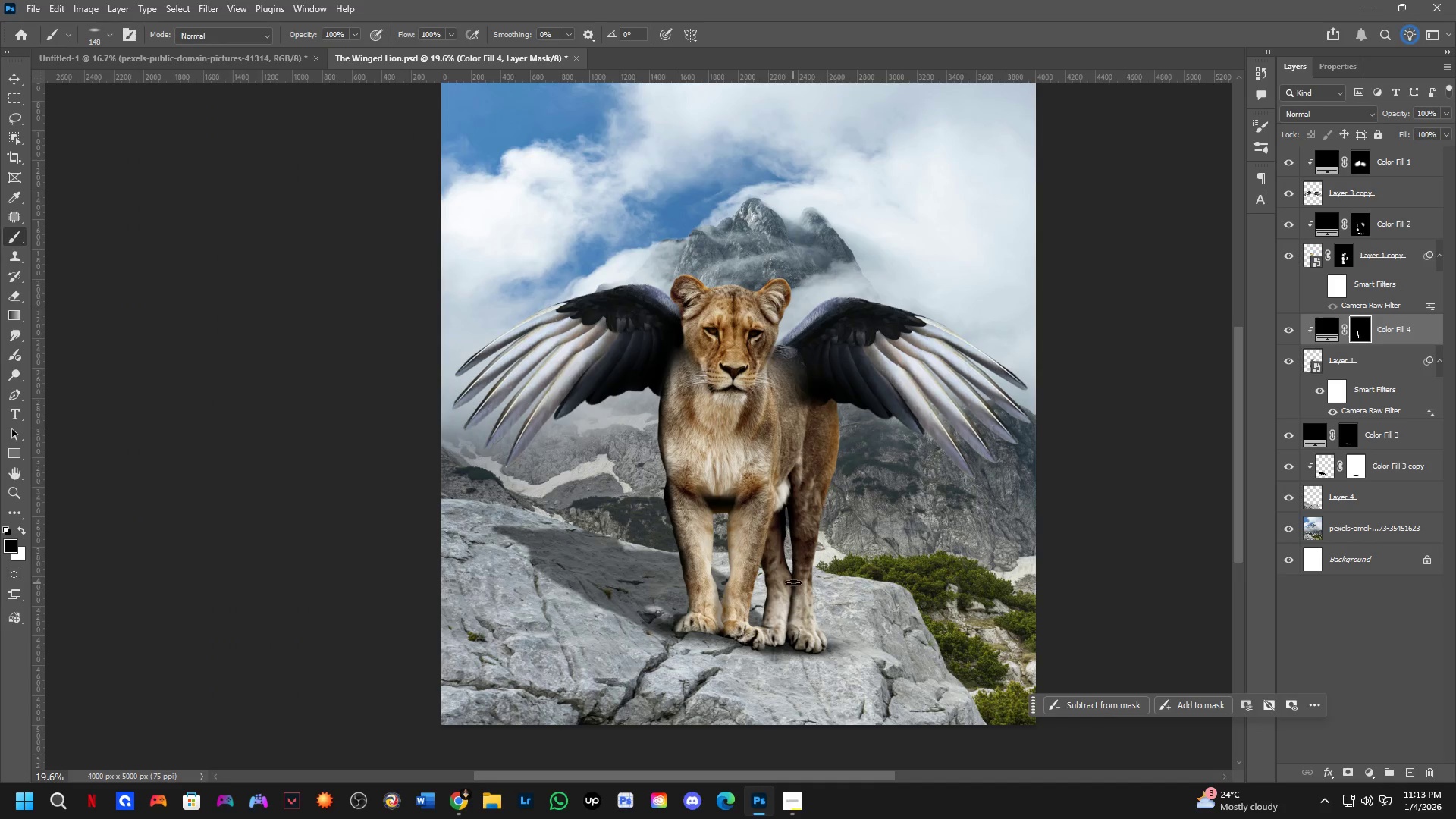 
scroll: coordinate [805, 553], scroll_direction: down, amount: 11.0
 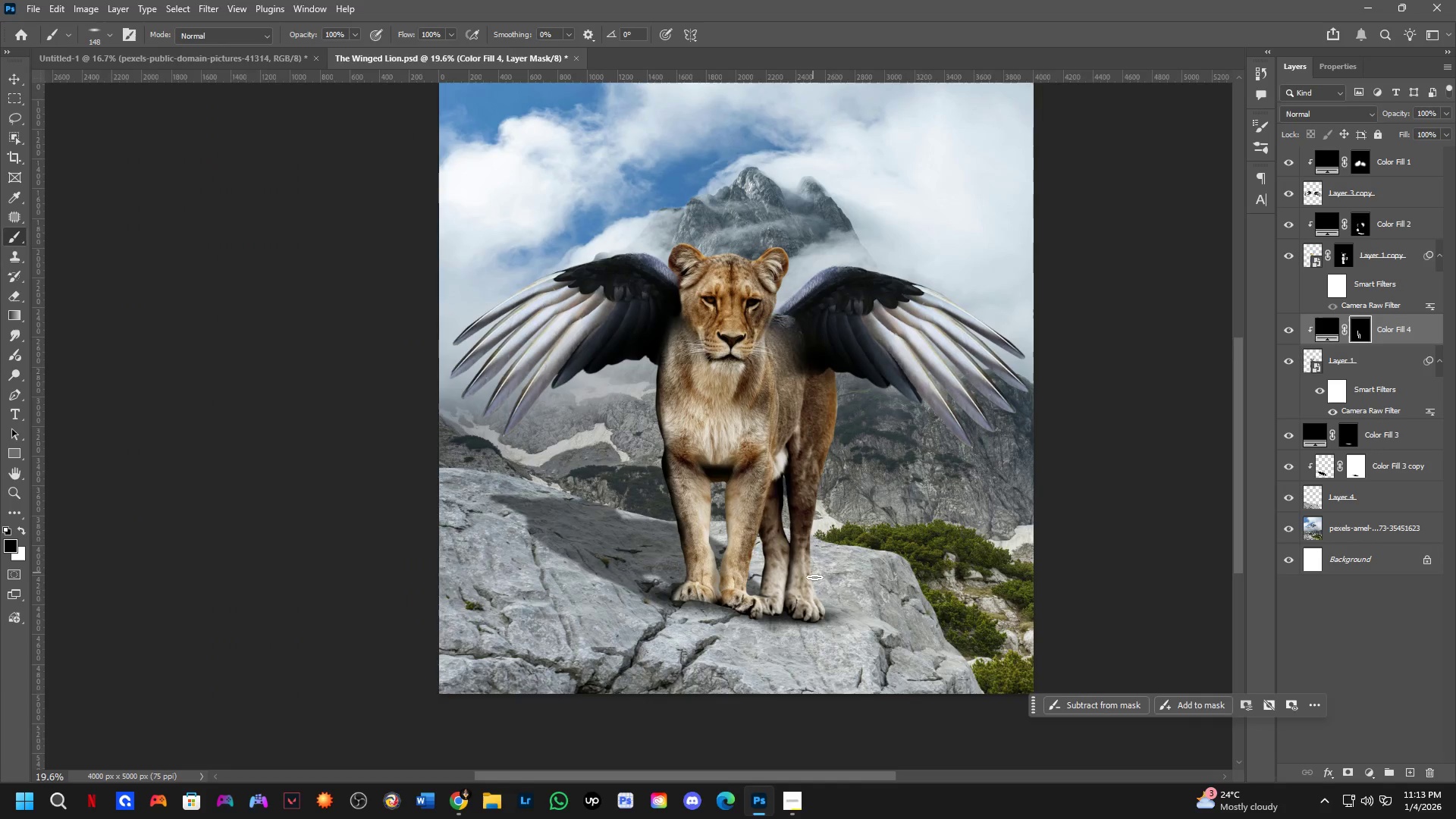 
key(Shift+ShiftLeft)
 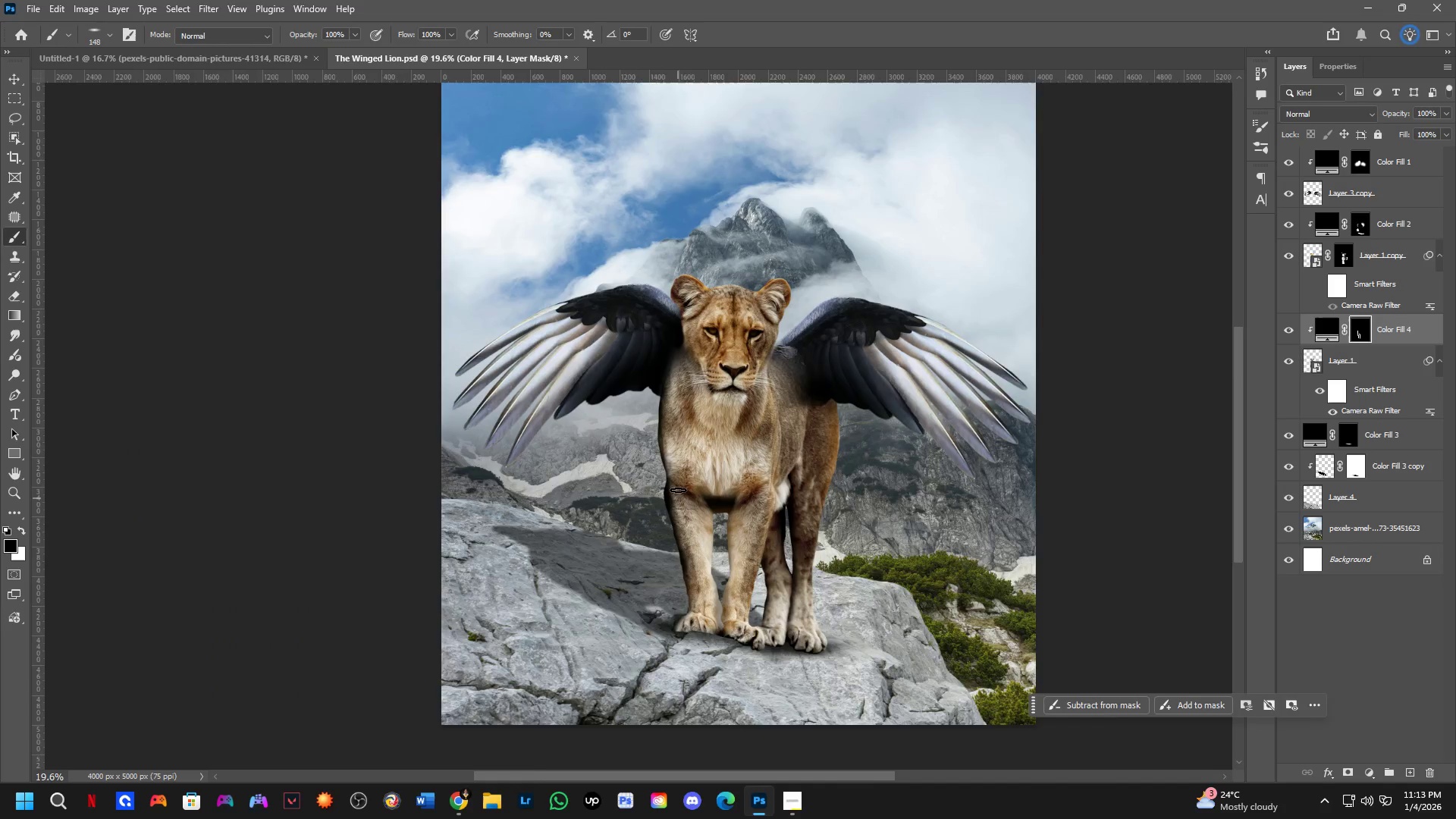 
key(Alt+AltLeft)
 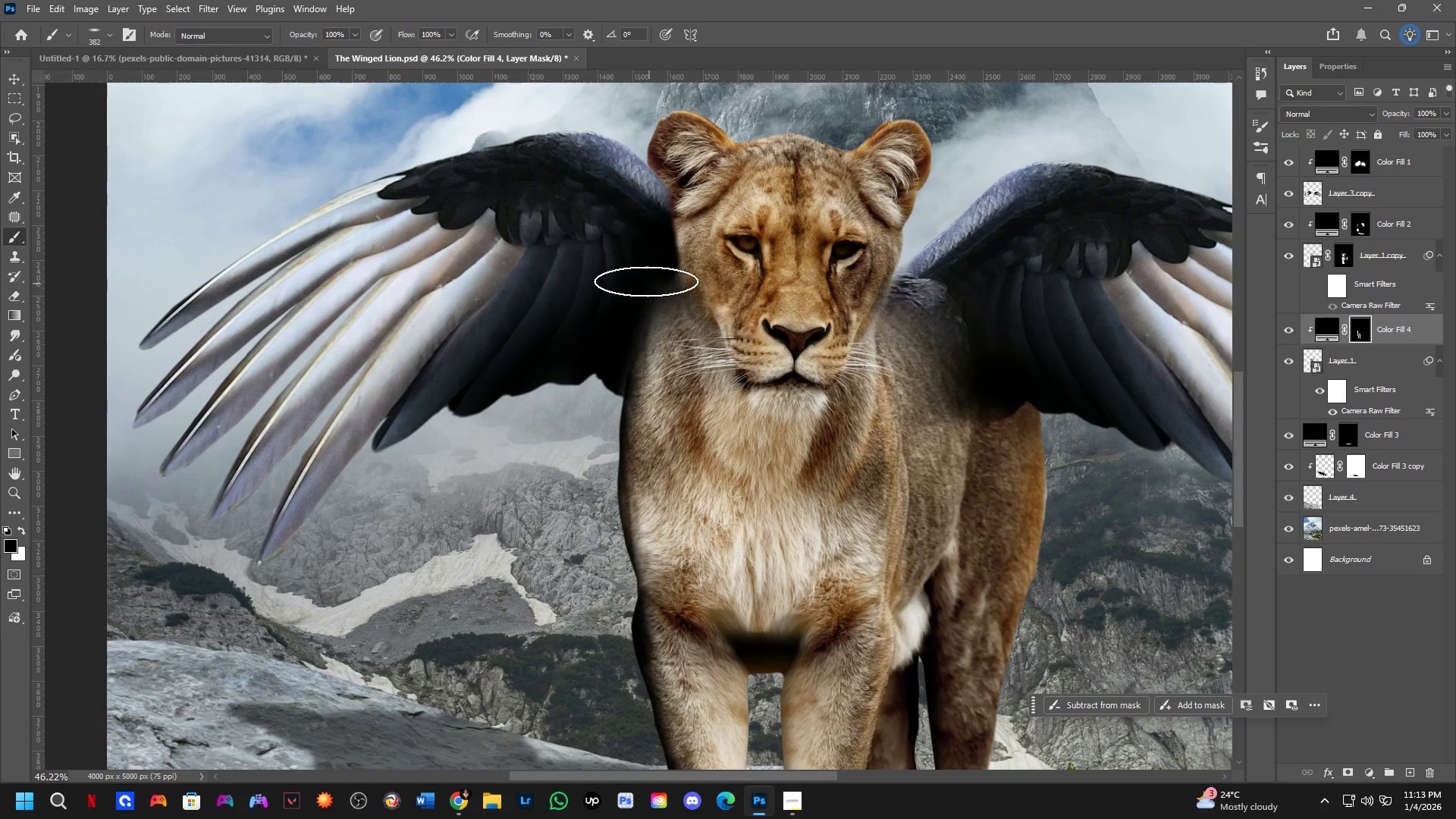 
scroll: coordinate [678, 384], scroll_direction: up, amount: 9.0
 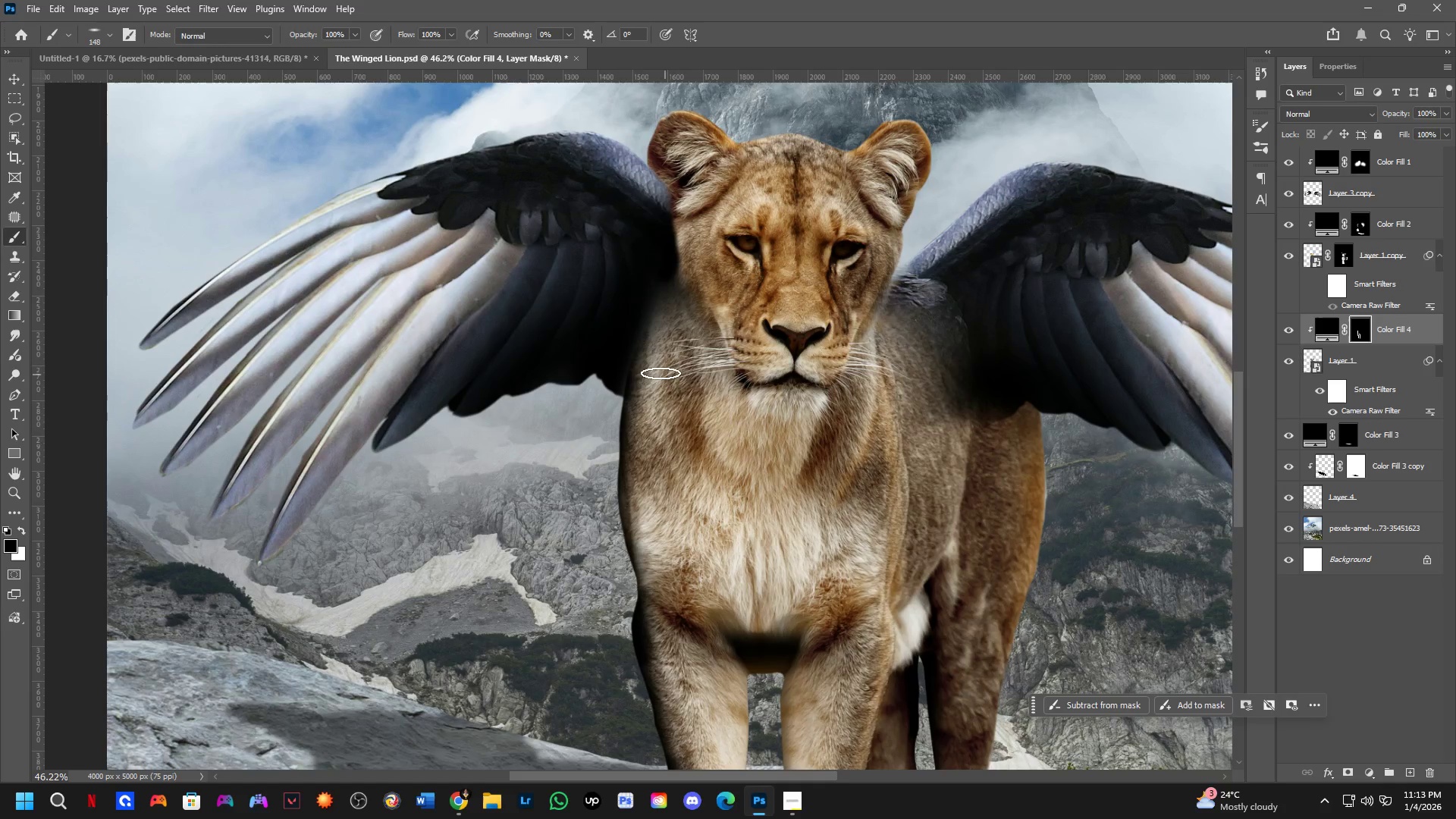 
left_click_drag(start_coordinate=[641, 272], to_coordinate=[630, 357])
 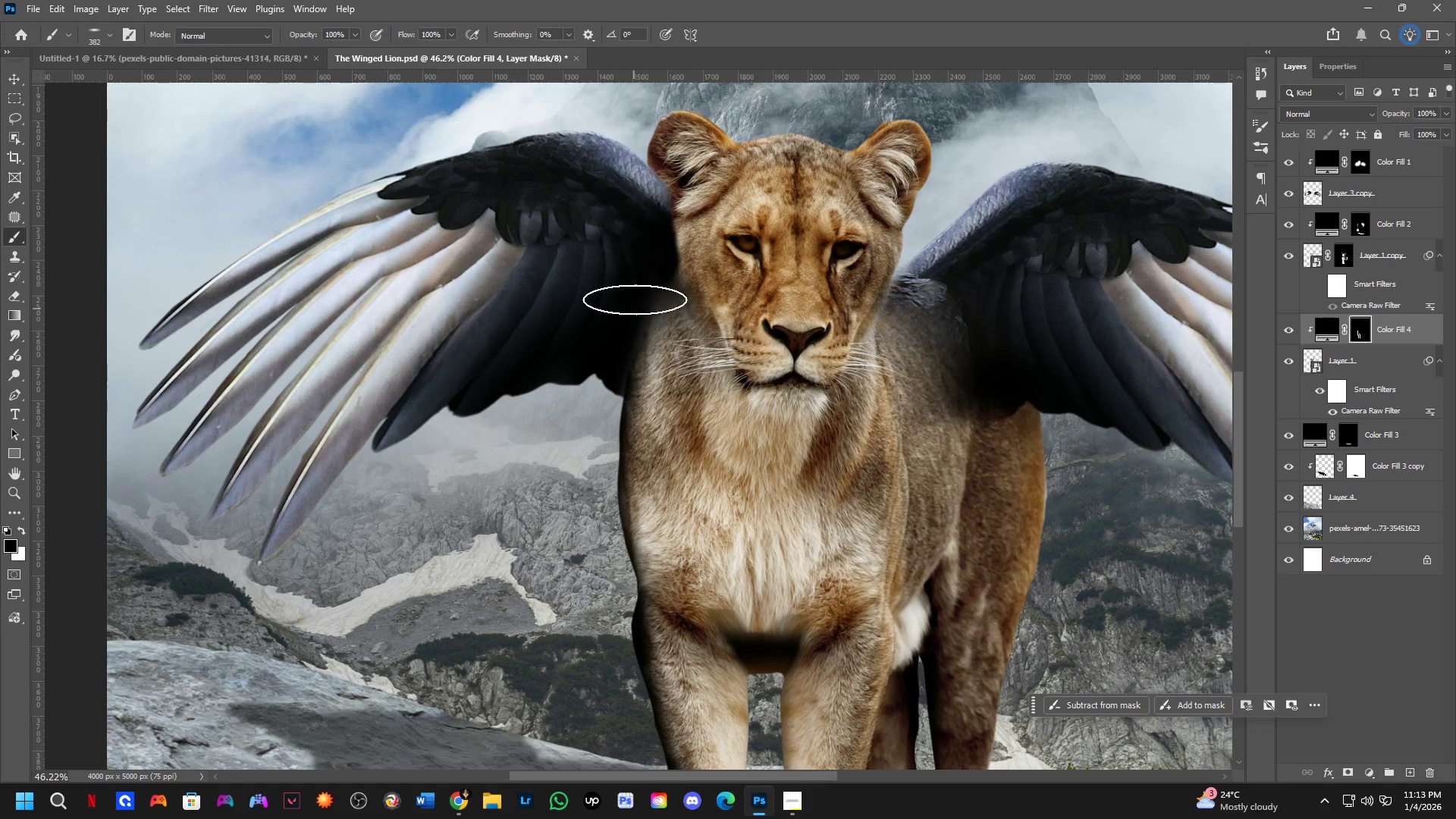 
key(Control+ControlLeft)
 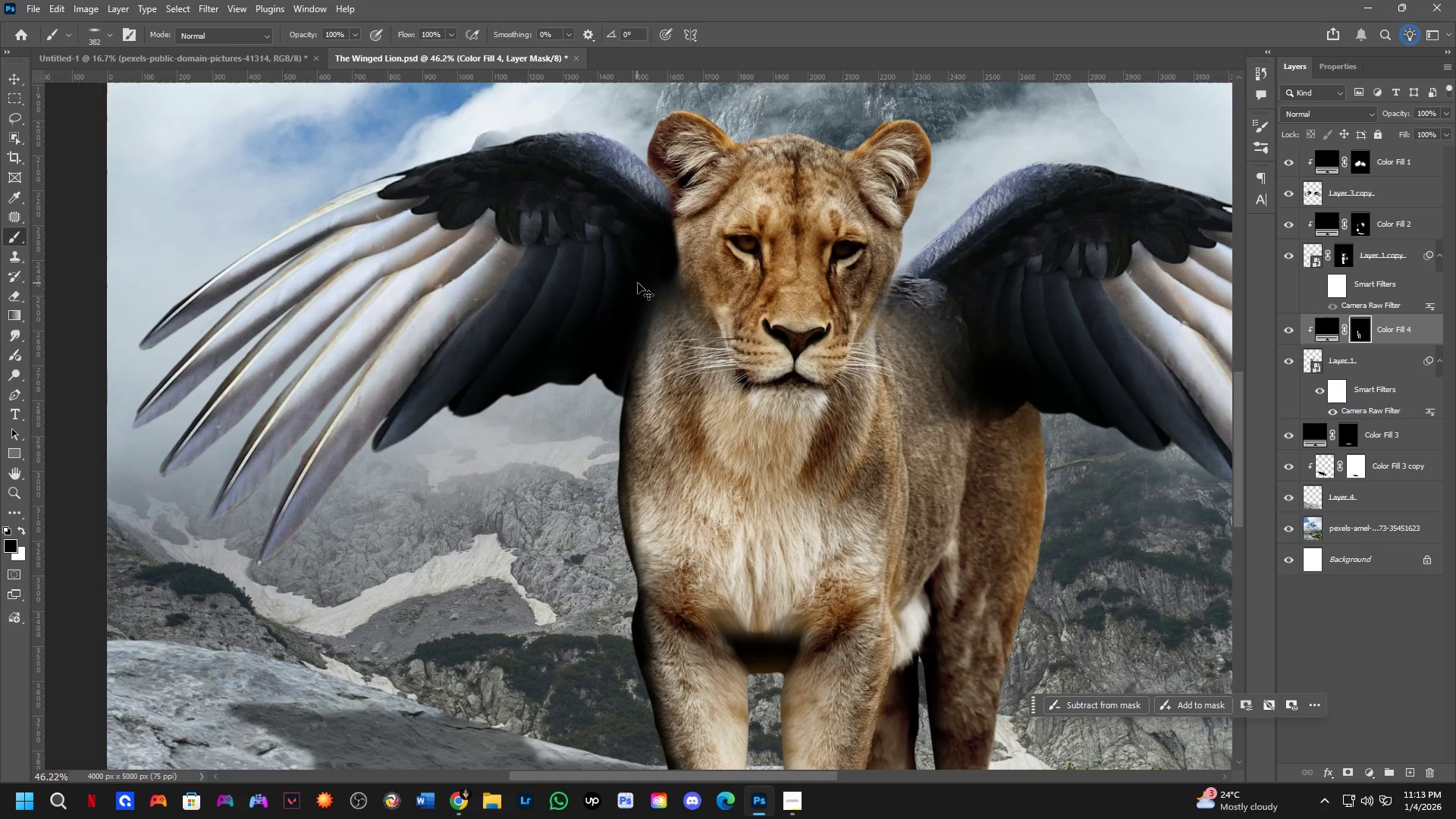 
key(Control+Z)
 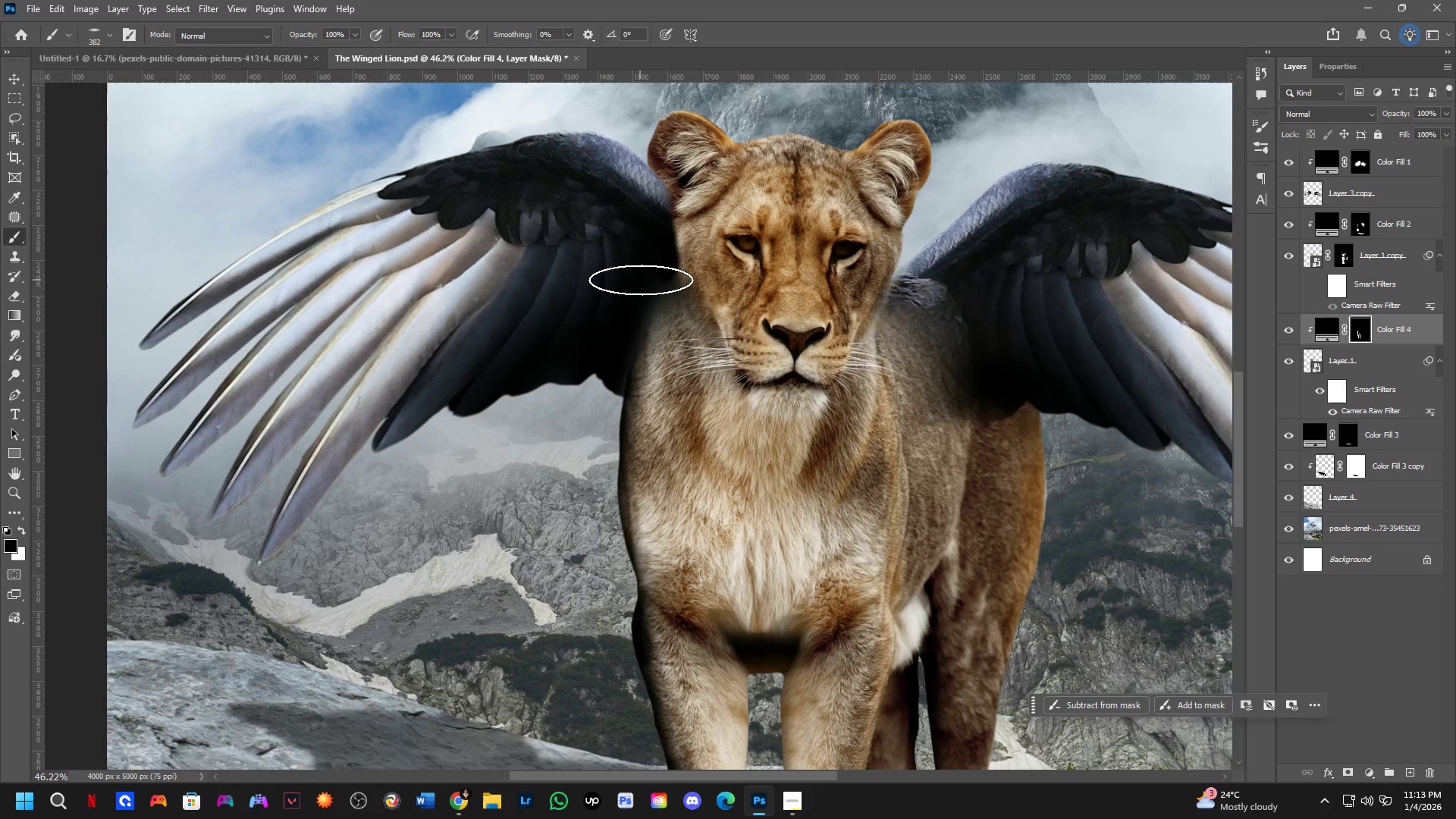 
key(X)
 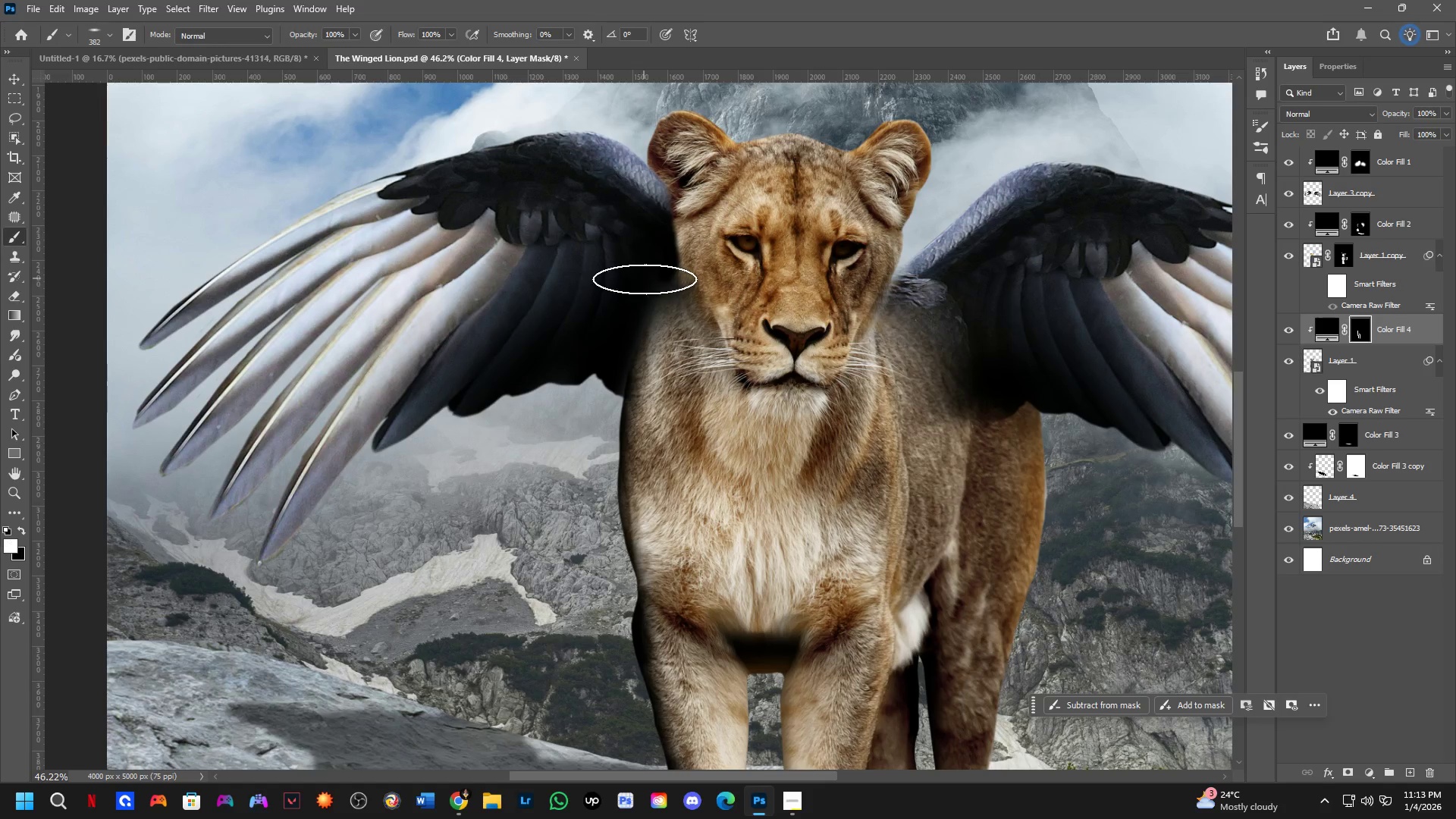 
left_click_drag(start_coordinate=[647, 285], to_coordinate=[632, 411])
 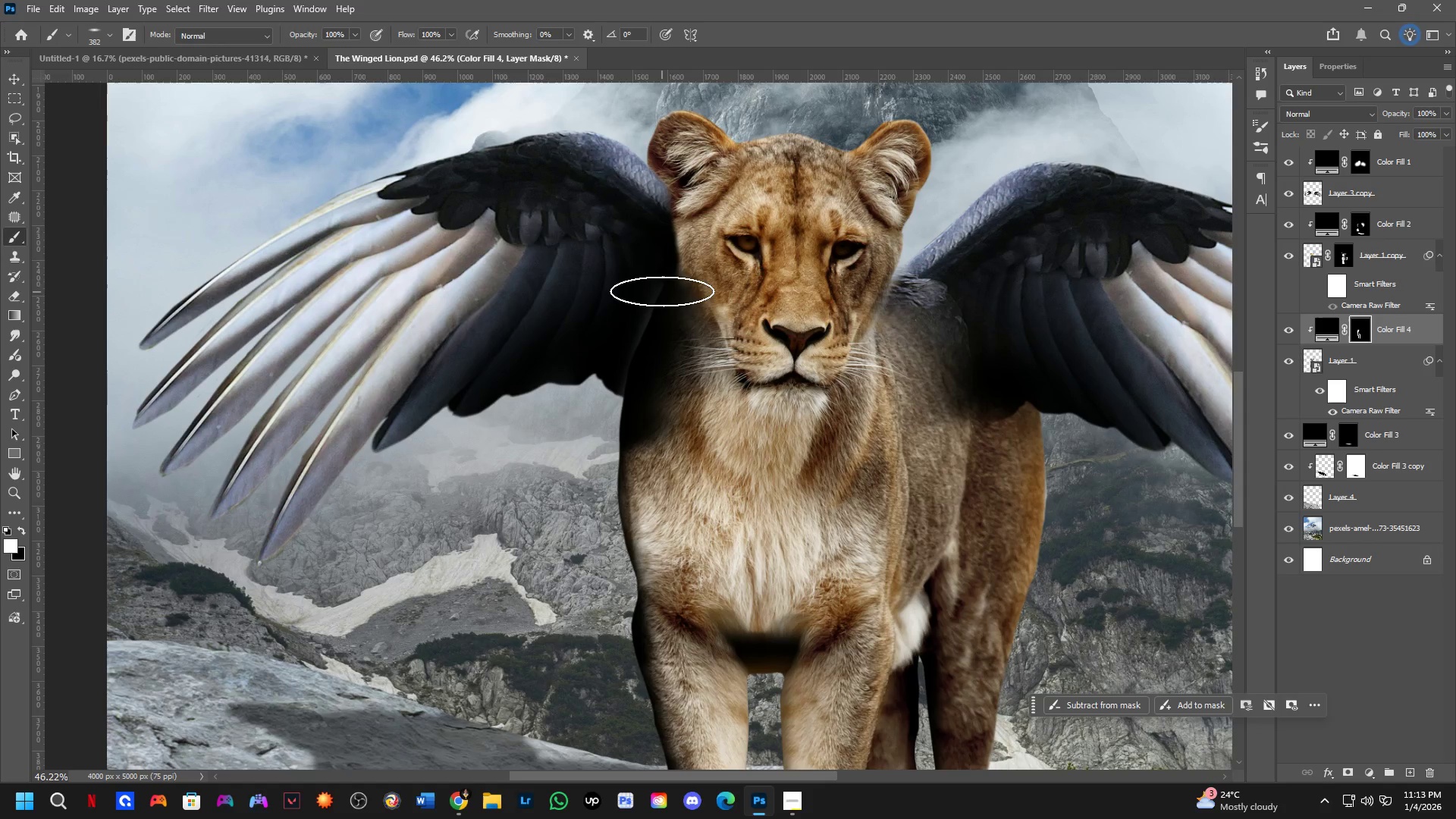 
left_click_drag(start_coordinate=[661, 294], to_coordinate=[599, 469])
 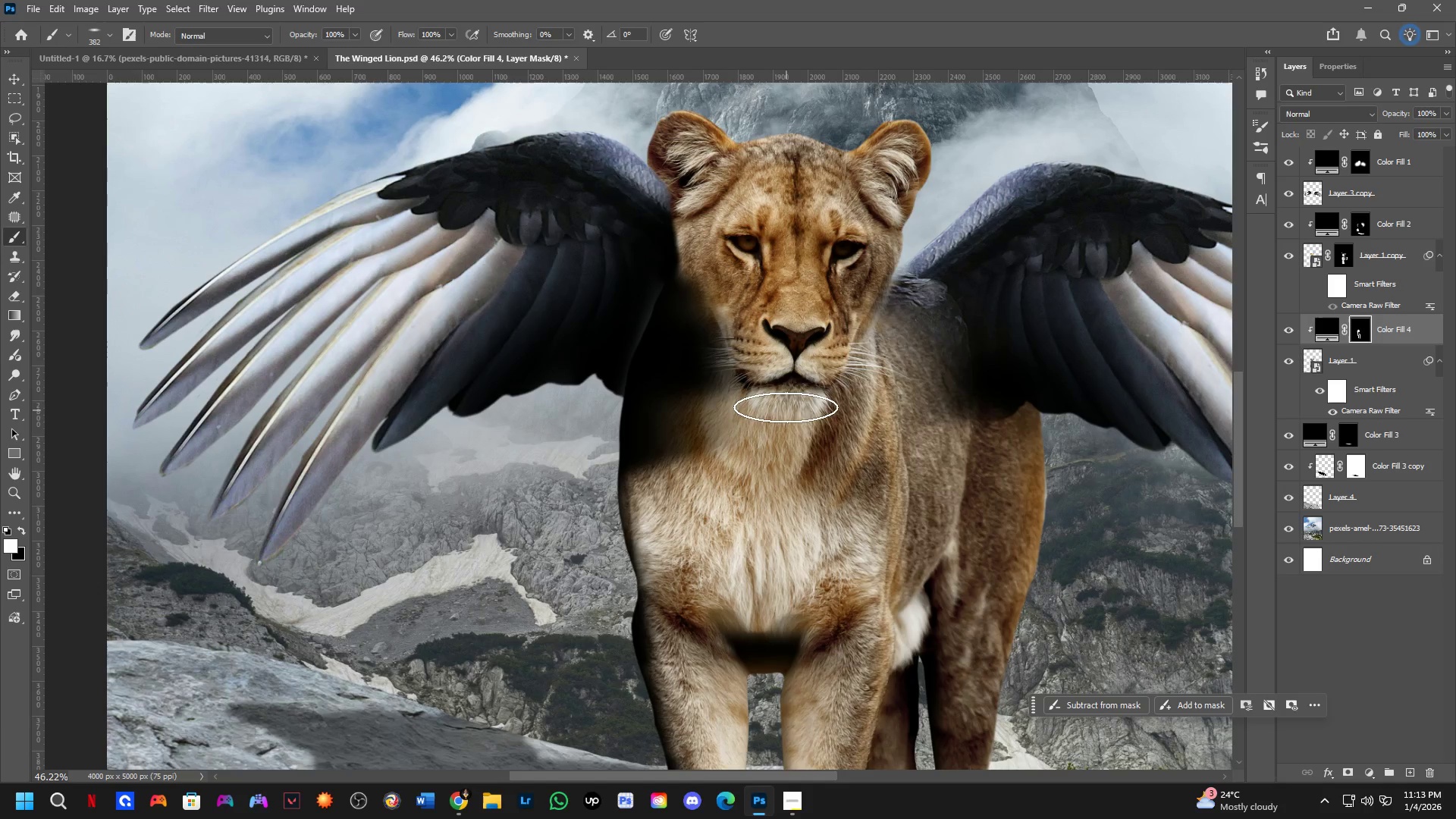 
key(Alt+AltLeft)
 